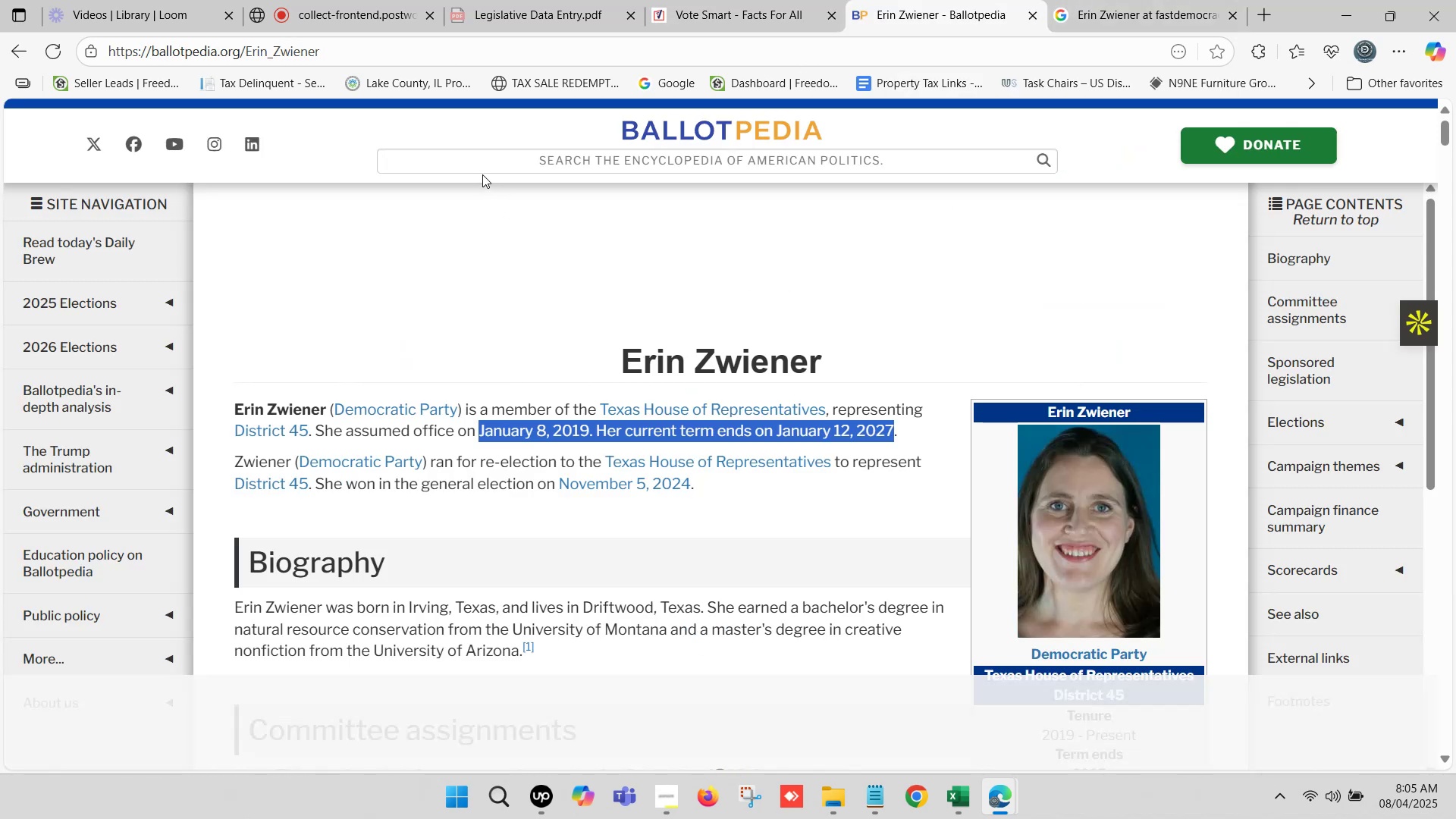 
left_click([491, 155])
 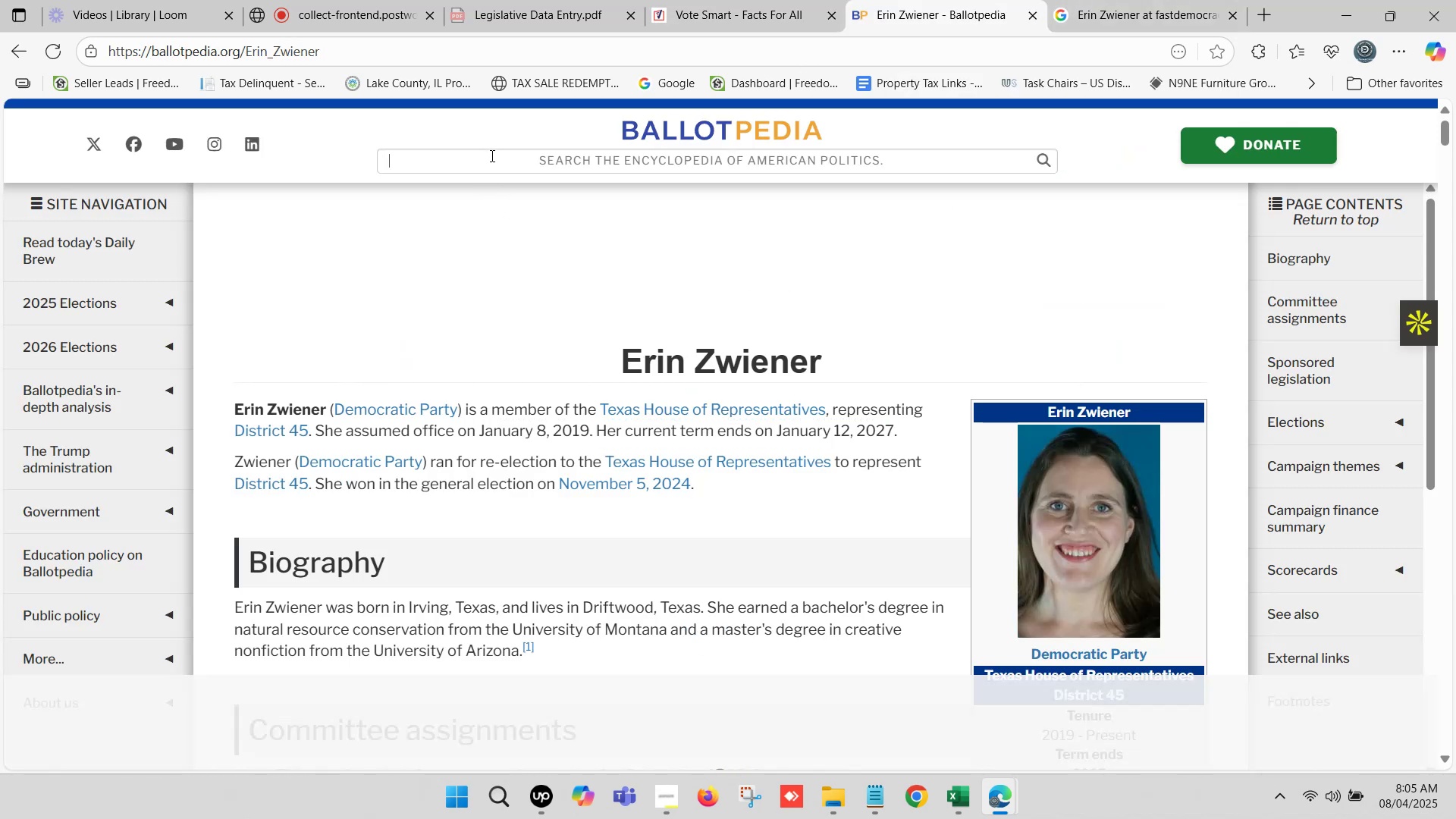 
key(Control+V)
 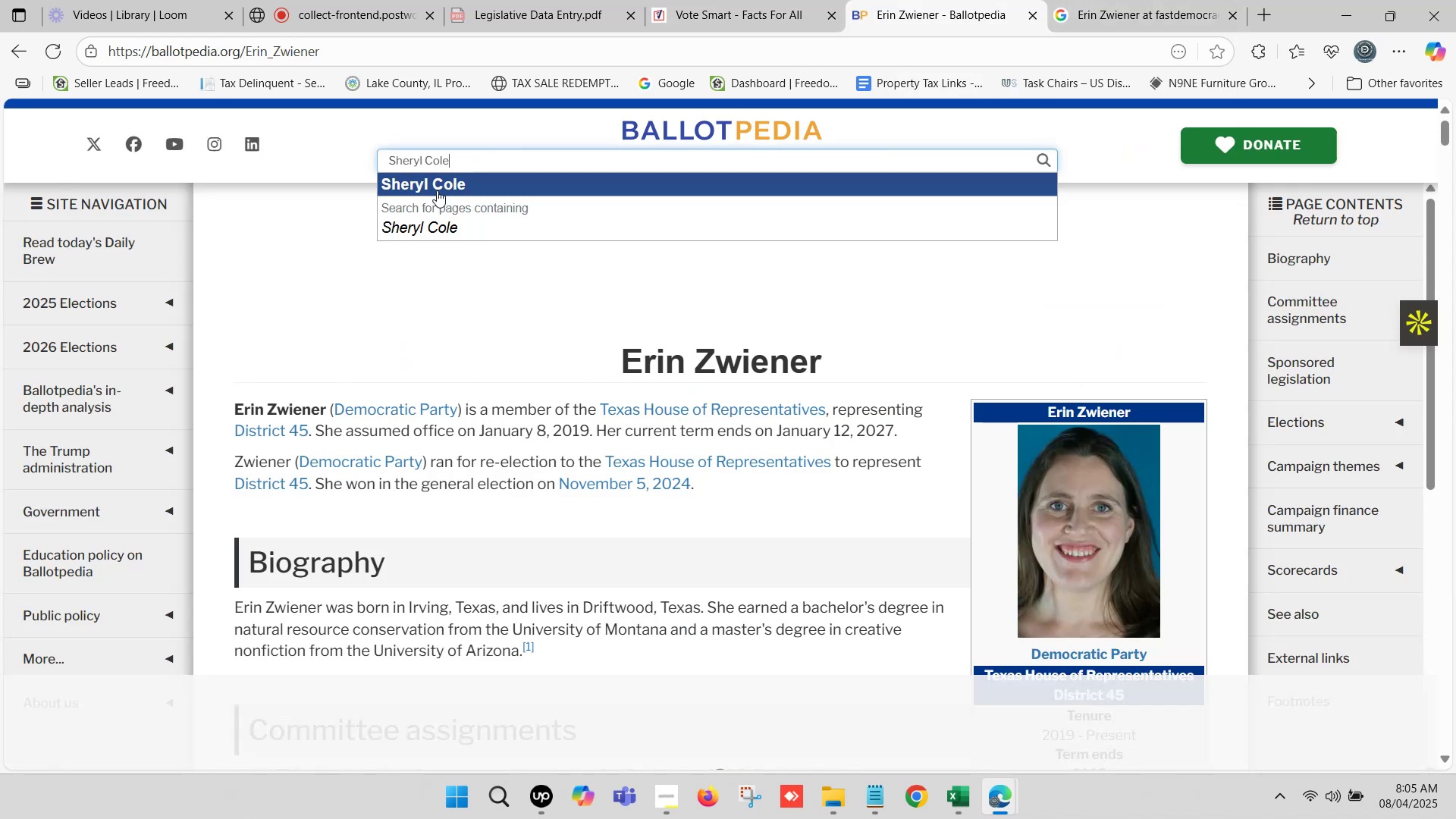 
left_click([438, 189])
 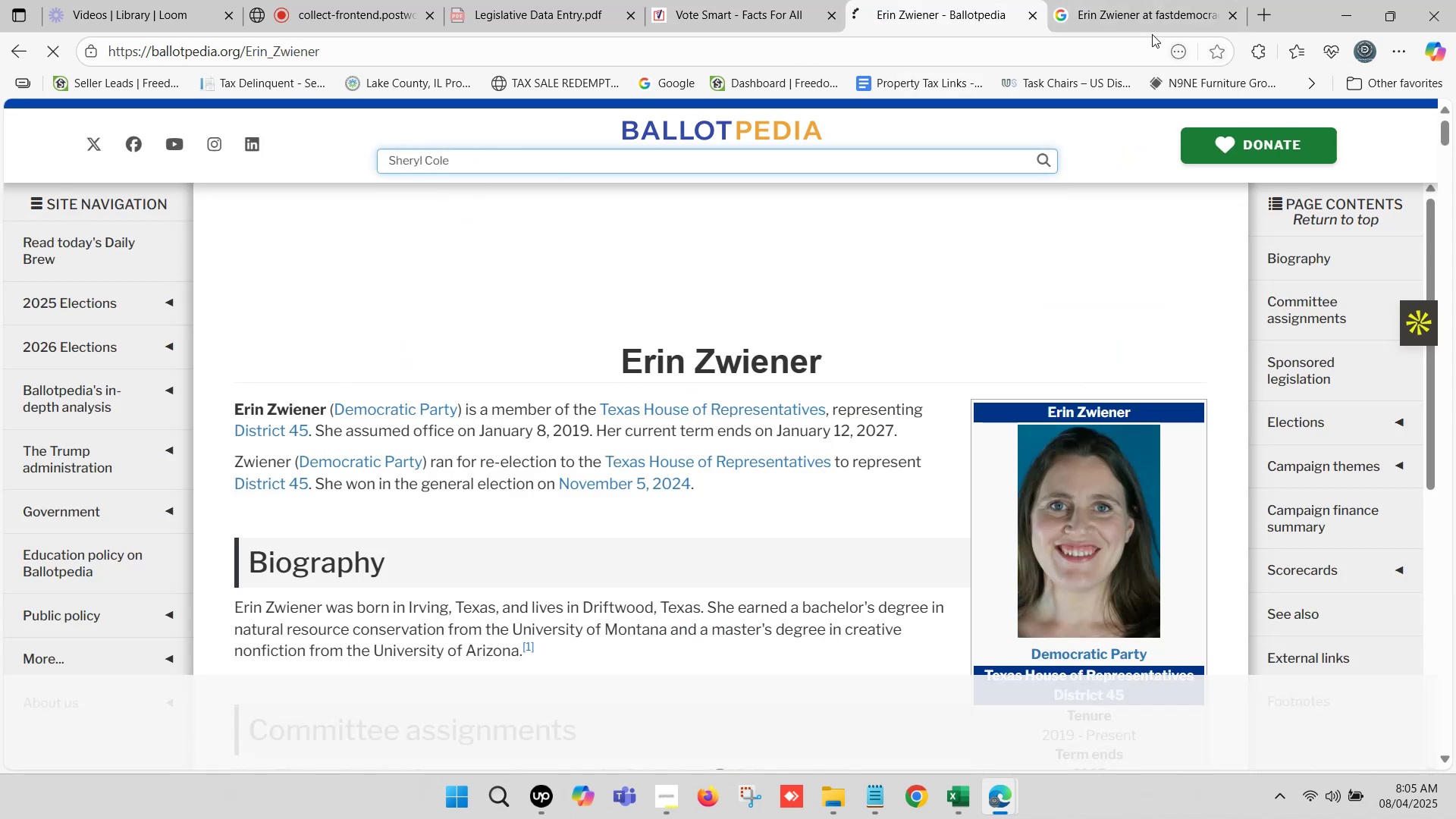 
left_click([1144, 4])
 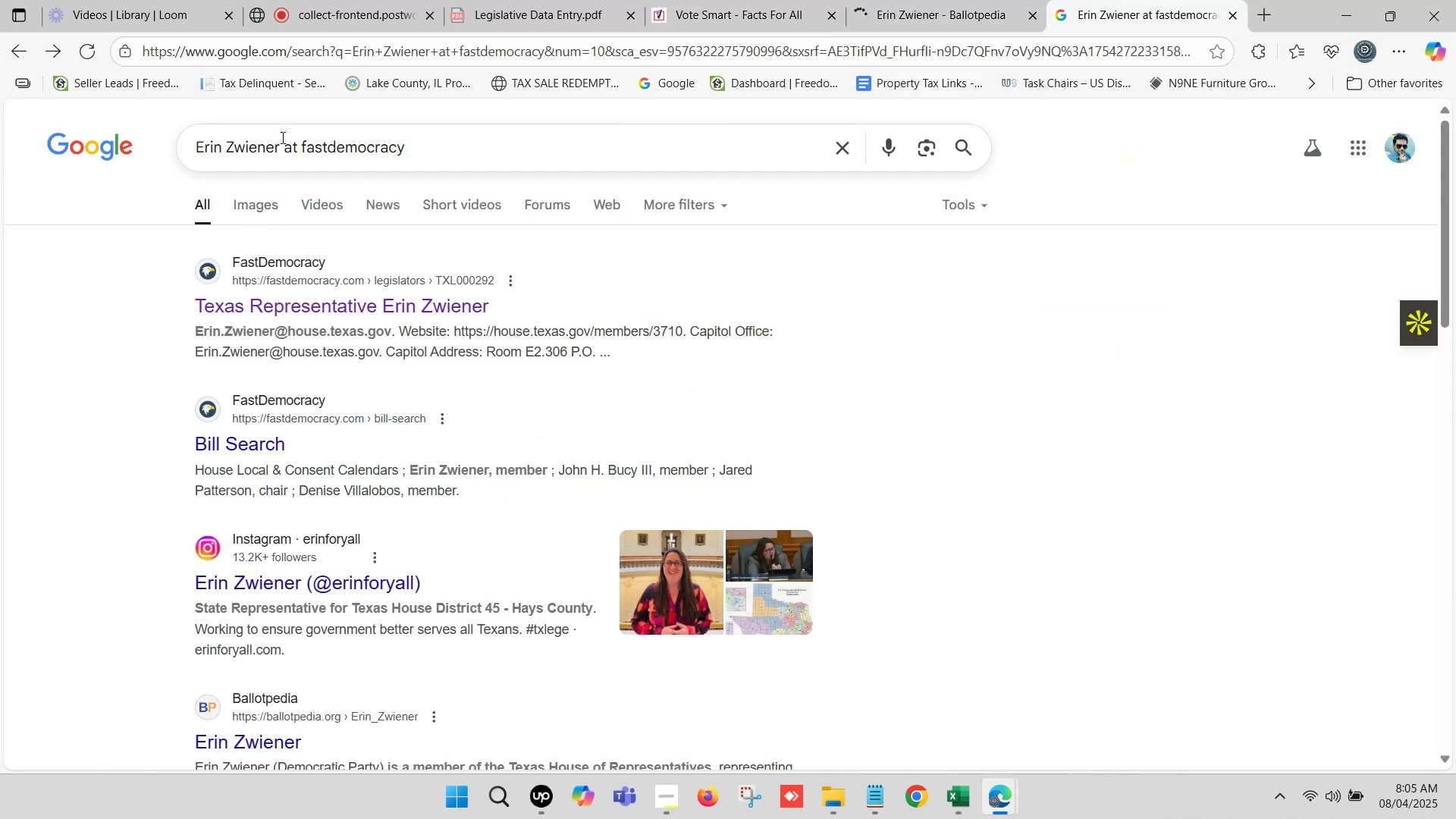 
left_click_drag(start_coordinate=[278, 146], to_coordinate=[89, 168])
 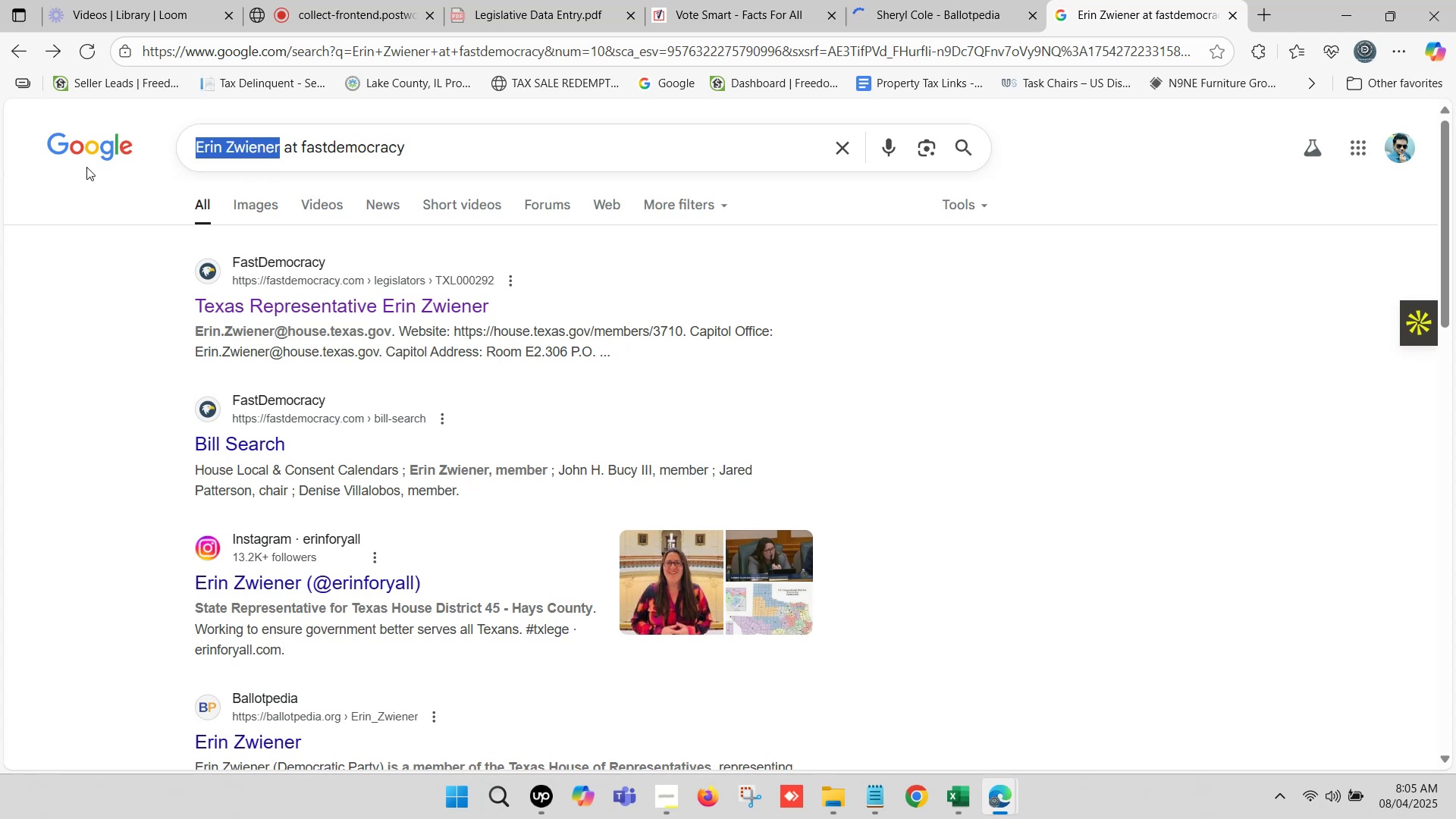 
key(Control+V)
 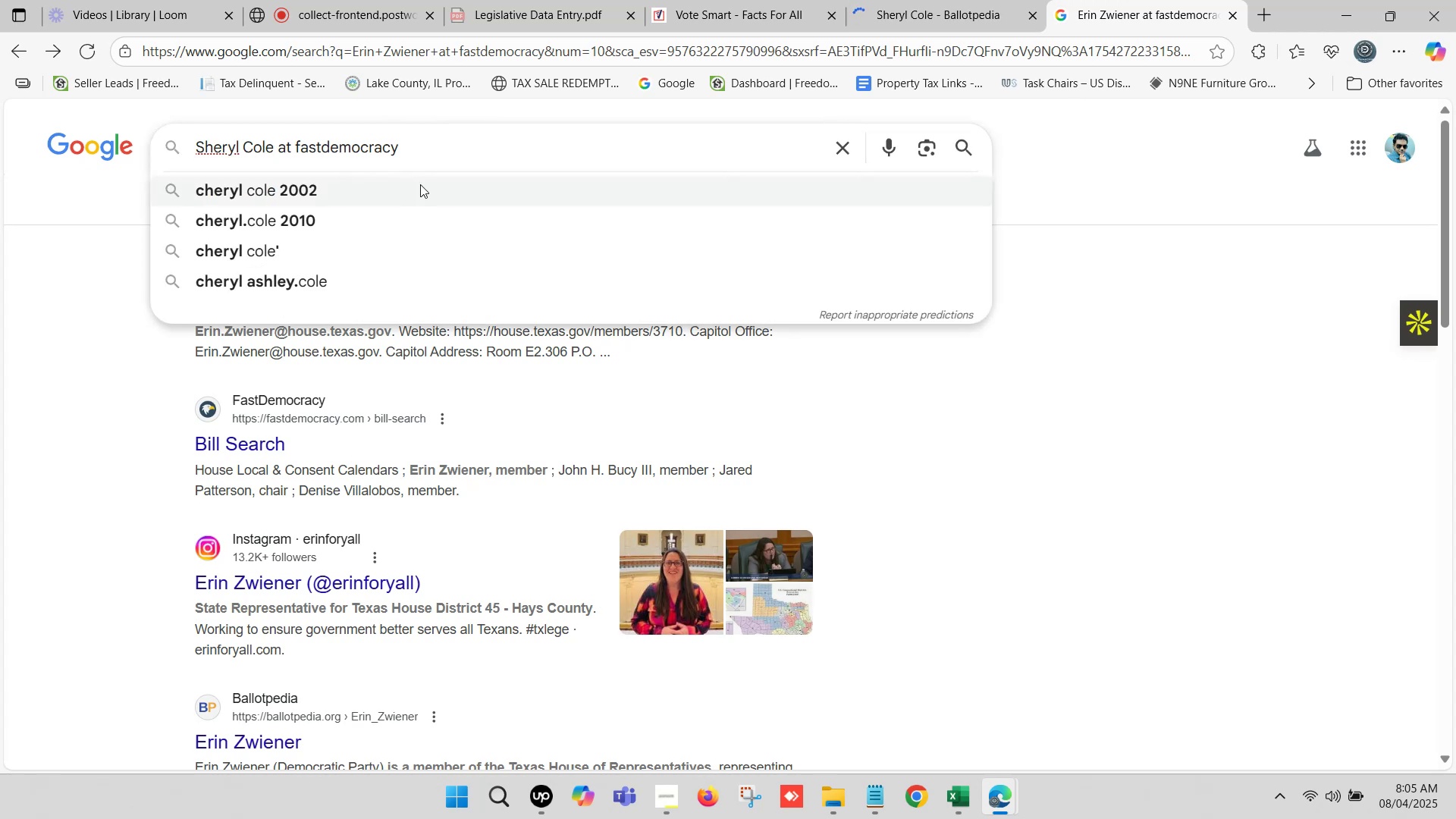 
left_click([434, 142])
 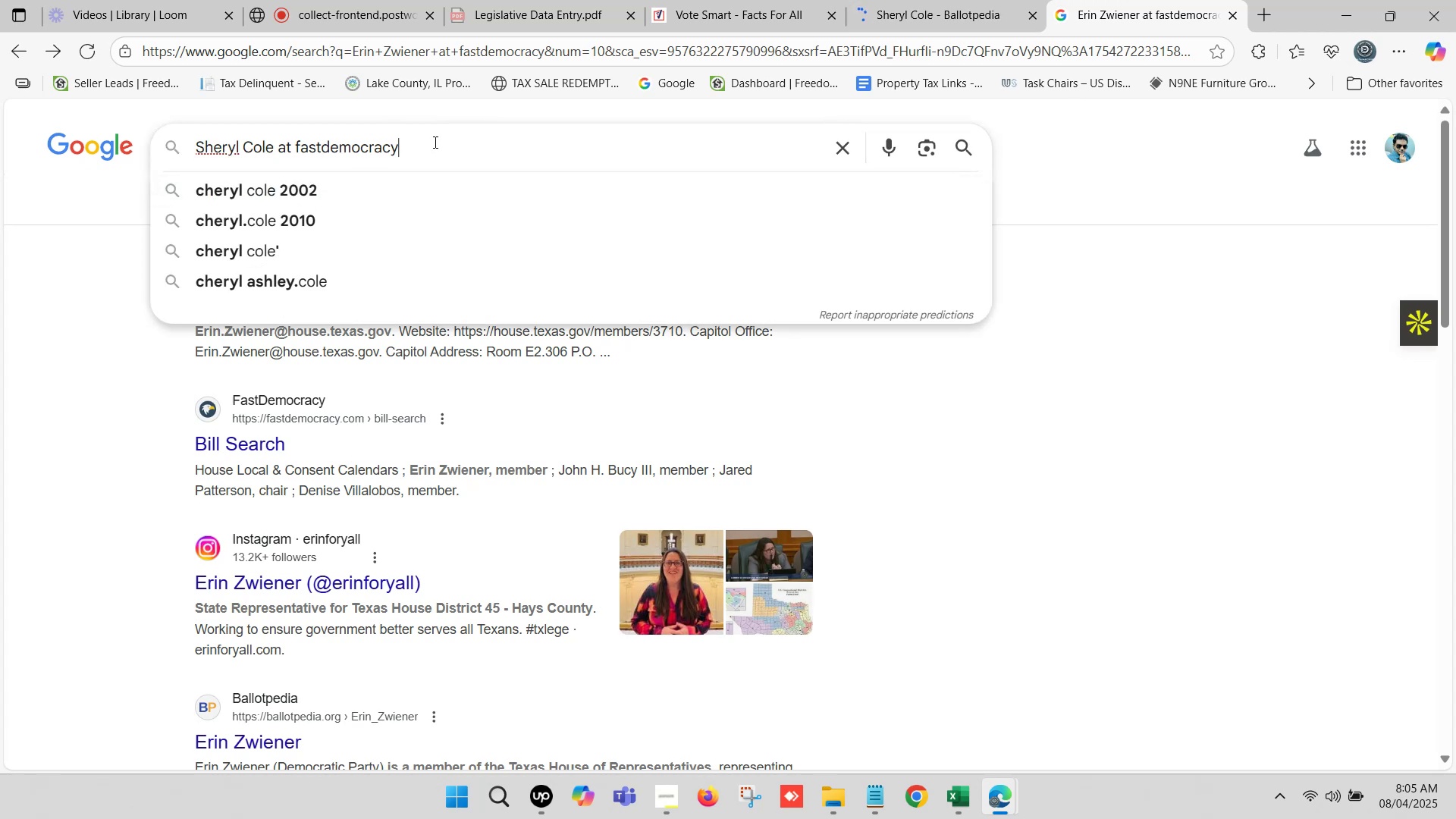 
key(Enter)
 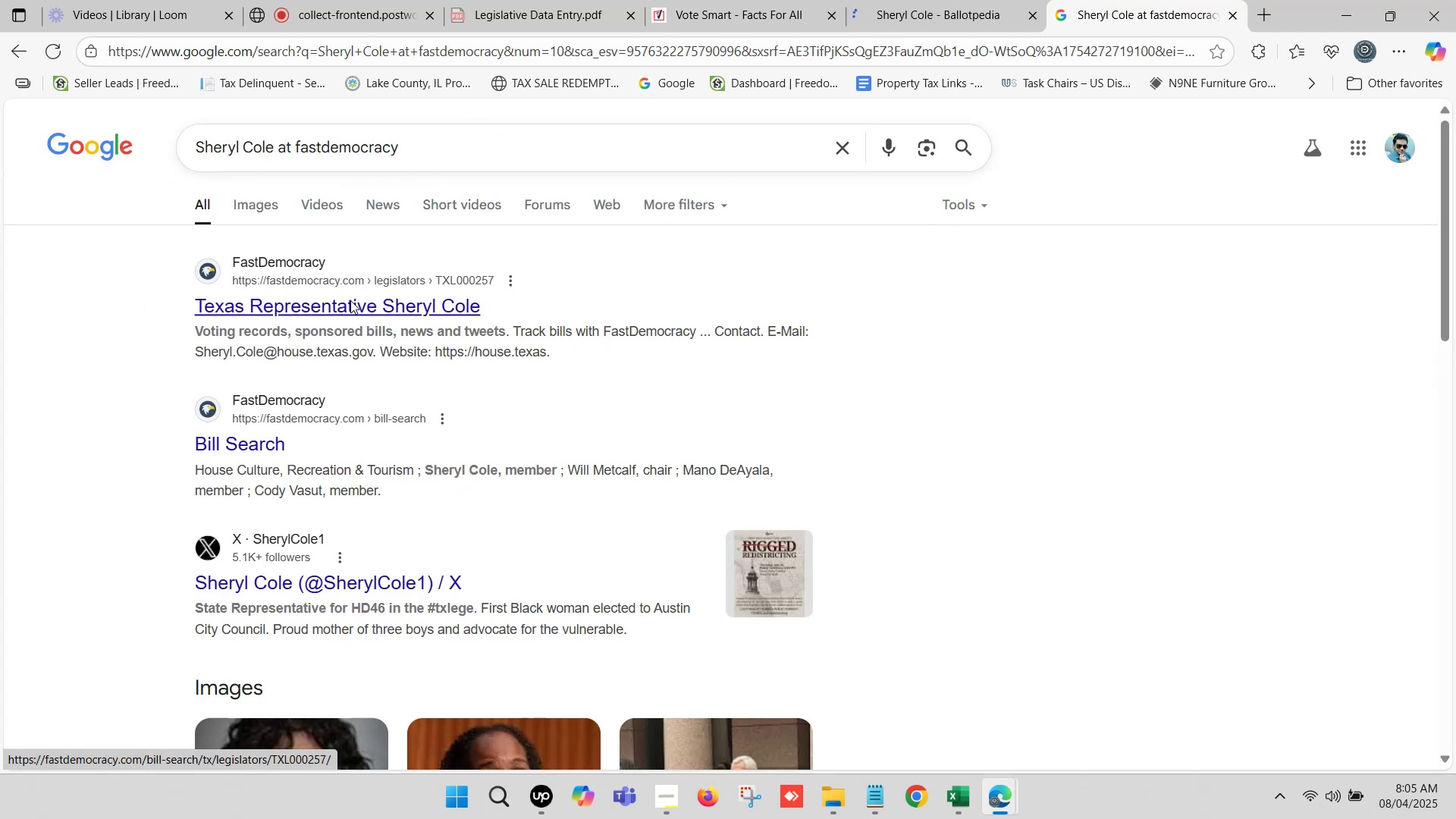 
wait(7.55)
 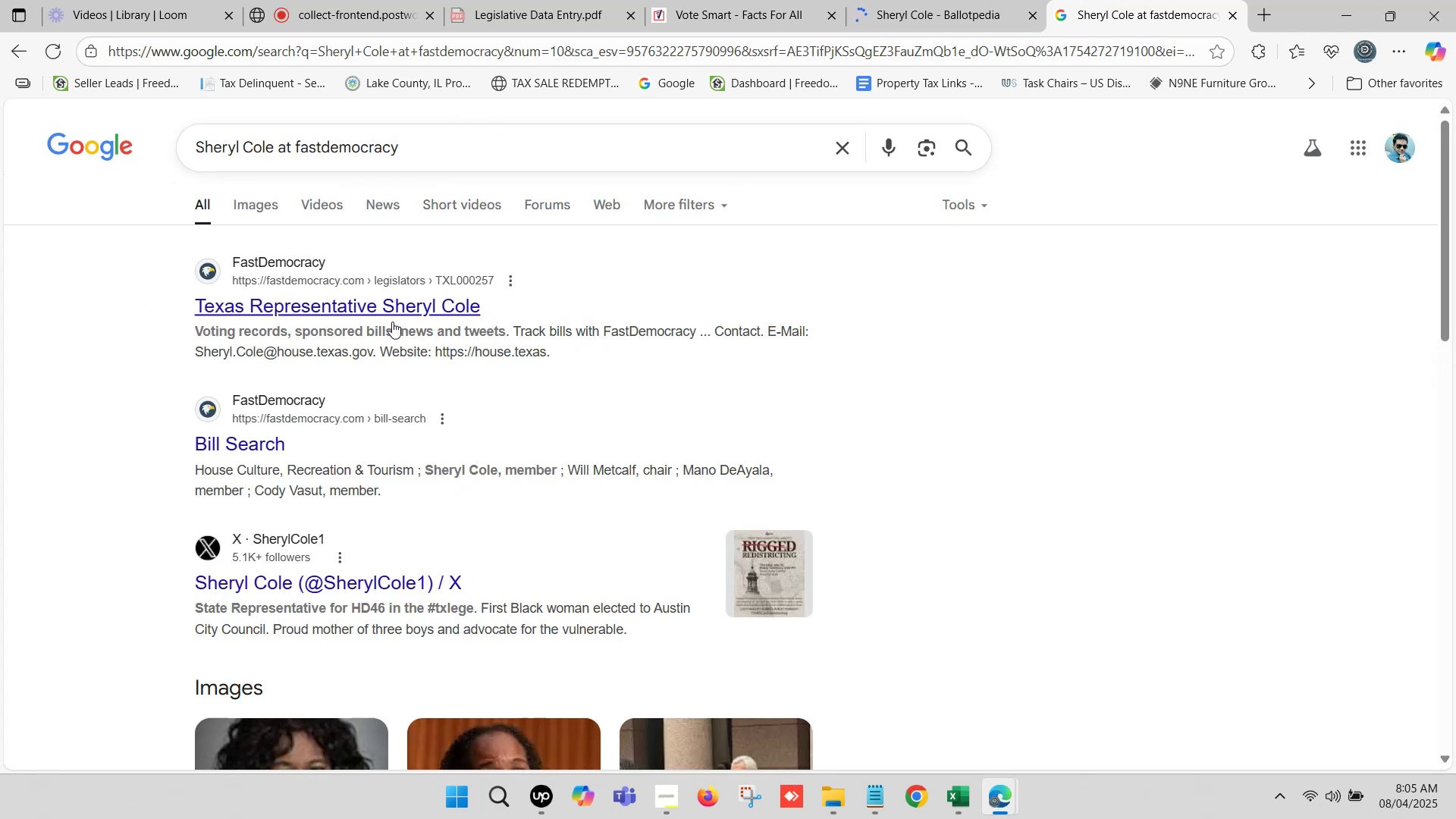 
right_click([353, 303])
 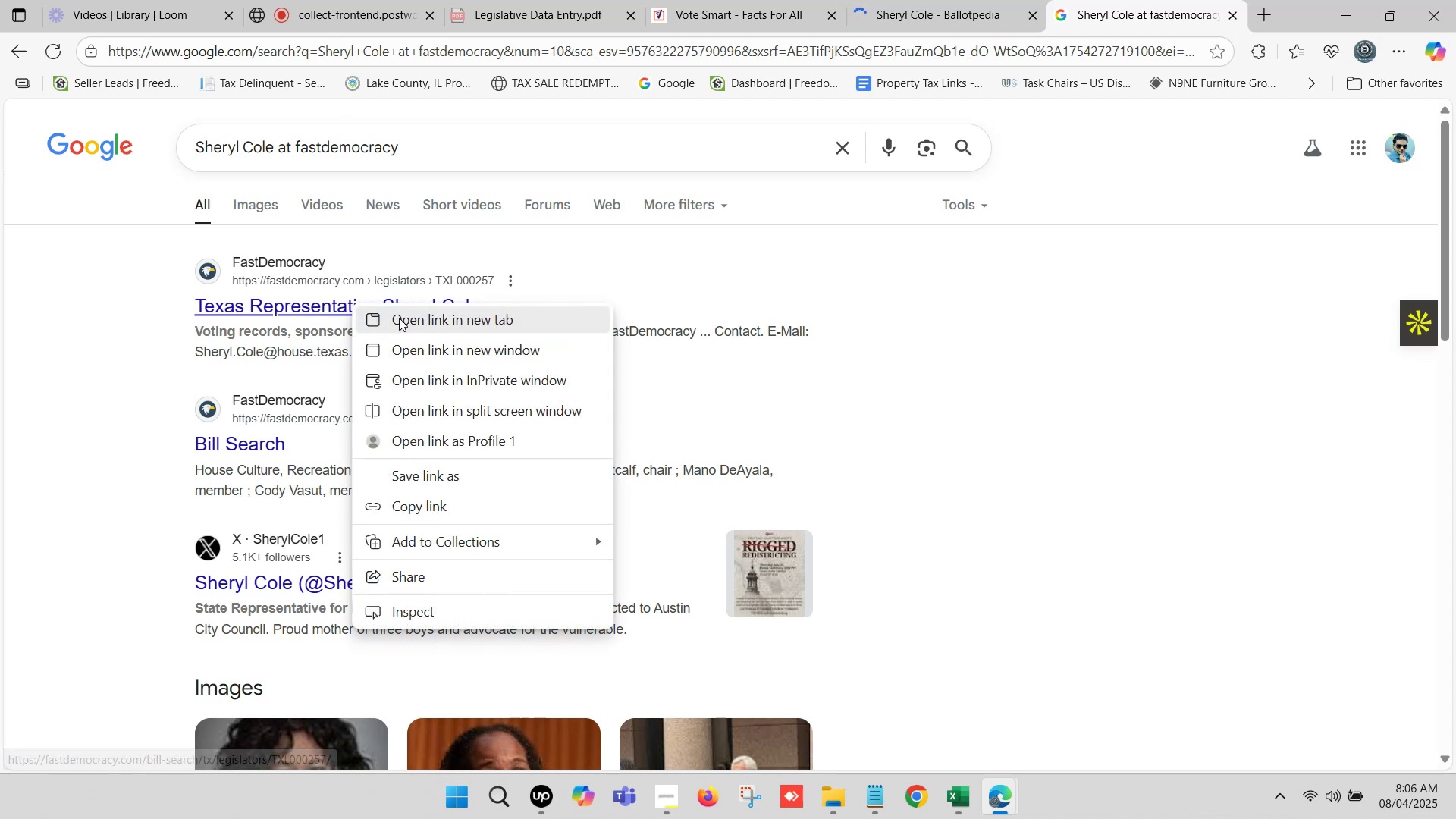 
left_click([403, 318])
 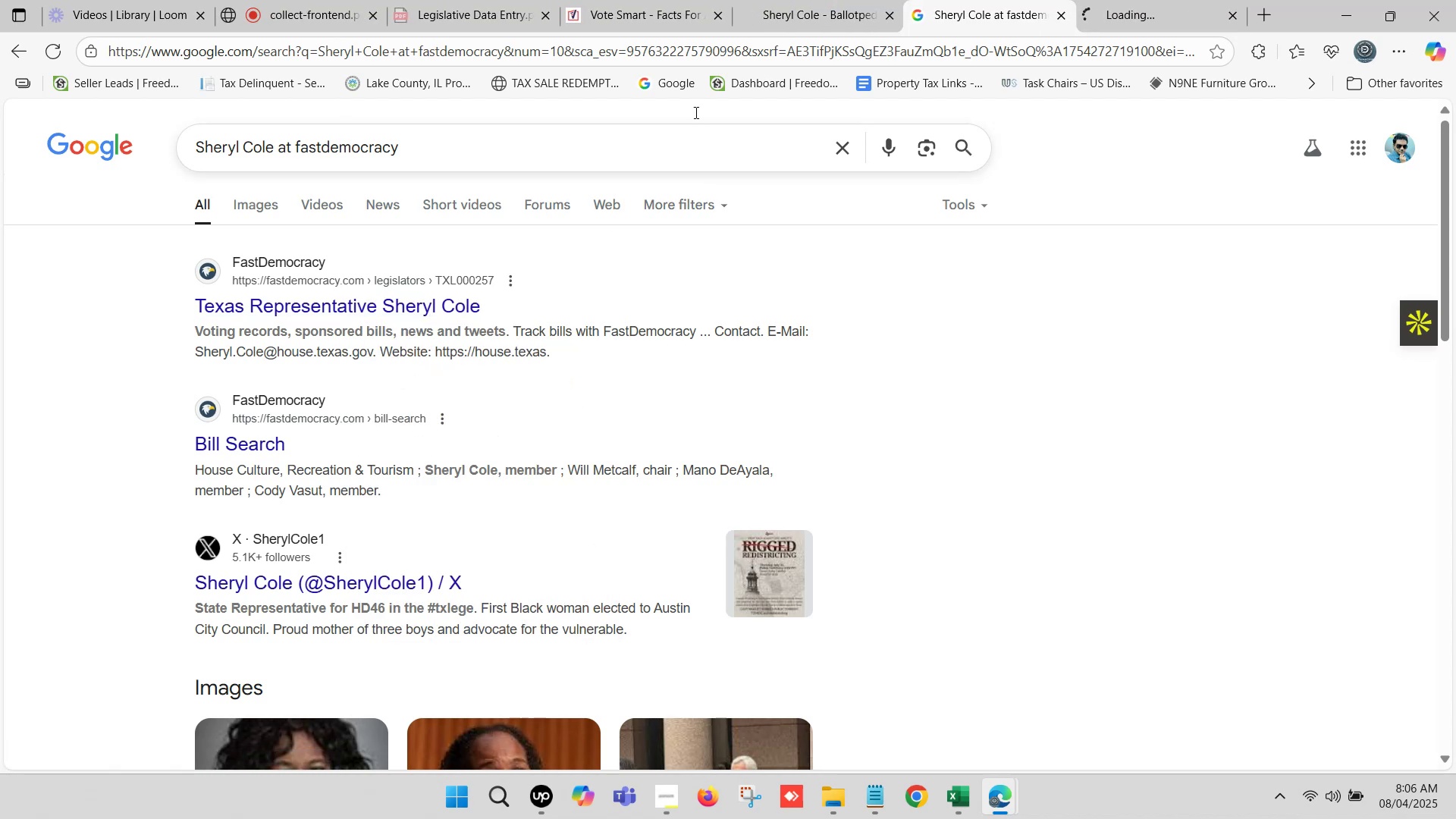 
left_click([843, 0])
 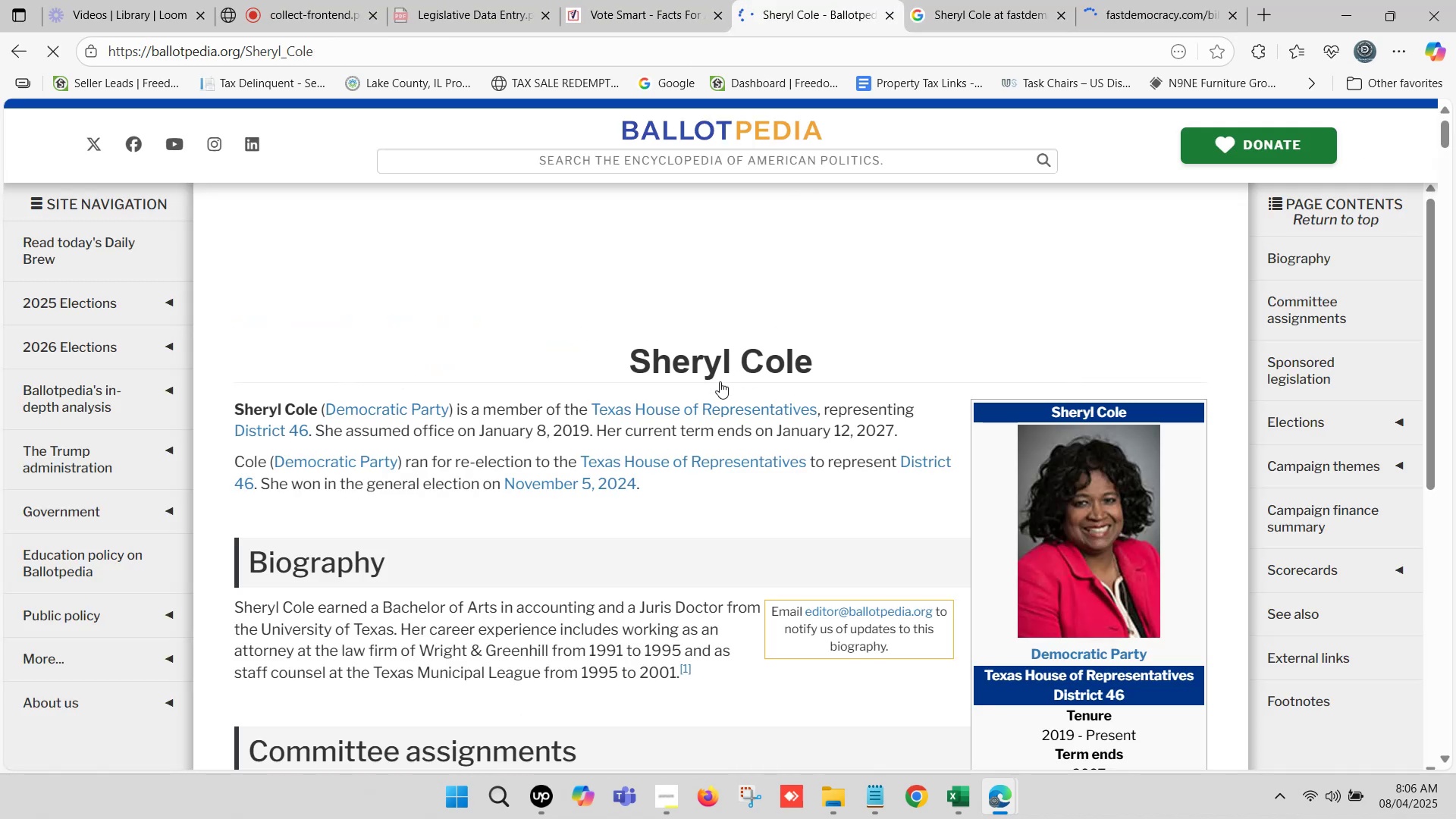 
left_click_drag(start_coordinate=[625, 358], to_coordinate=[811, 359])
 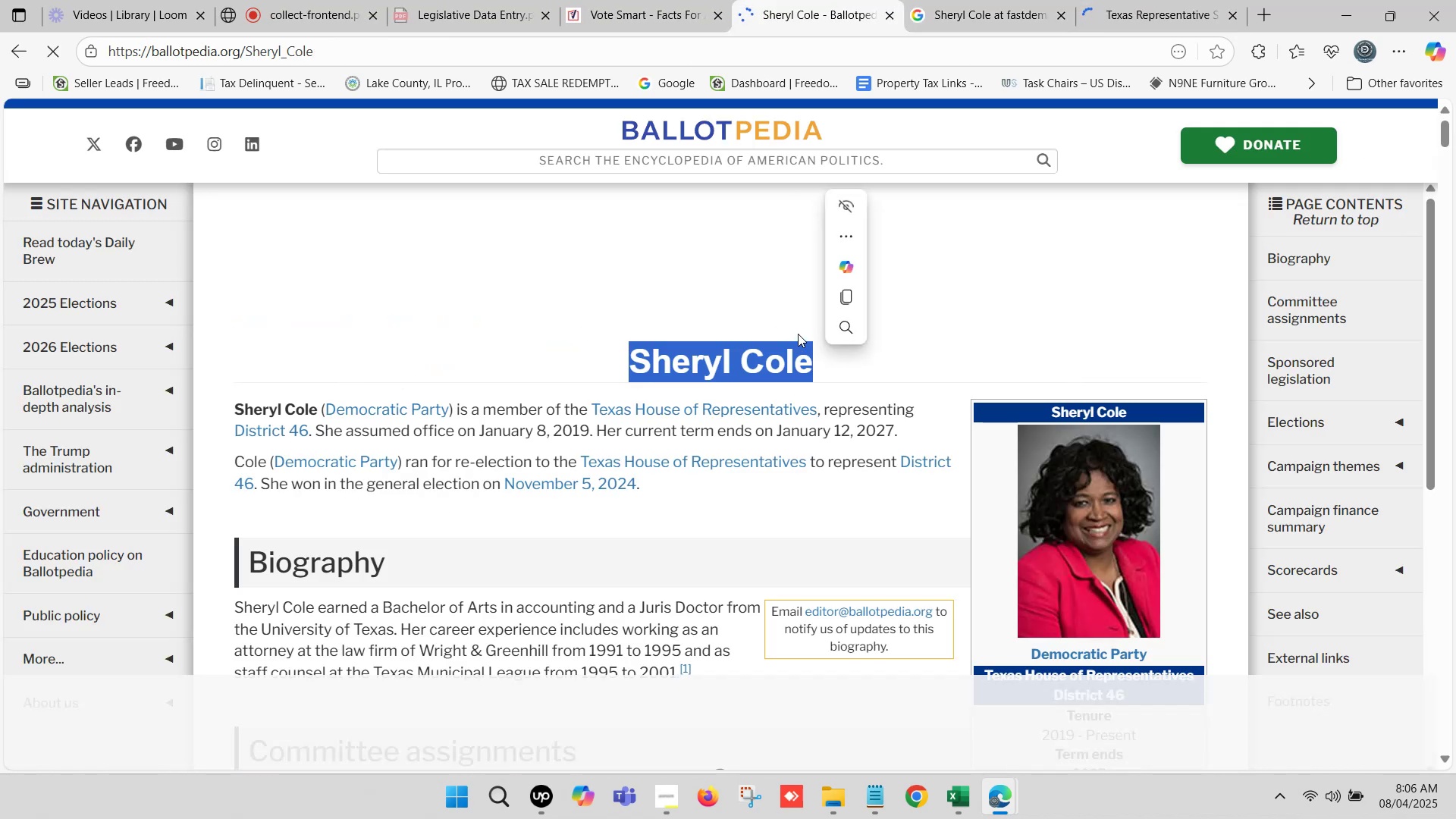 
hold_key(key=ControlLeft, duration=0.73)
 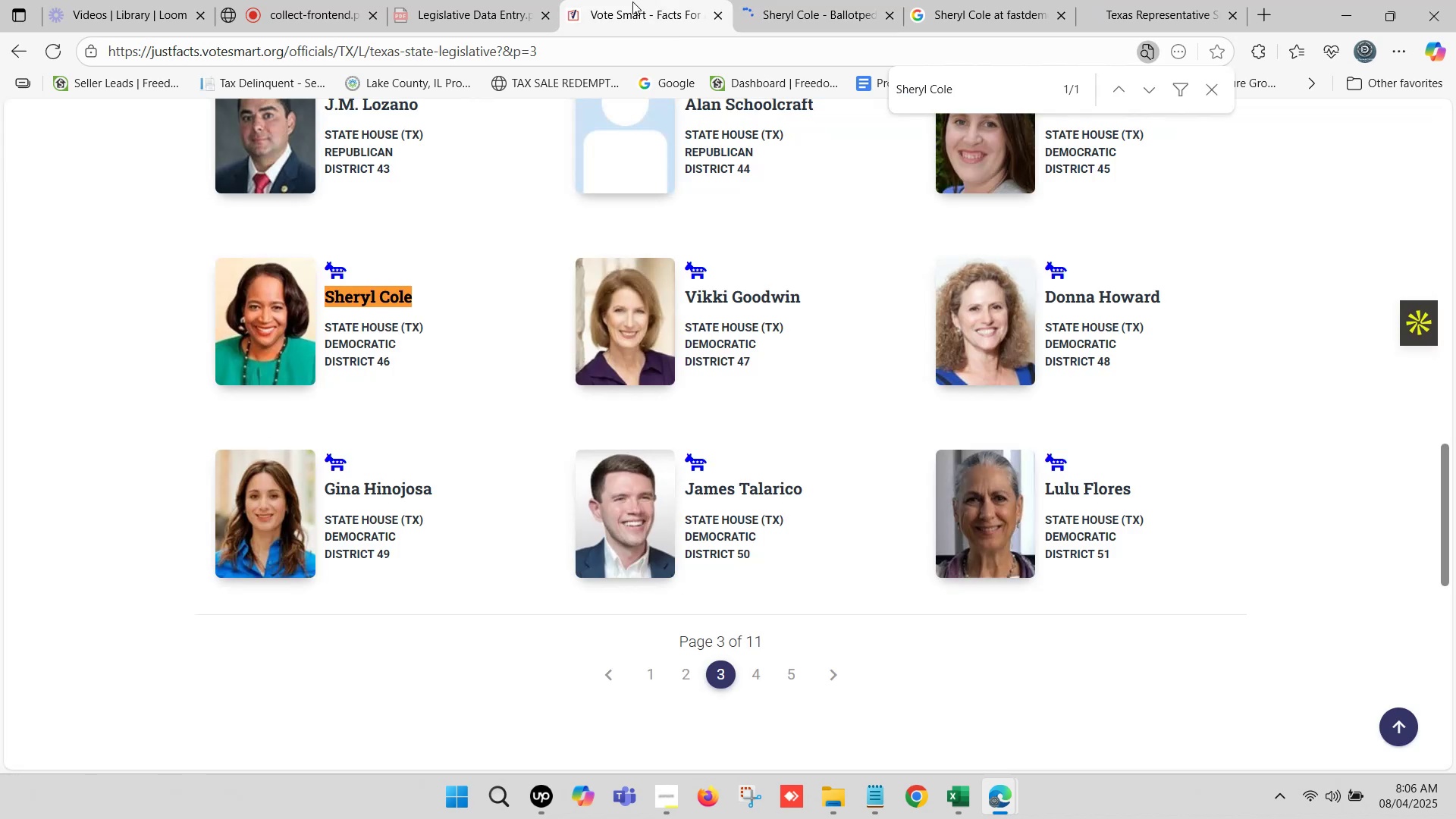 
hold_key(key=C, duration=0.64)
 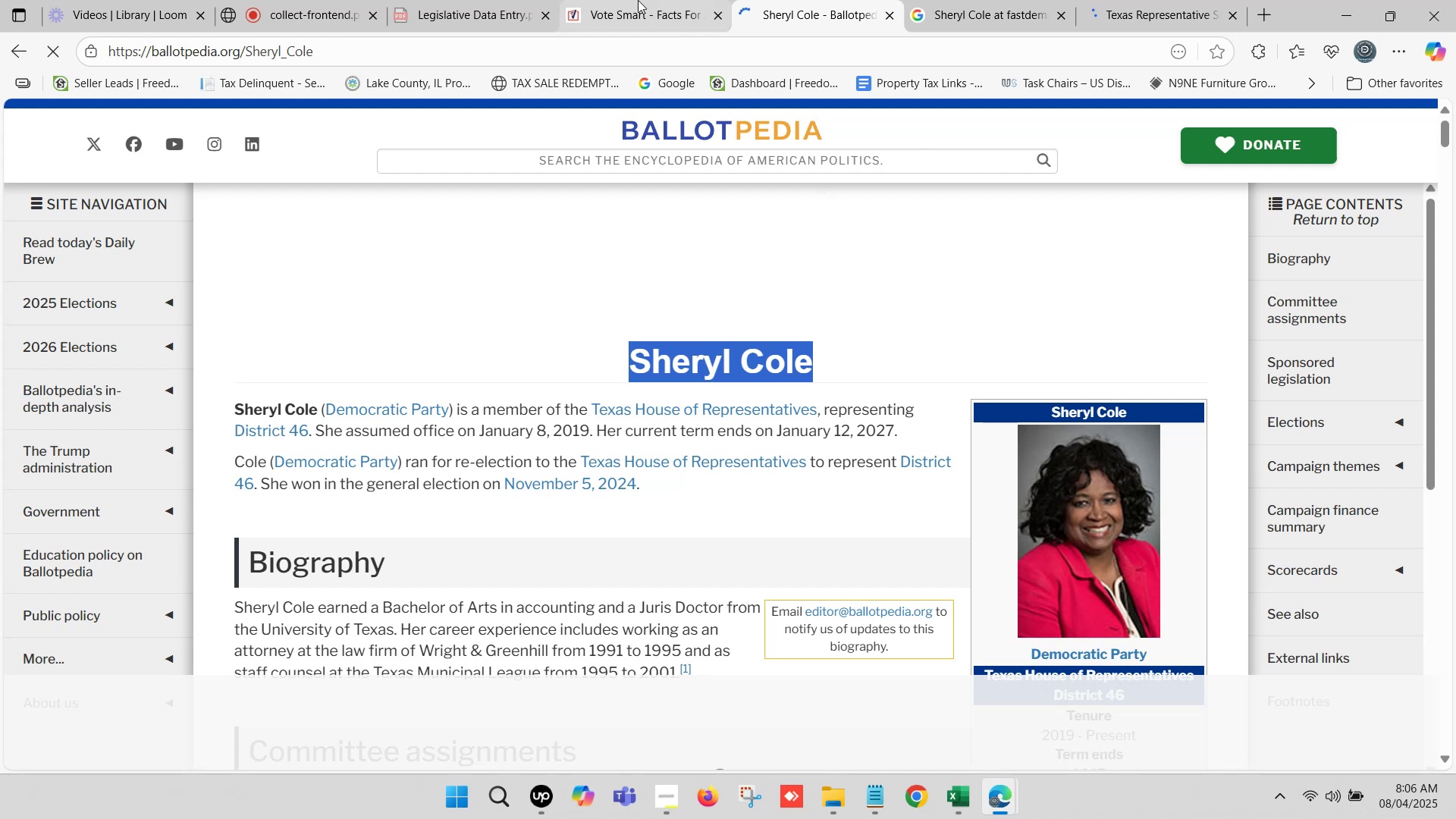 
left_click([635, 0])
 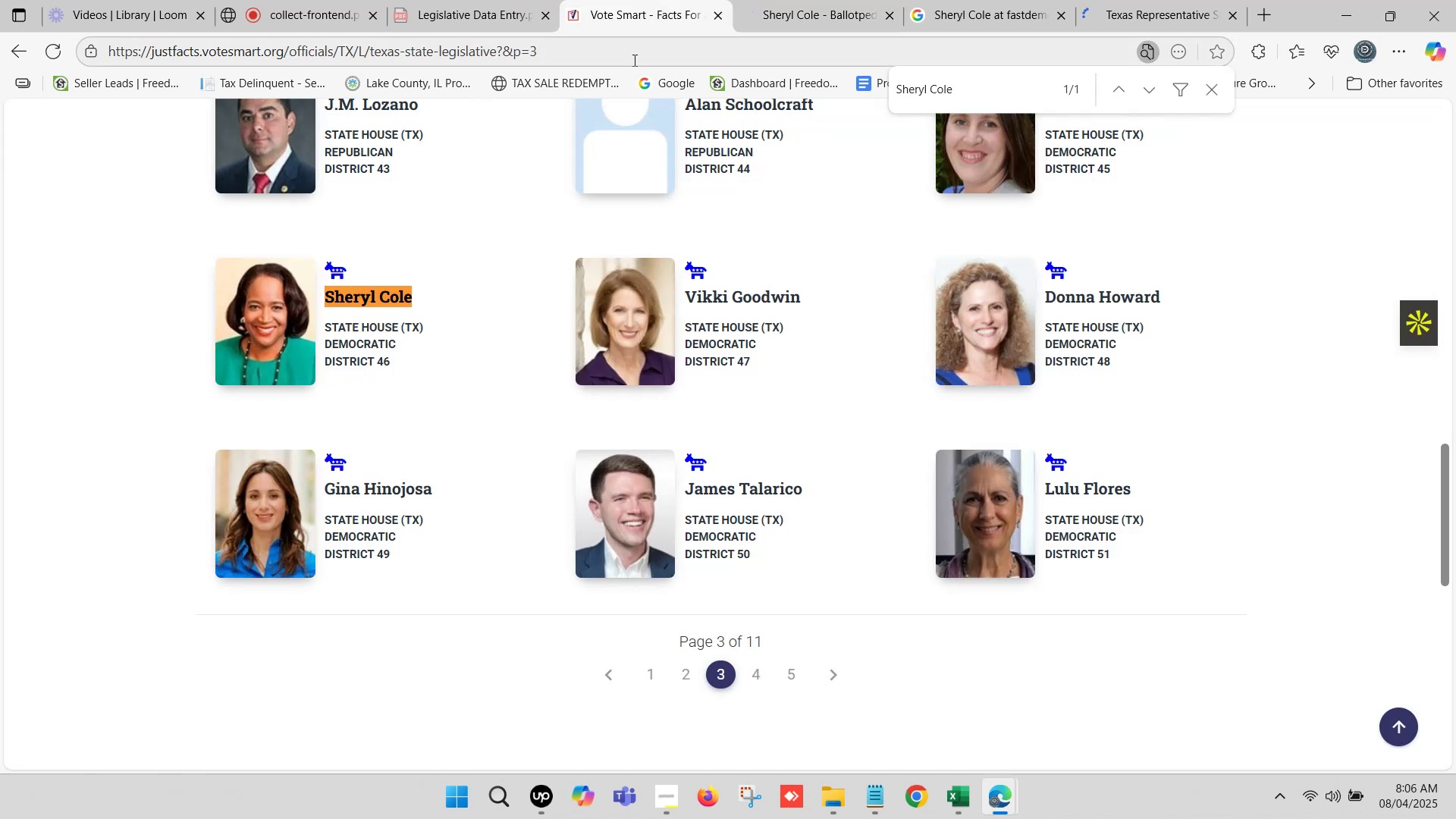 
left_click([753, 0])
 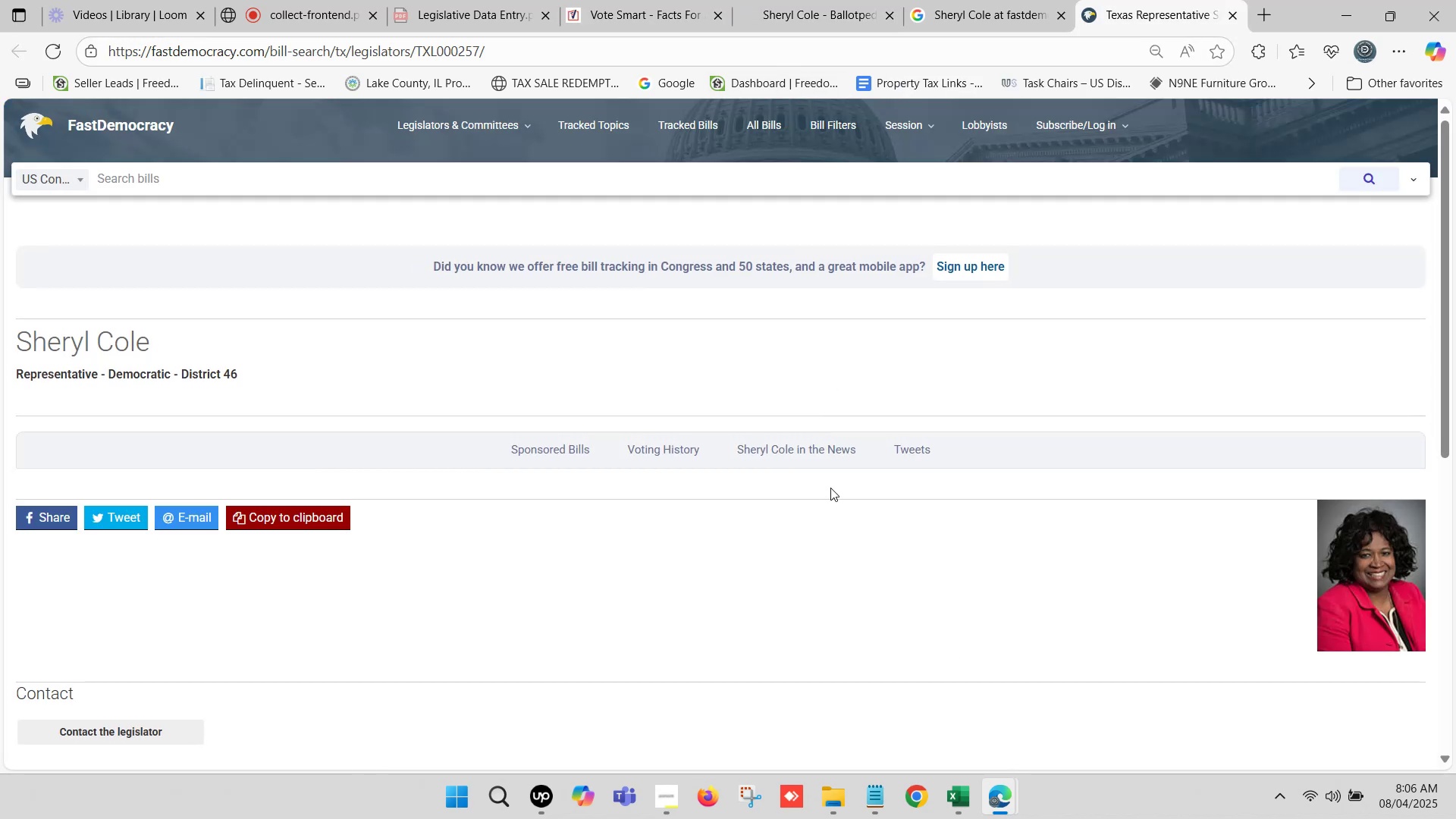 
left_click([959, 805])
 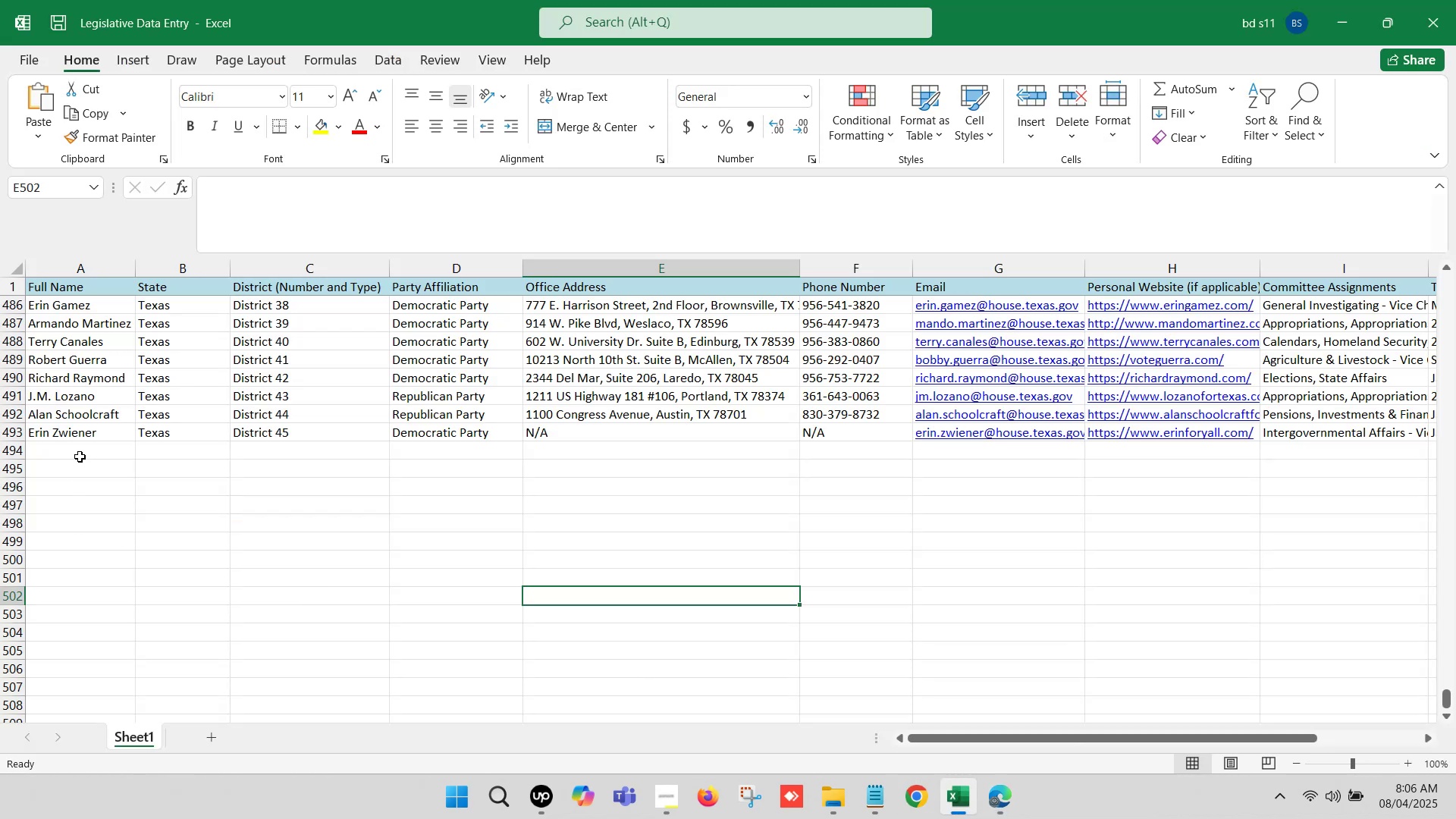 
double_click([80, 450])
 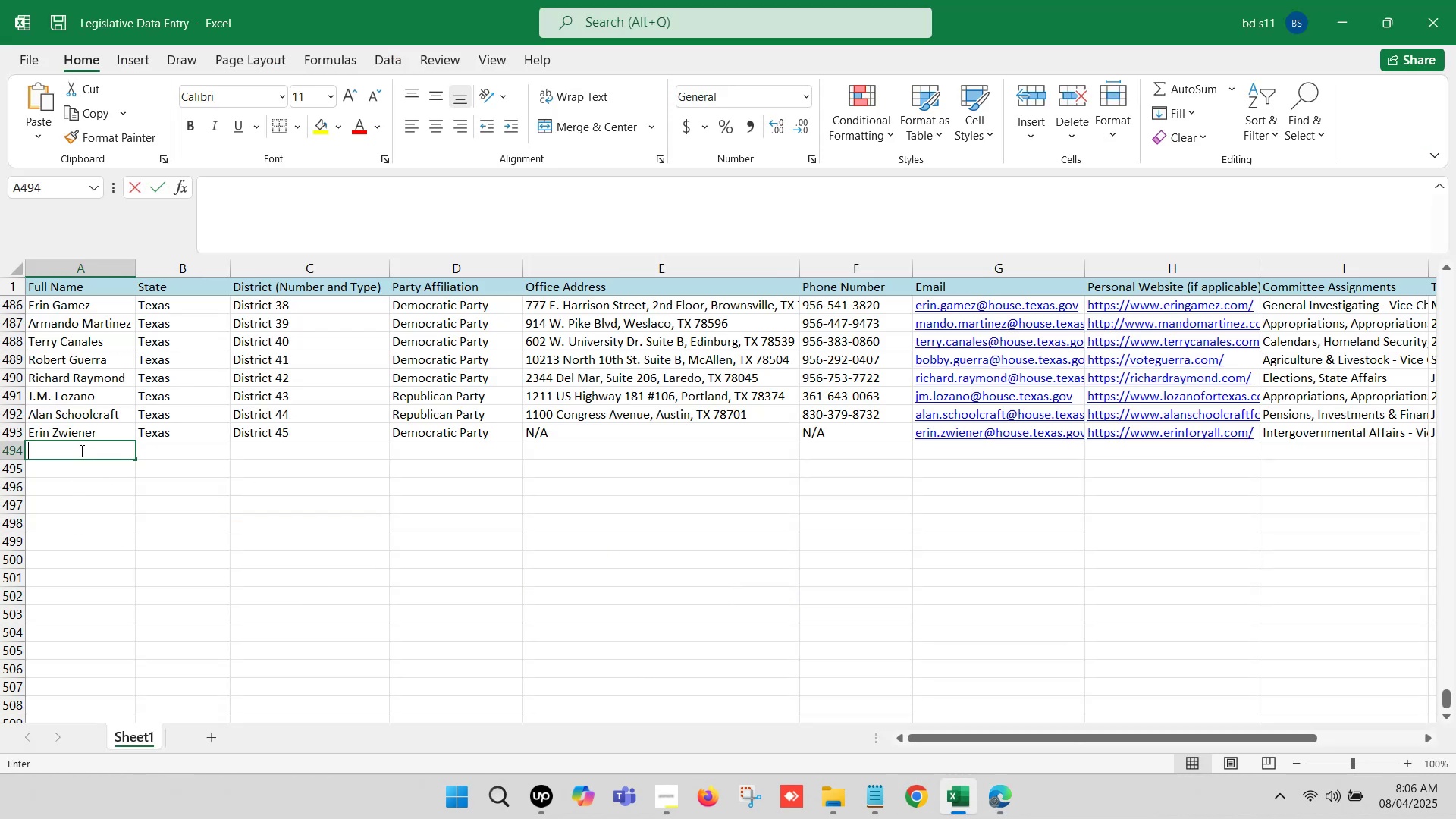 
key(Control+ControlLeft)
 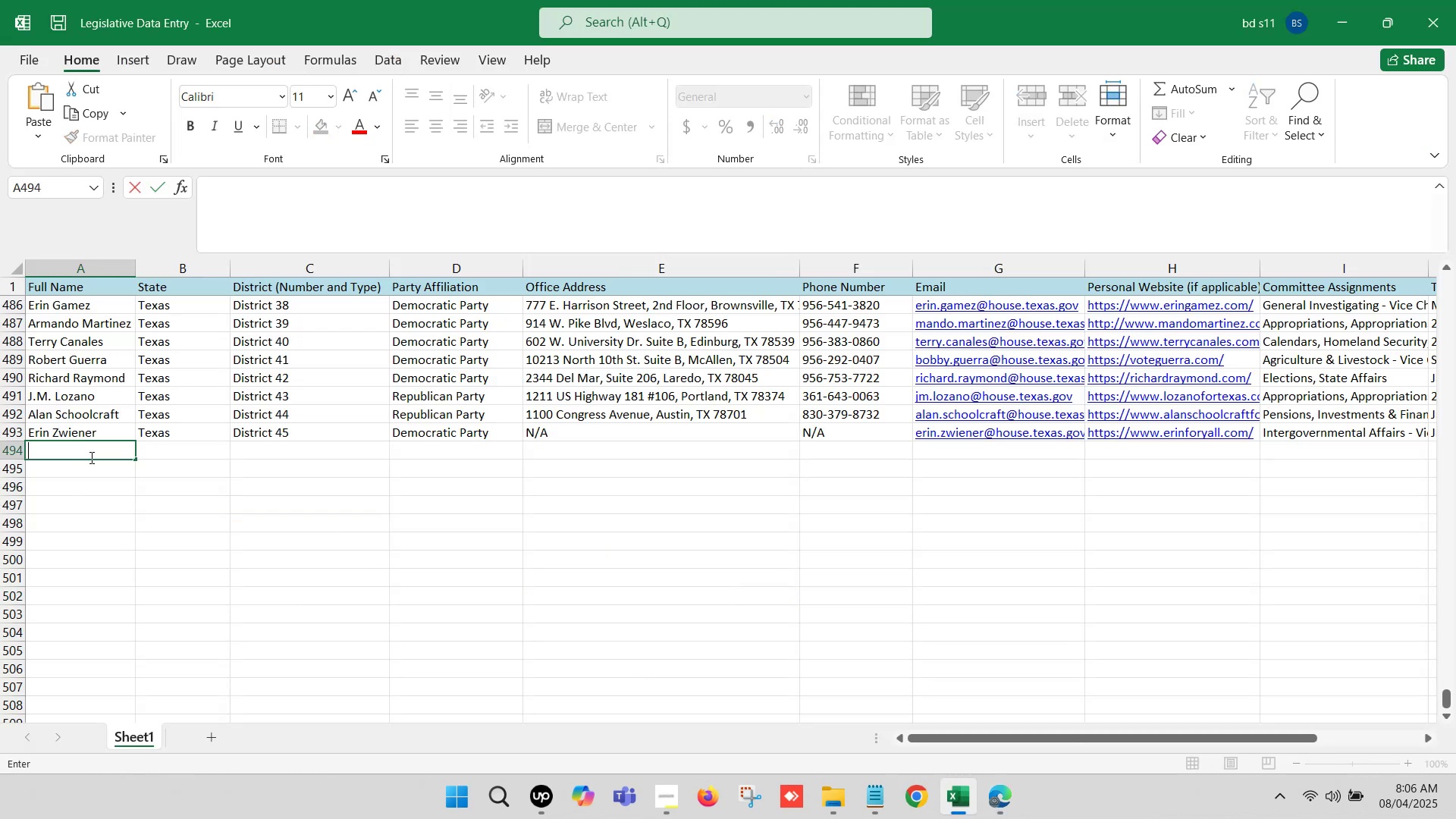 
key(Control+V)
 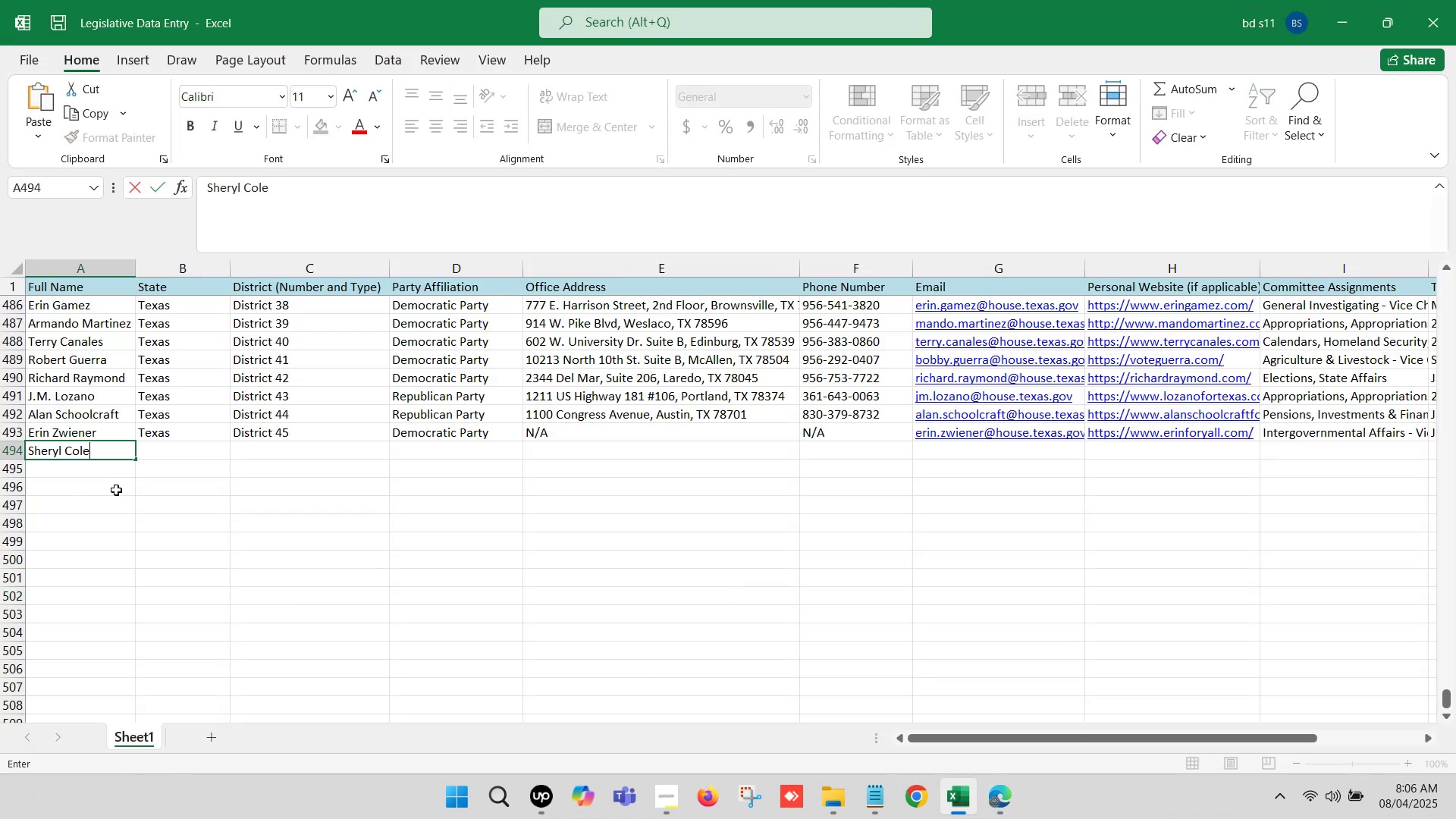 
left_click([114, 492])
 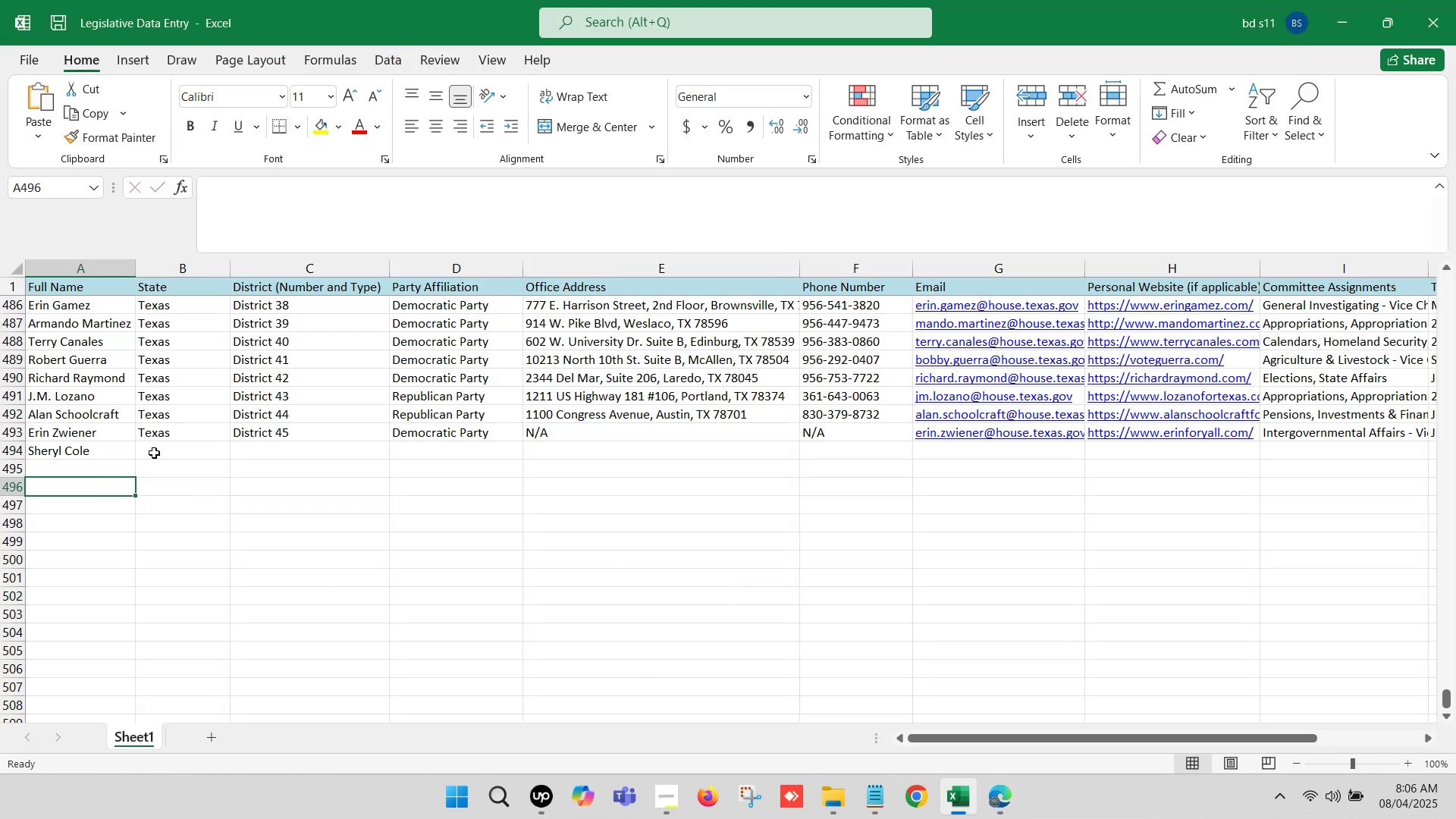 
left_click([155, 452])
 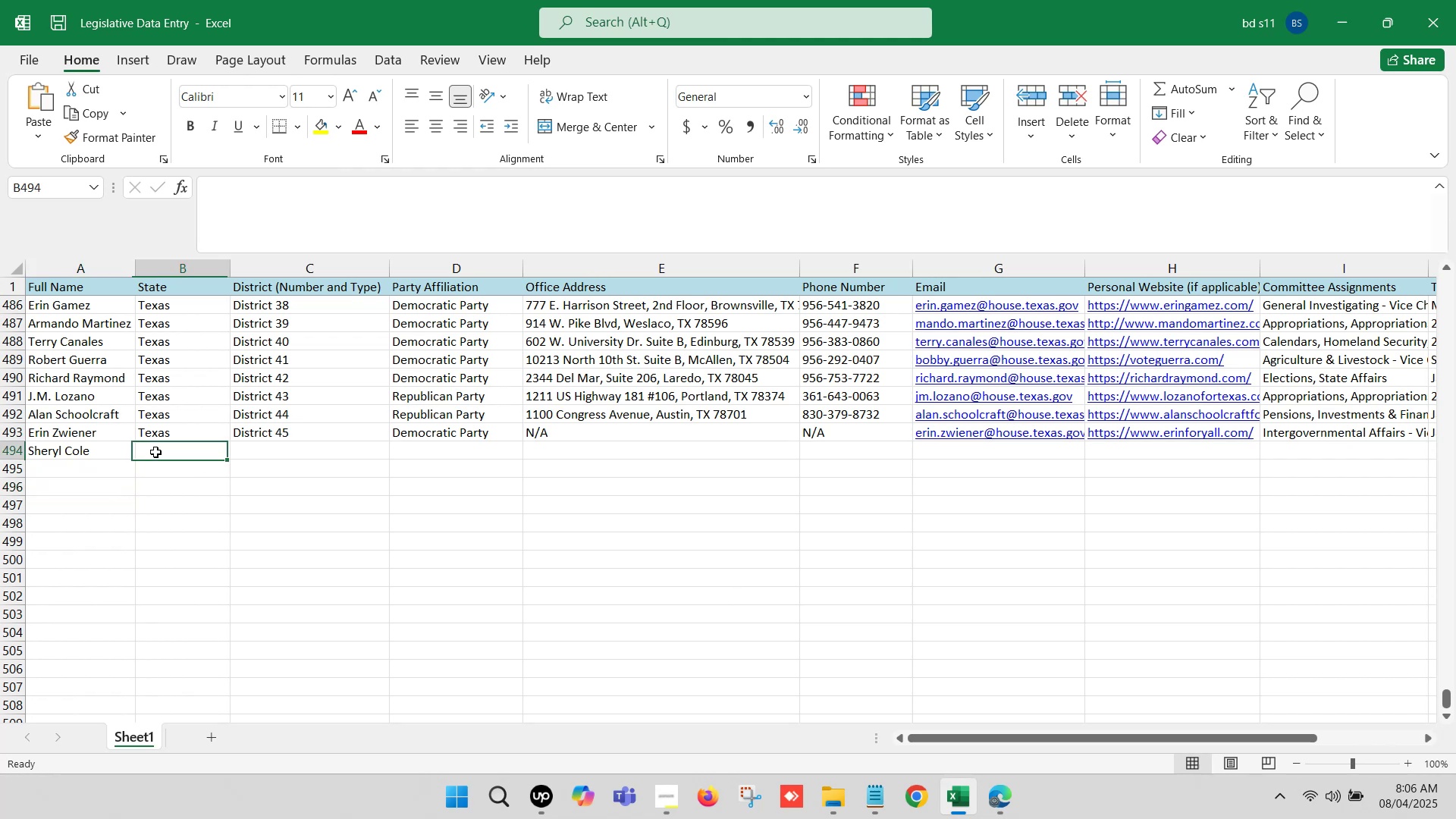 
key(Control+S)
 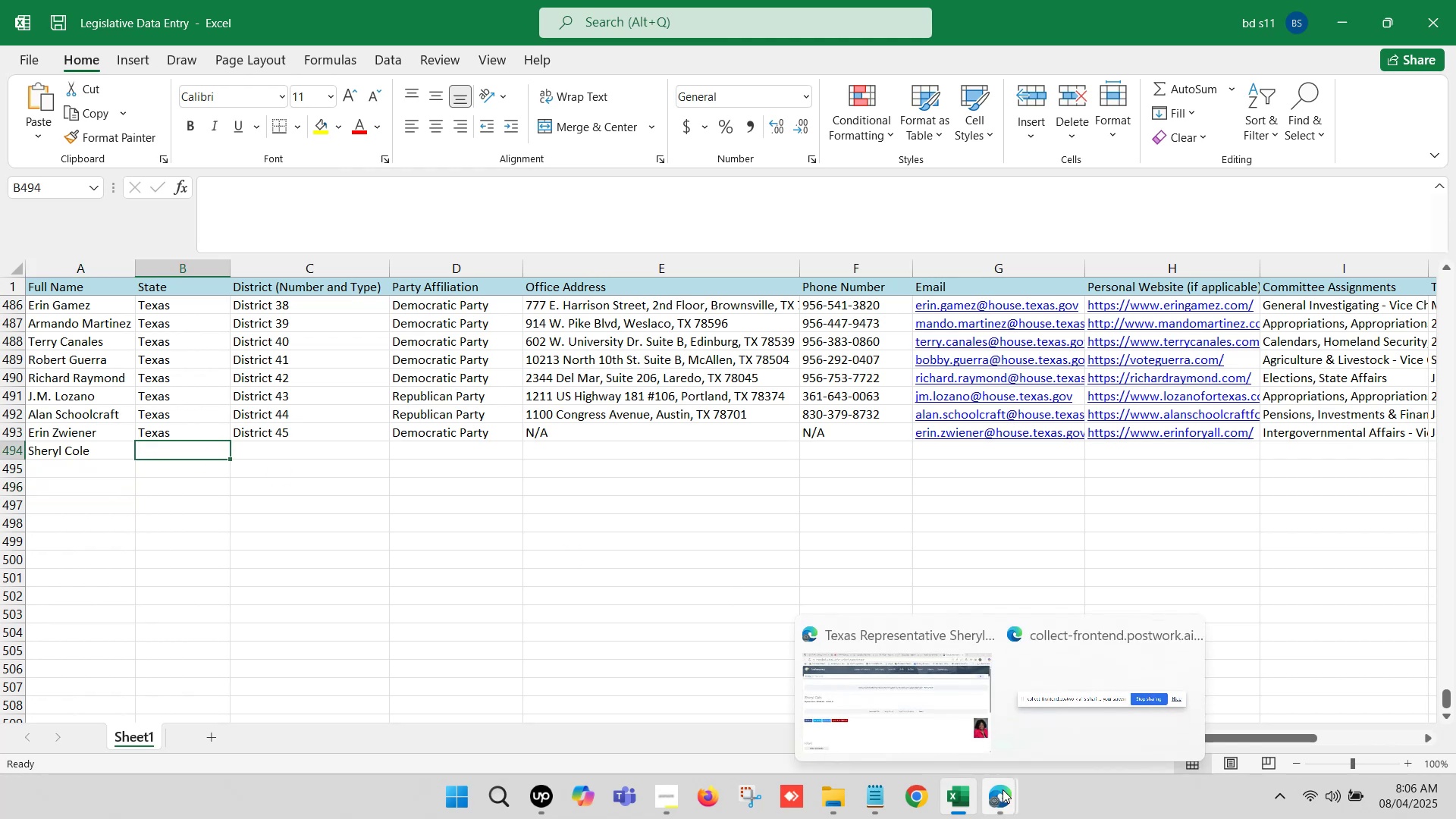 
left_click([923, 699])
 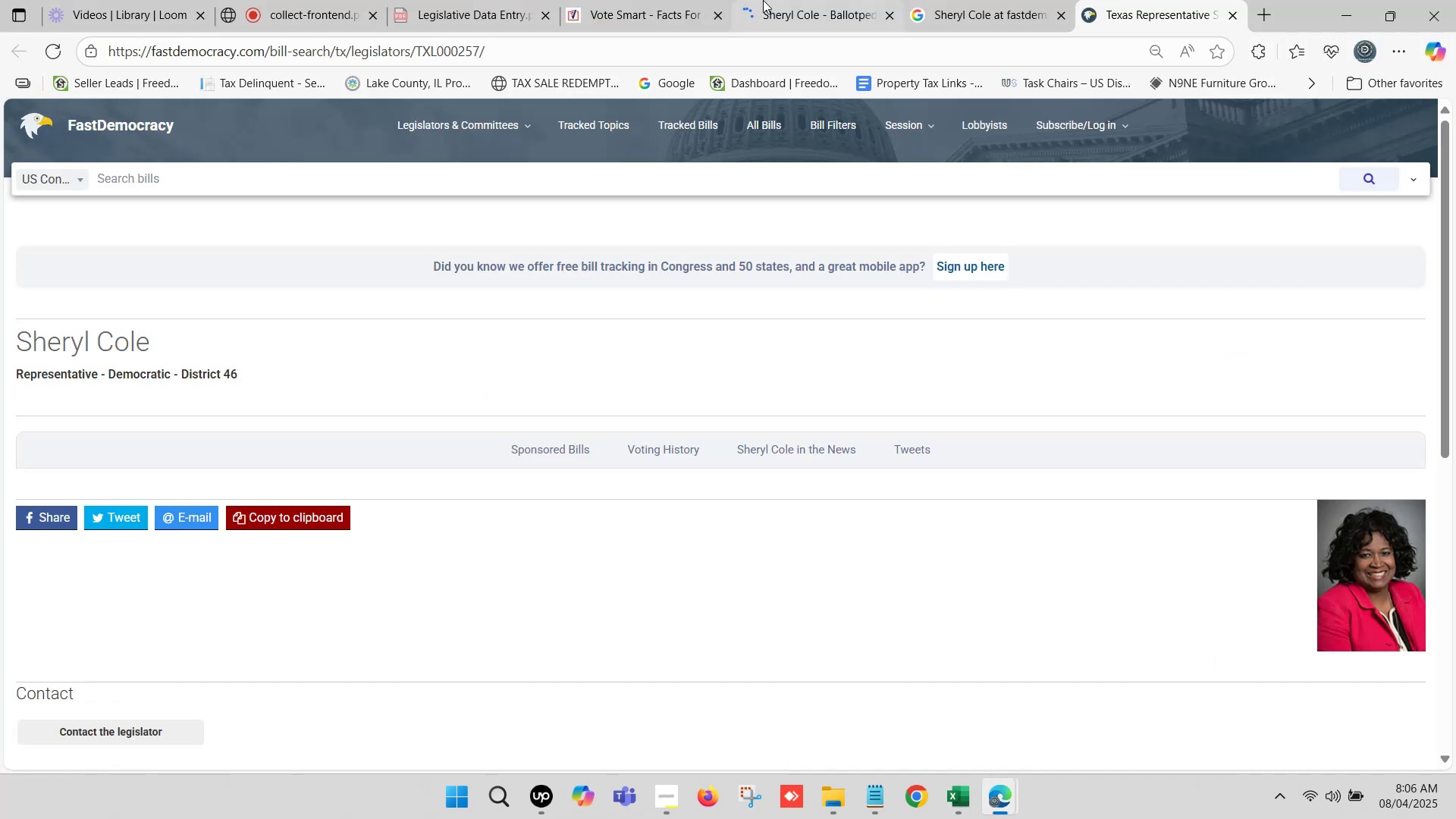 
left_click([789, 0])
 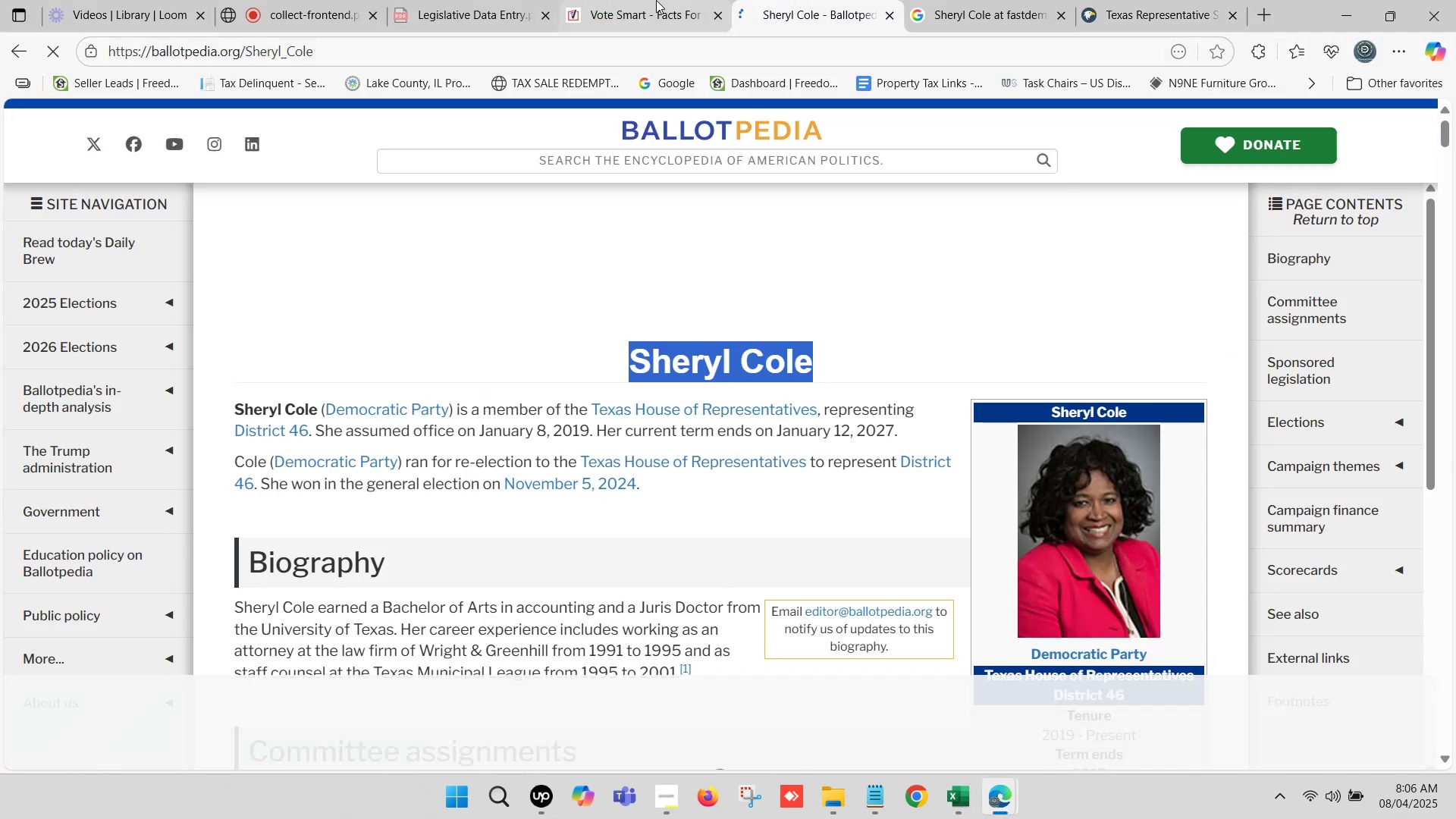 
left_click([654, 0])
 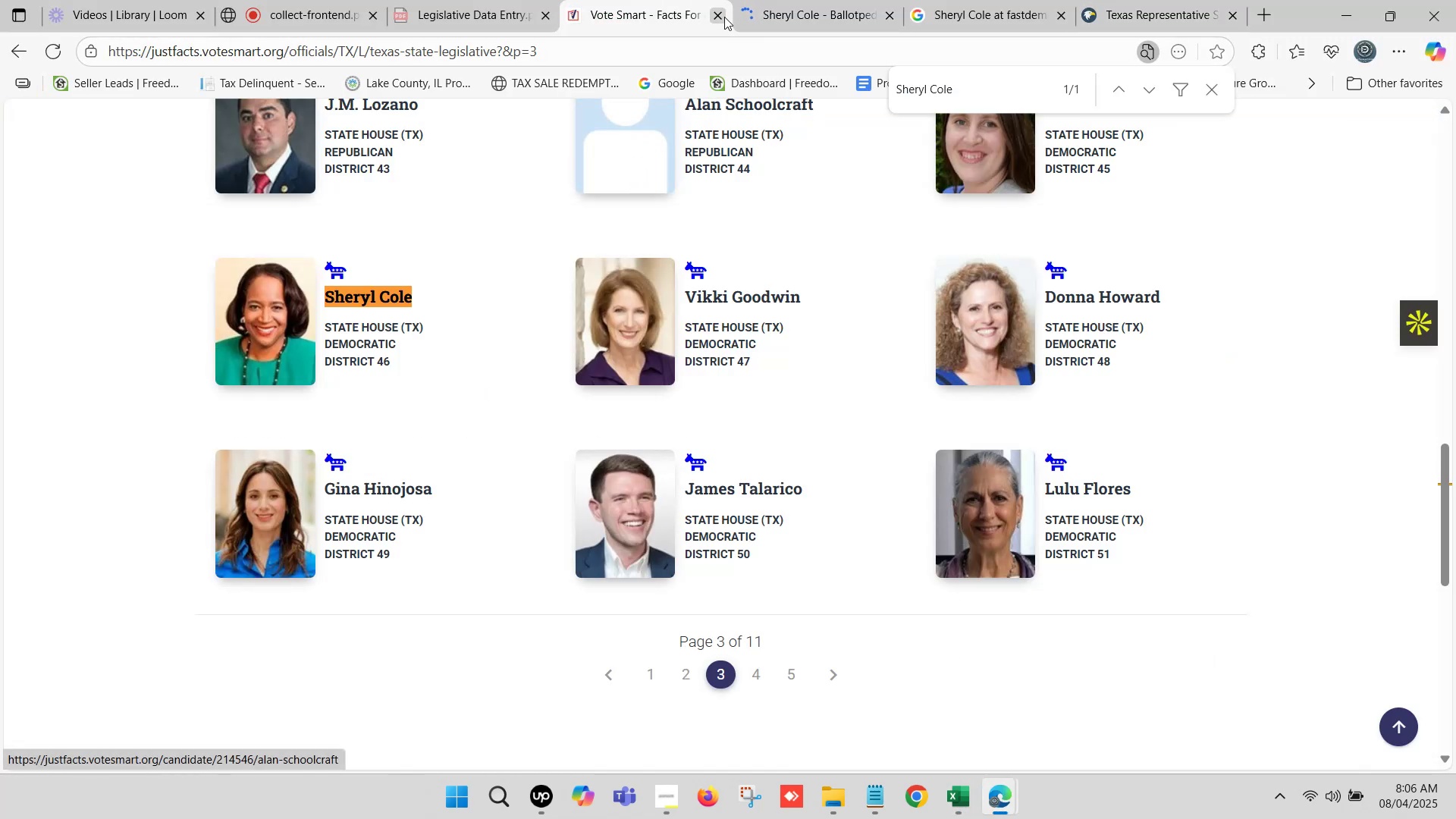 
left_click([808, 0])
 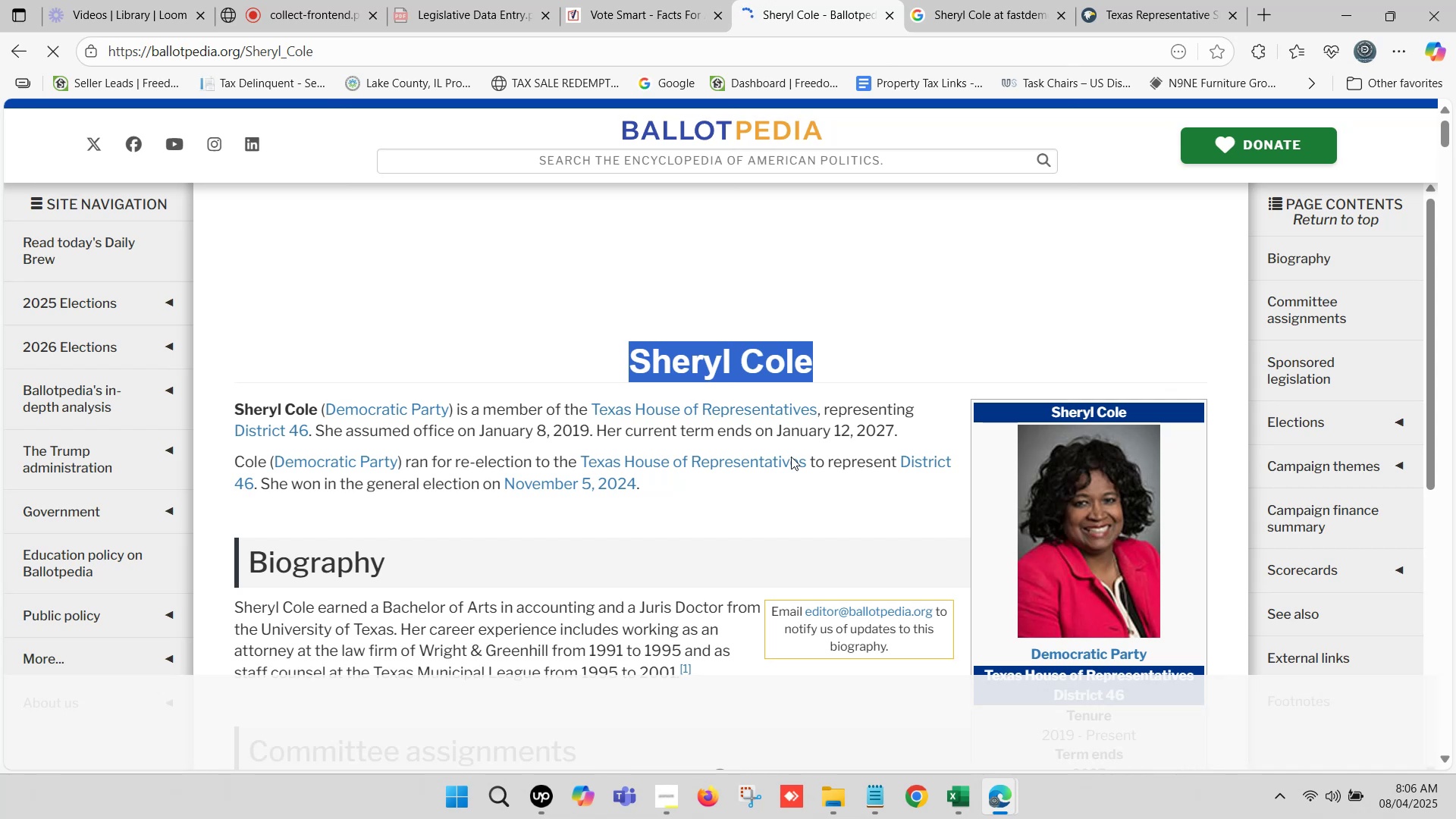 
left_click([956, 796])
 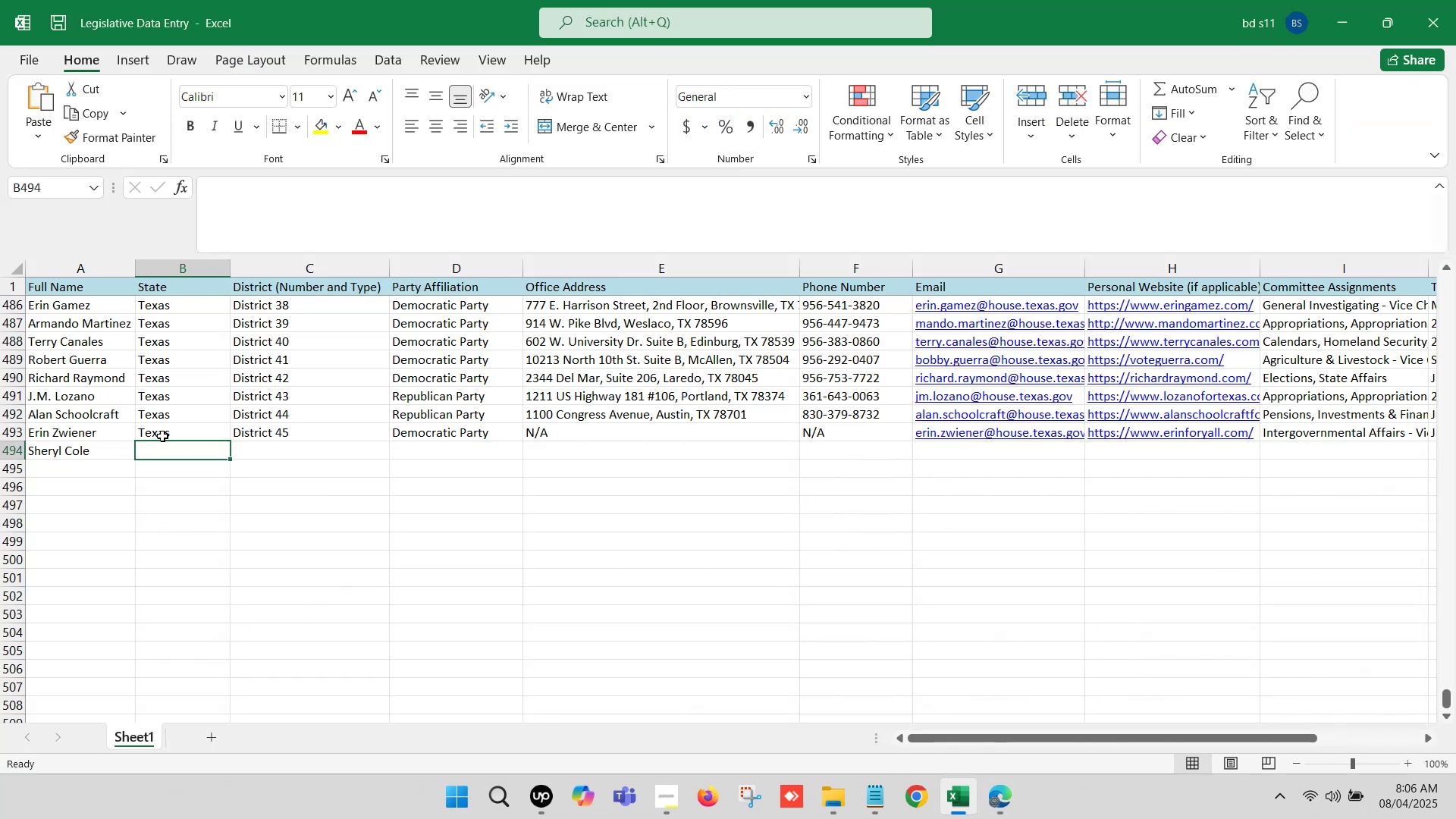 
left_click_drag(start_coordinate=[176, 431], to_coordinate=[412, 425])
 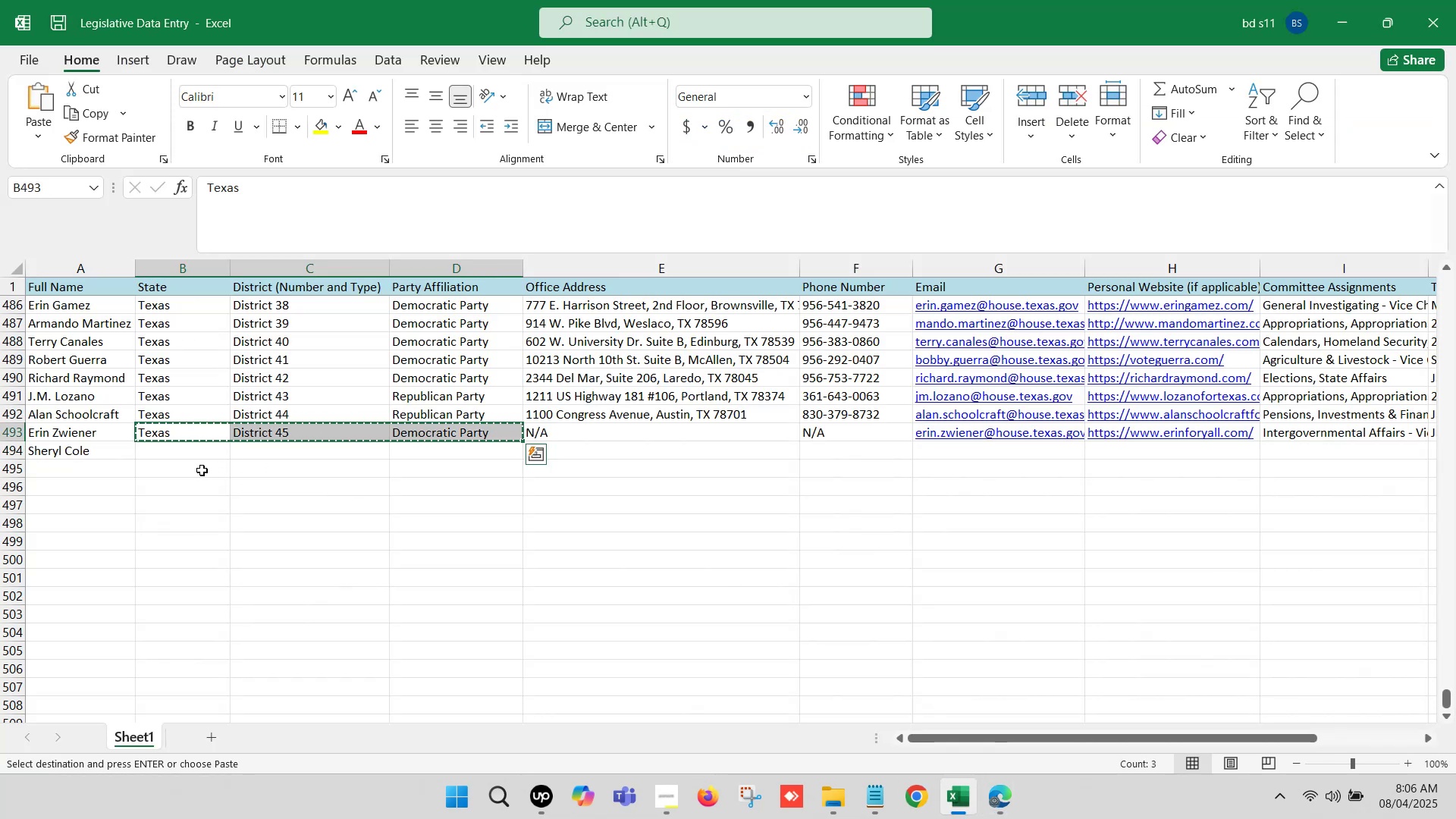 
key(Control+C)
 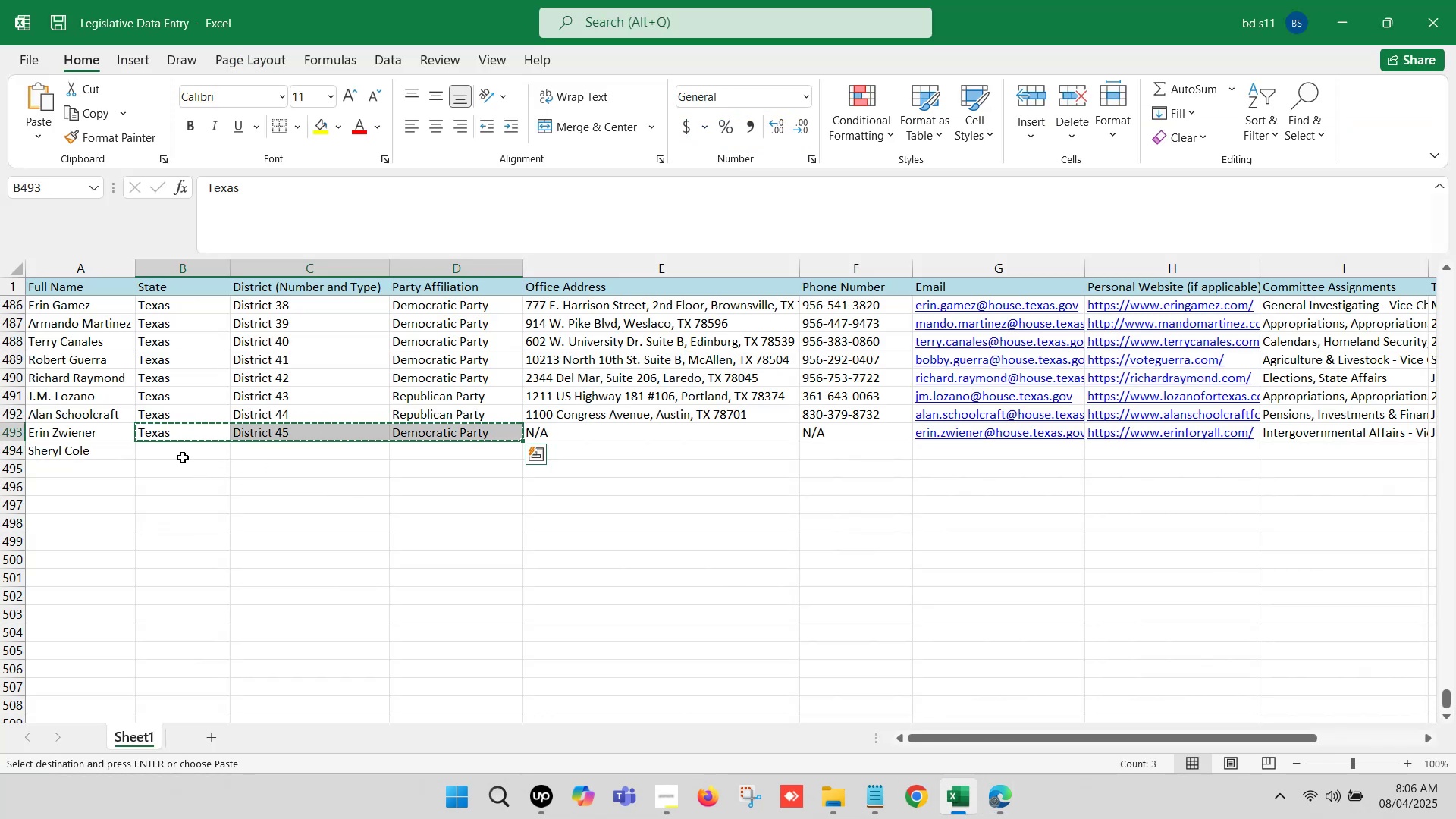 
left_click([181, 450])
 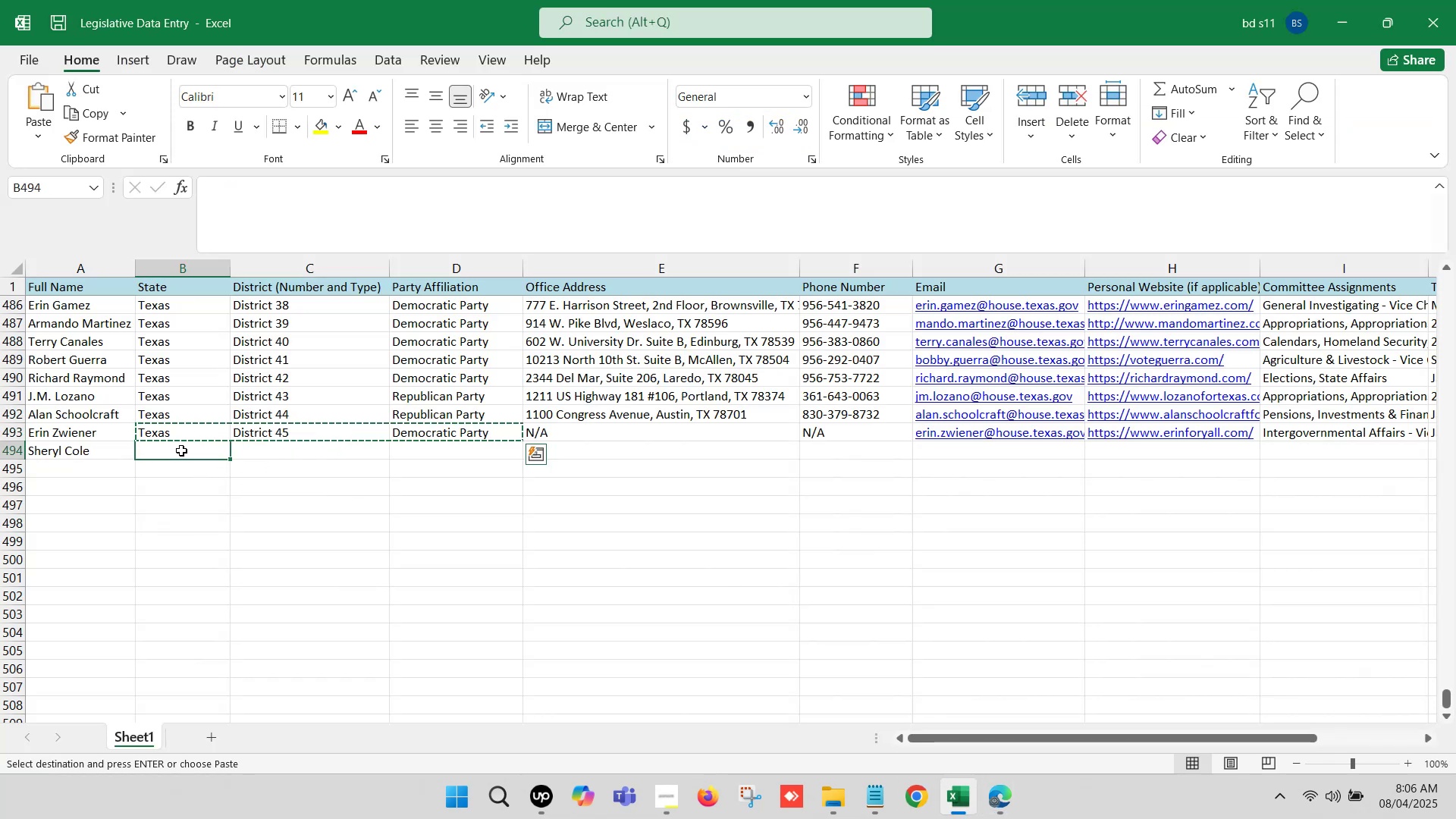 
key(Control+V)
 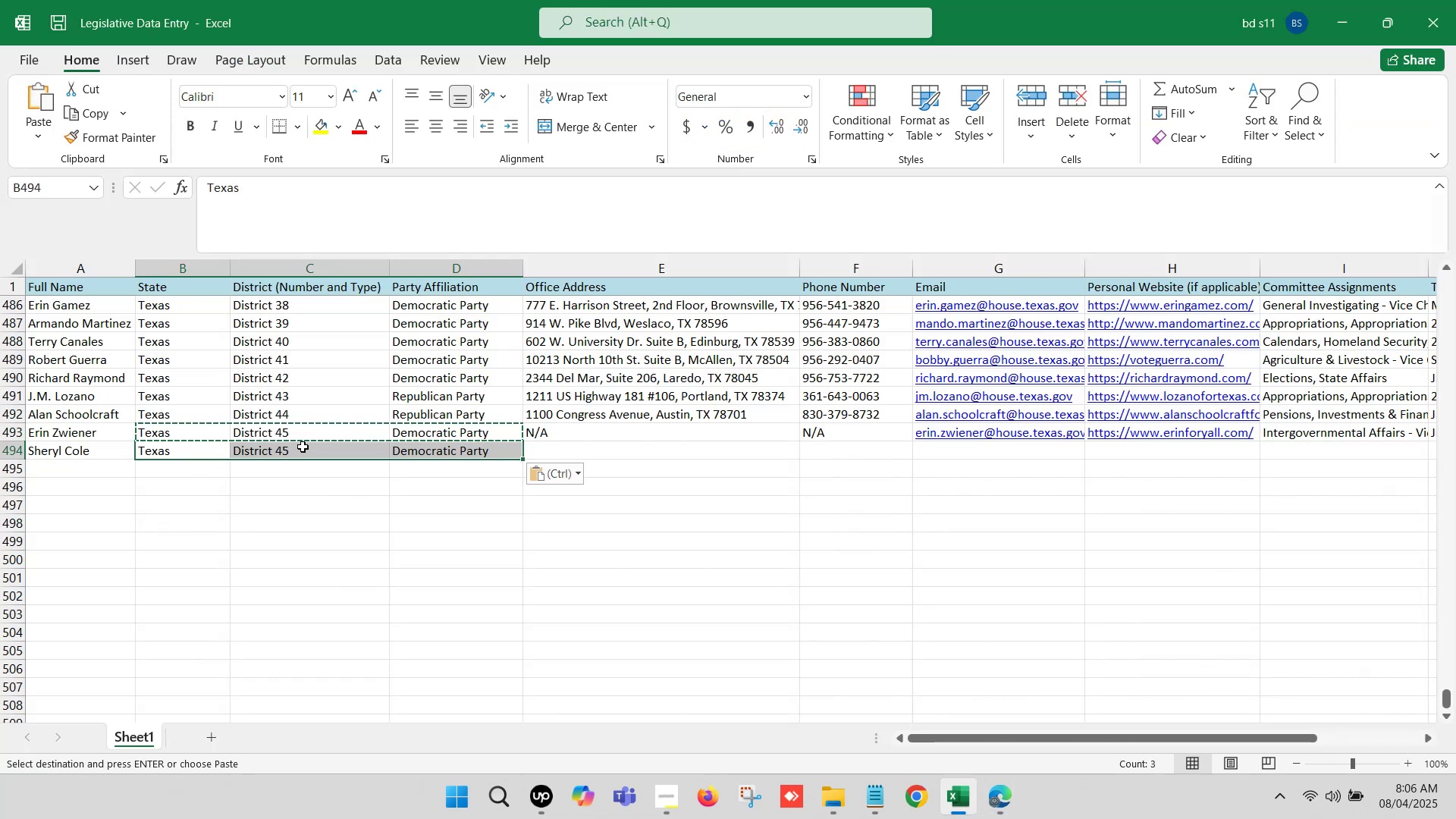 
double_click([303, 447])
 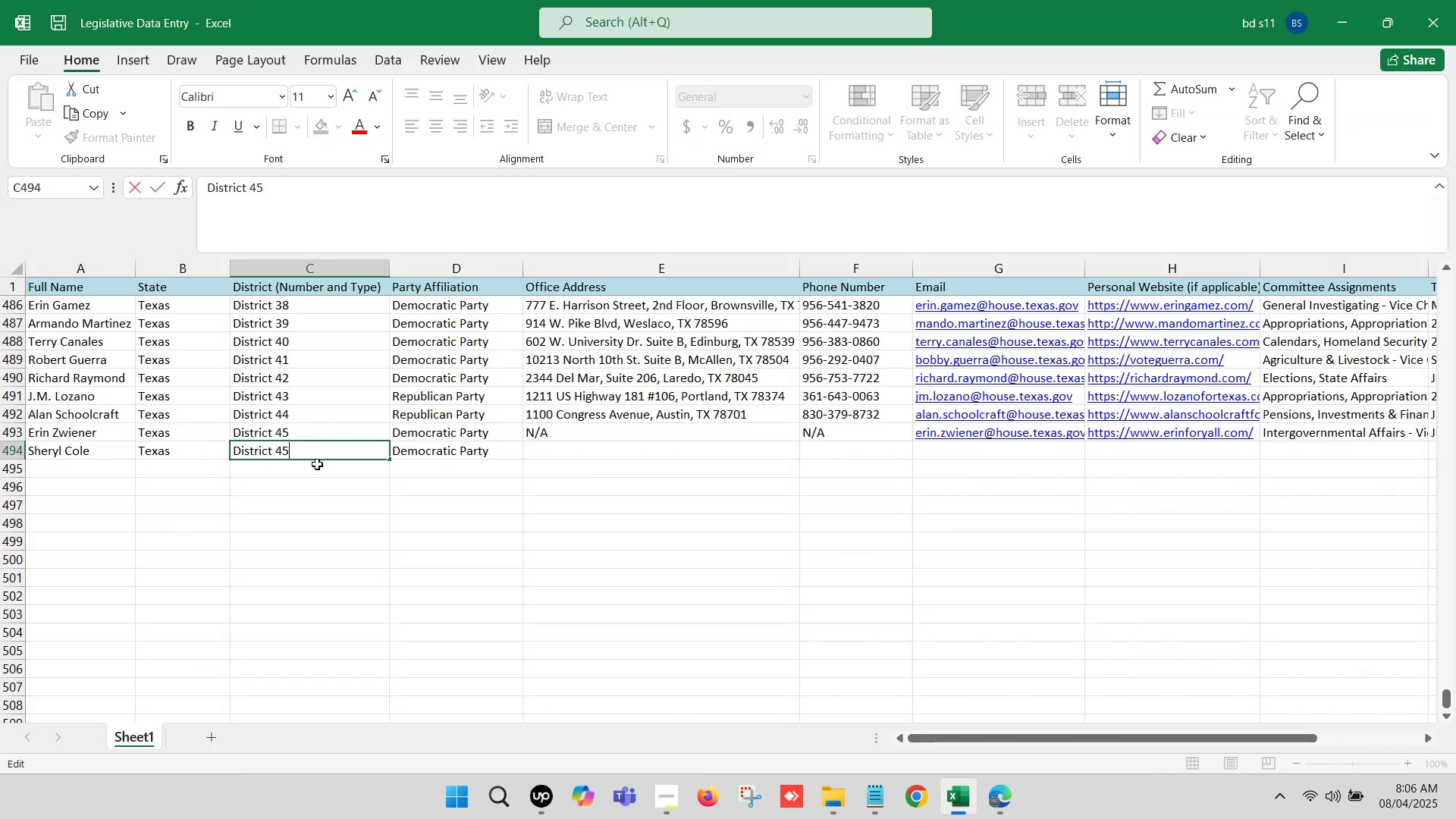 
key(Backspace)
 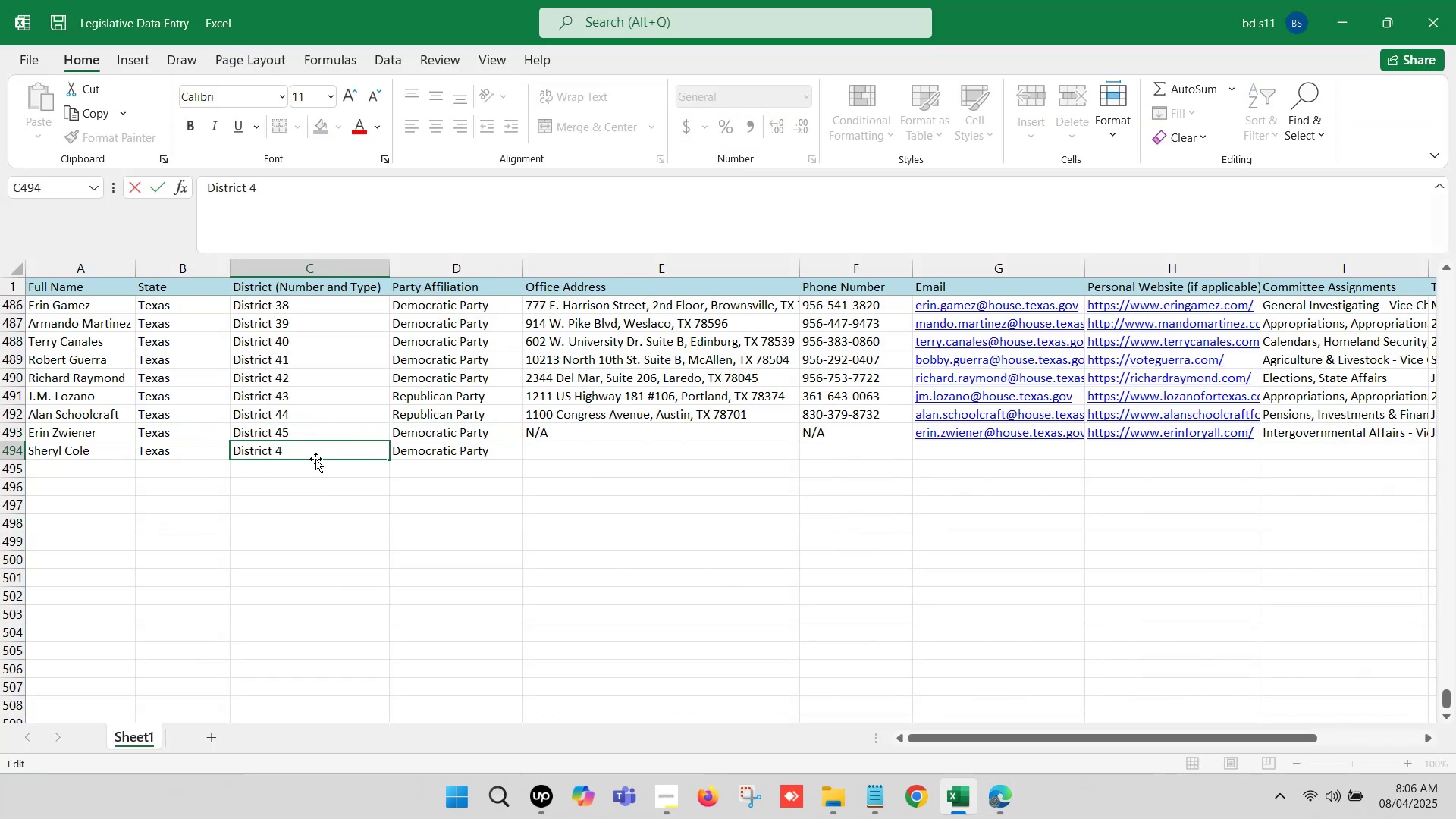 
key(6)
 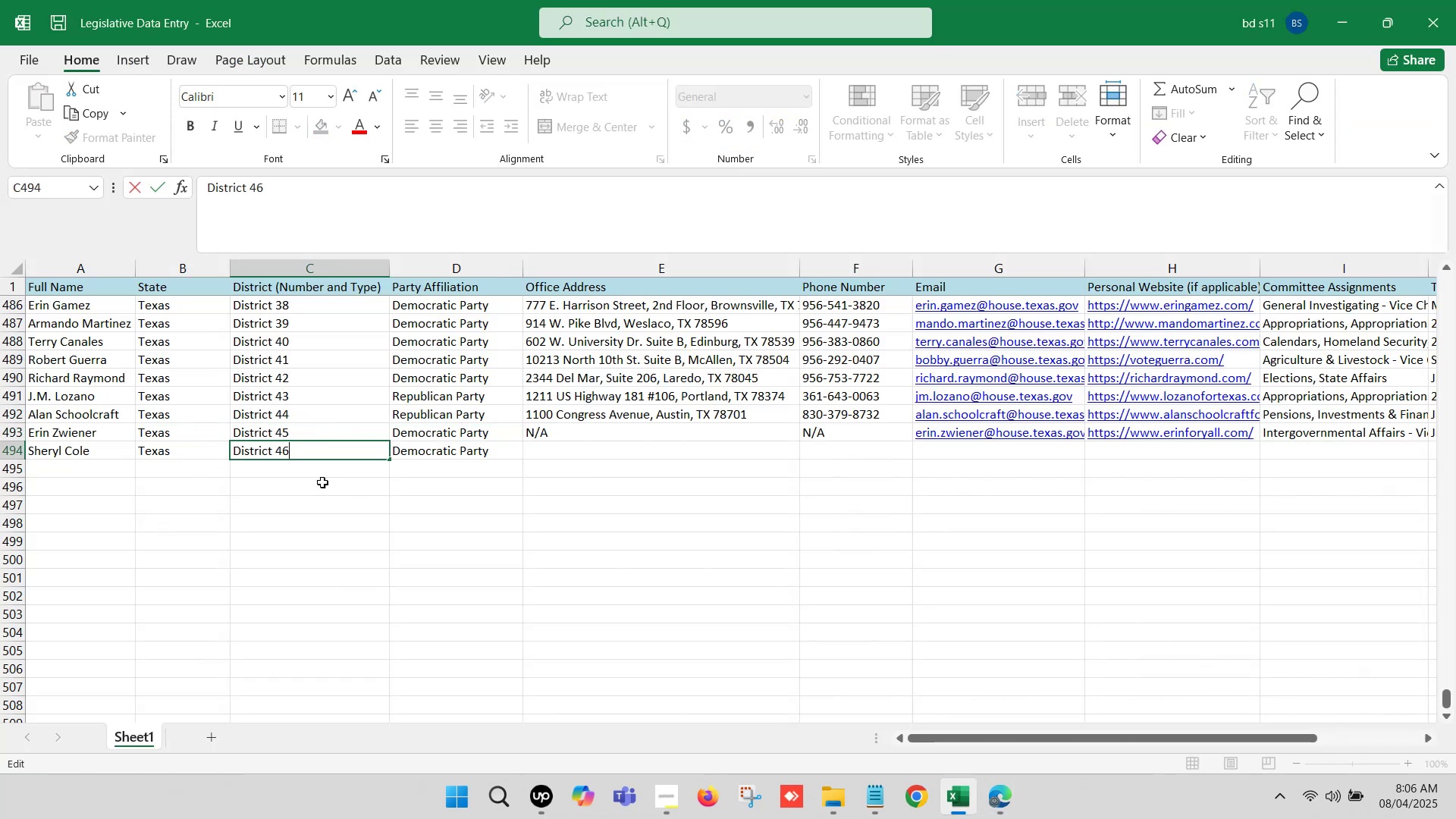 
left_click([334, 510])
 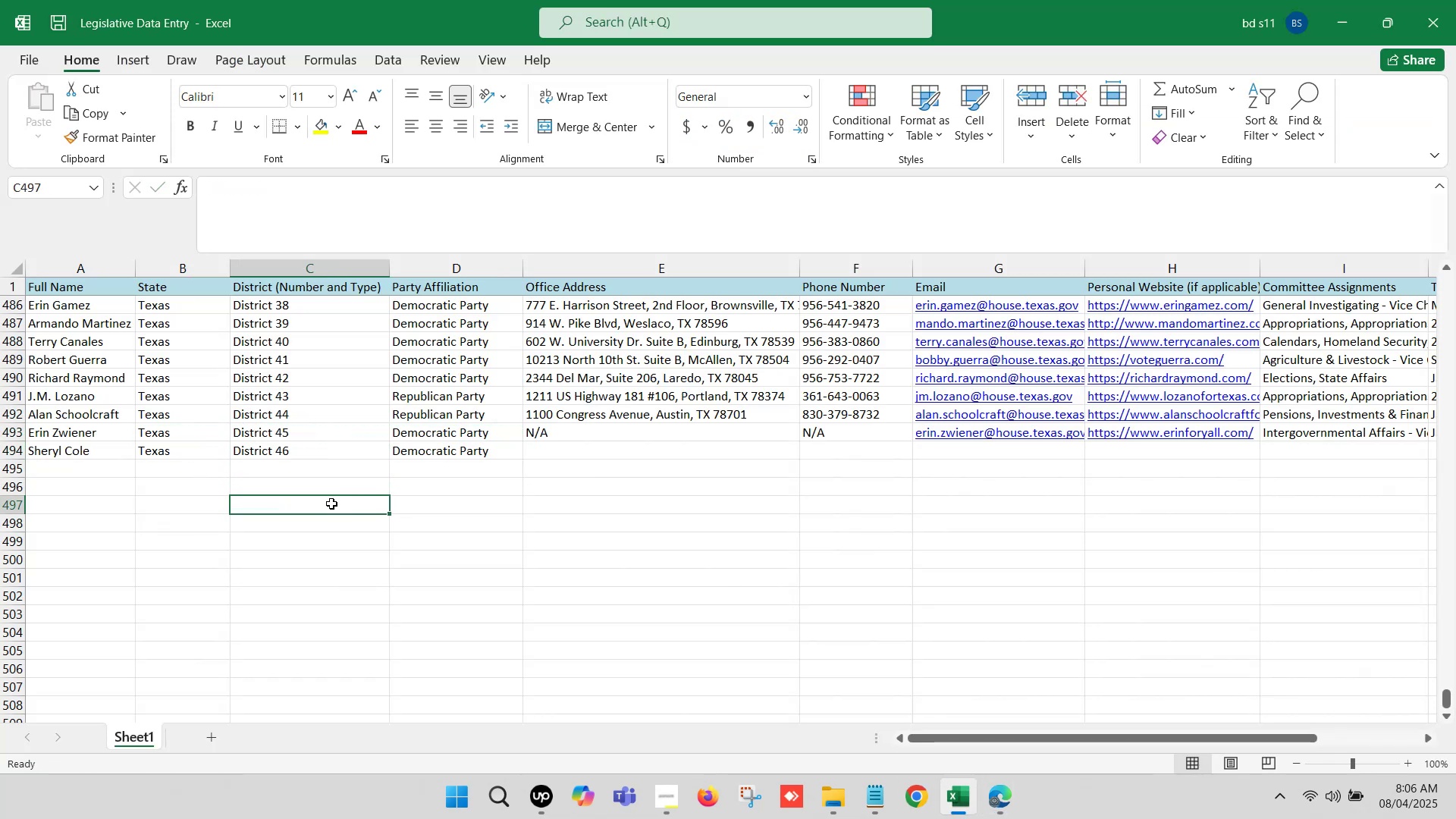 
key(Control+S)
 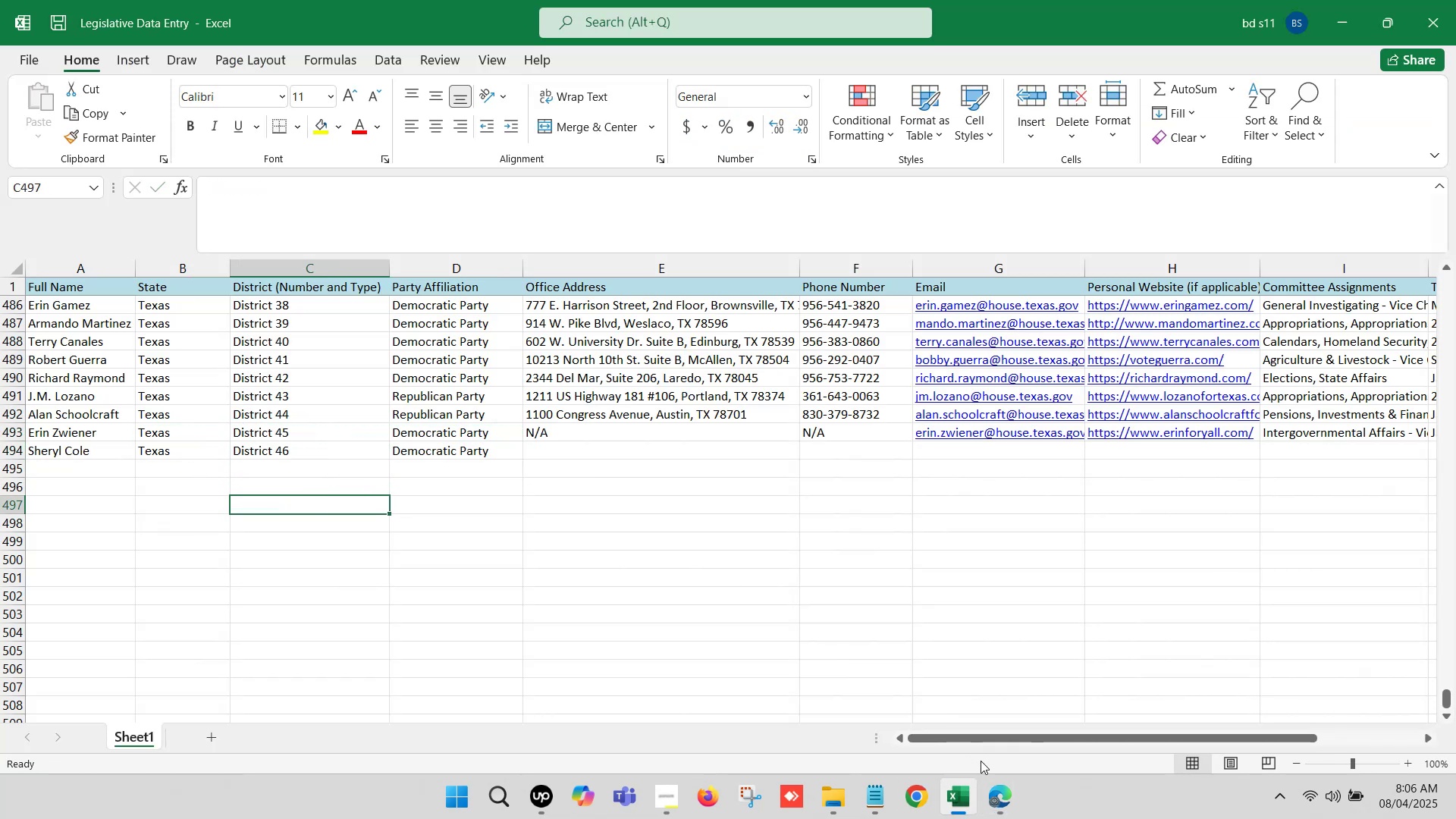 
left_click([999, 786])
 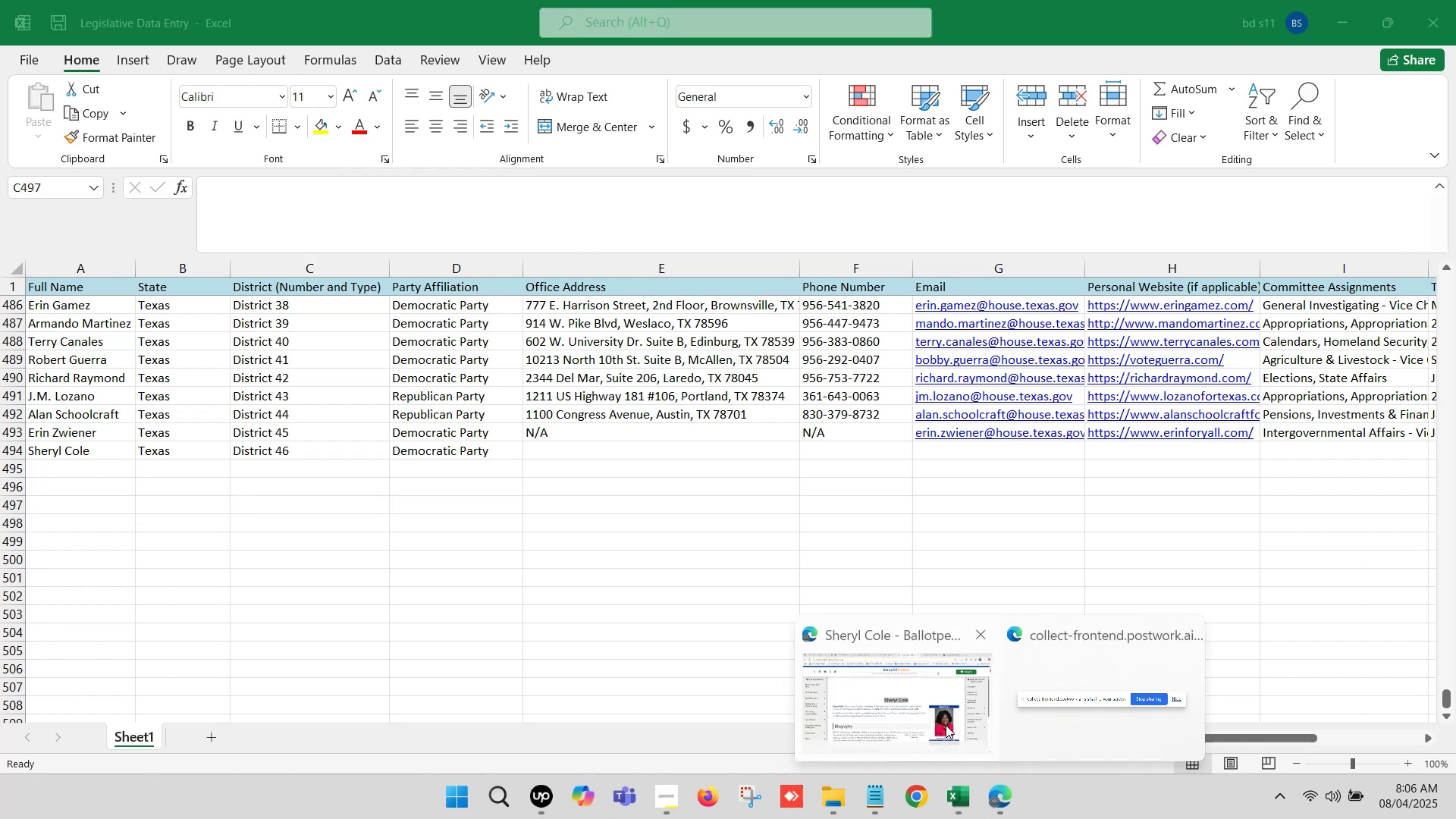 
left_click([921, 707])
 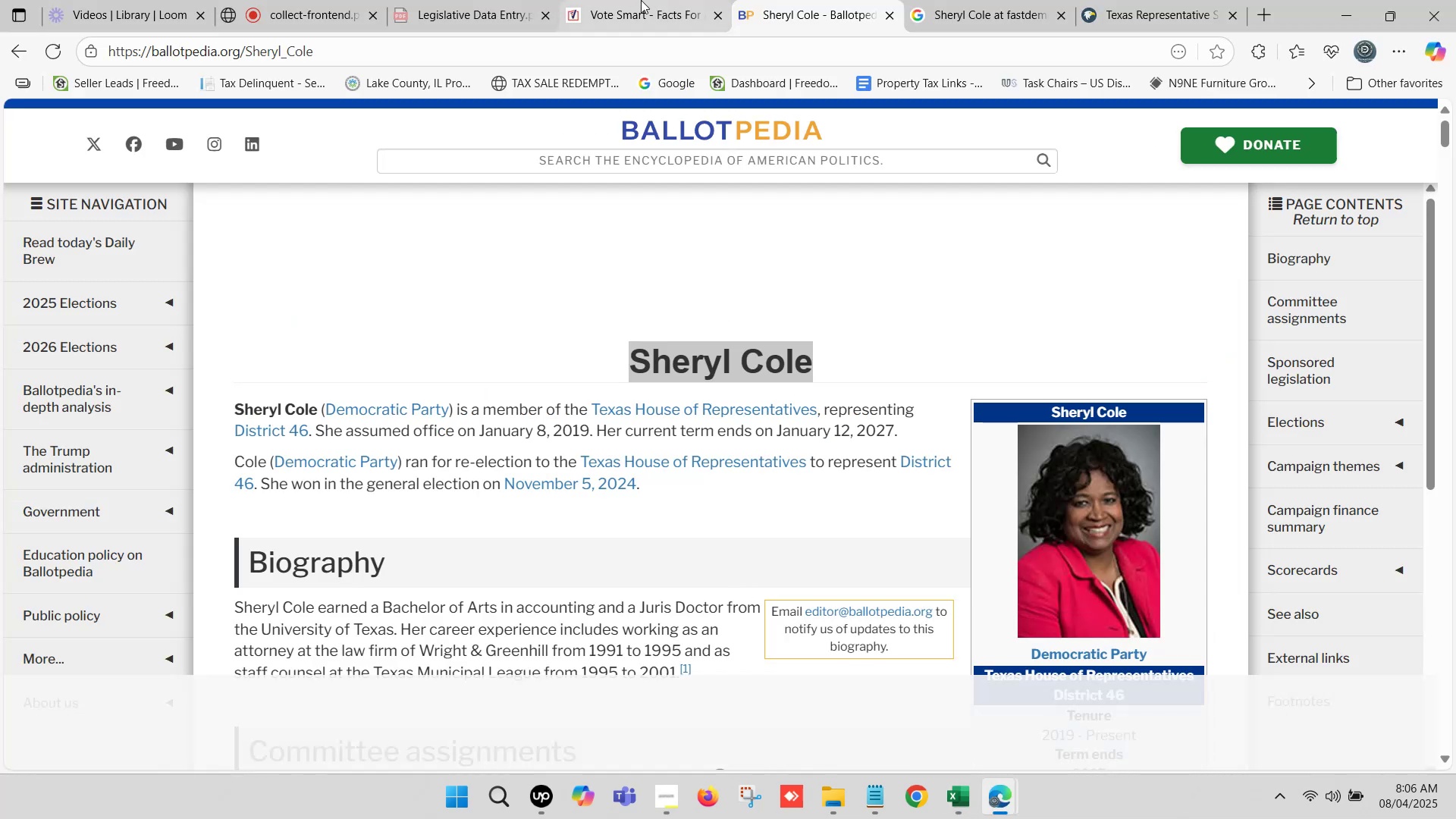 
left_click([676, 0])
 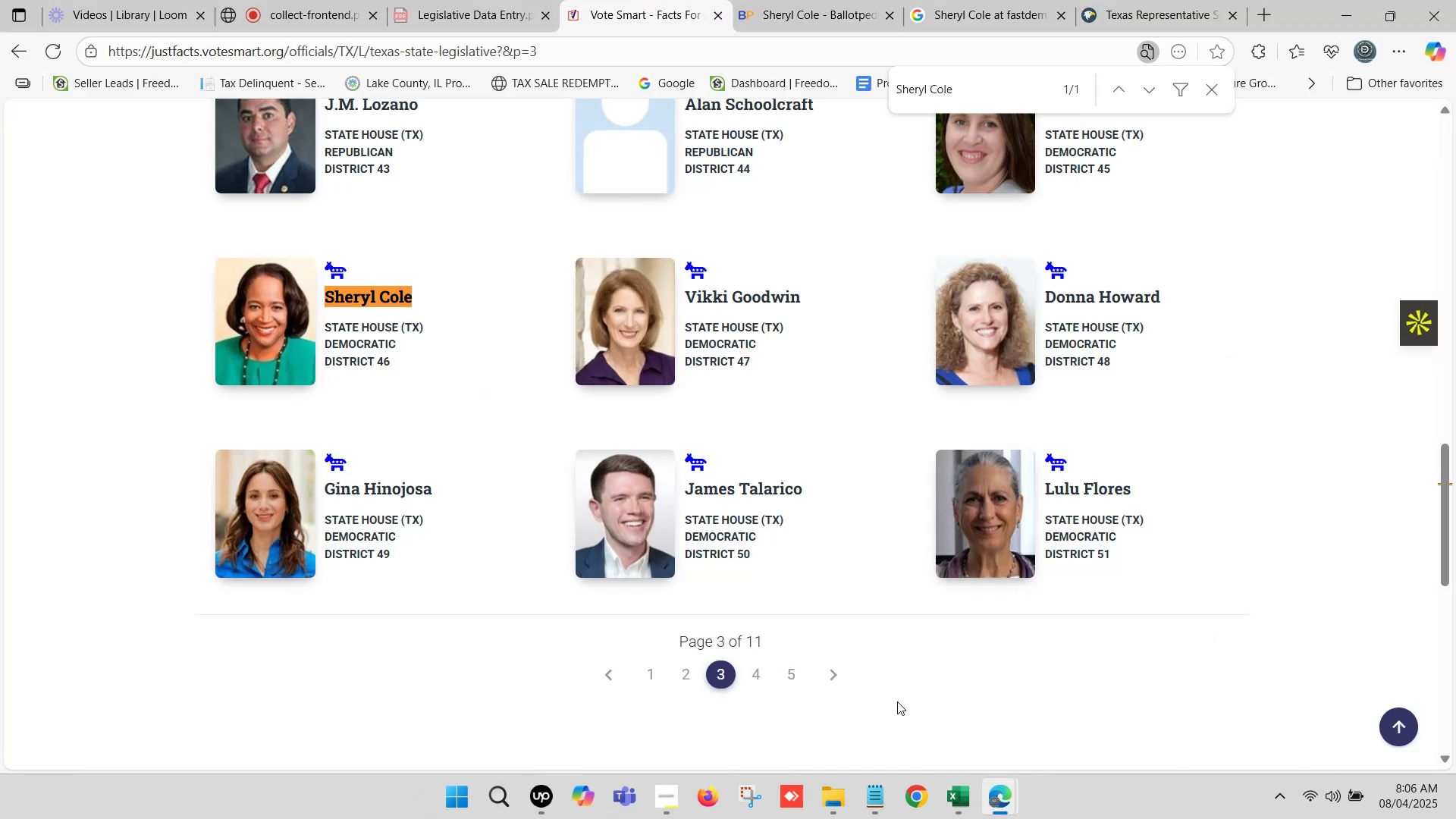 
left_click([1135, 0])
 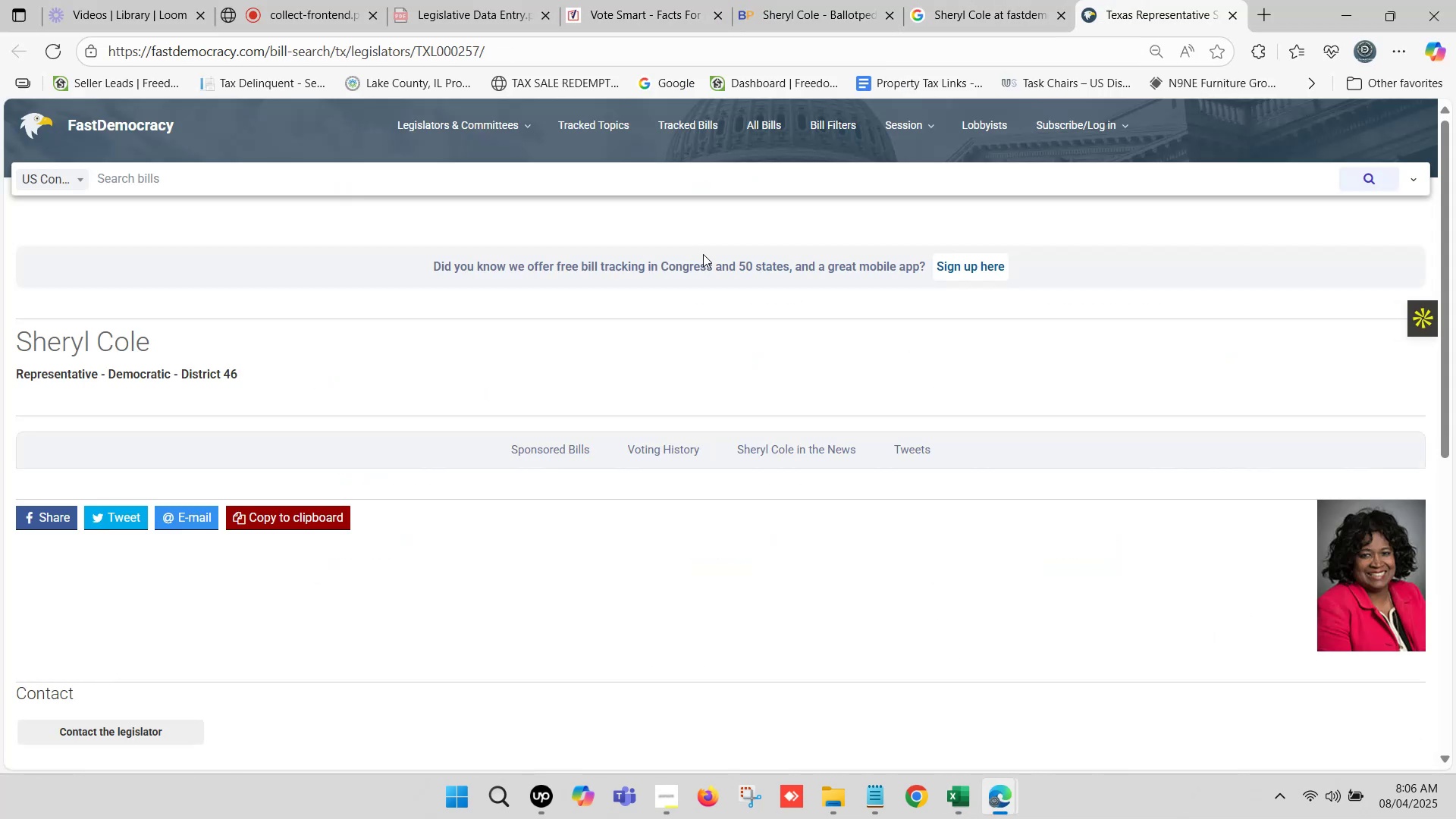 
scroll: coordinate [497, 284], scroll_direction: down, amount: 4.0
 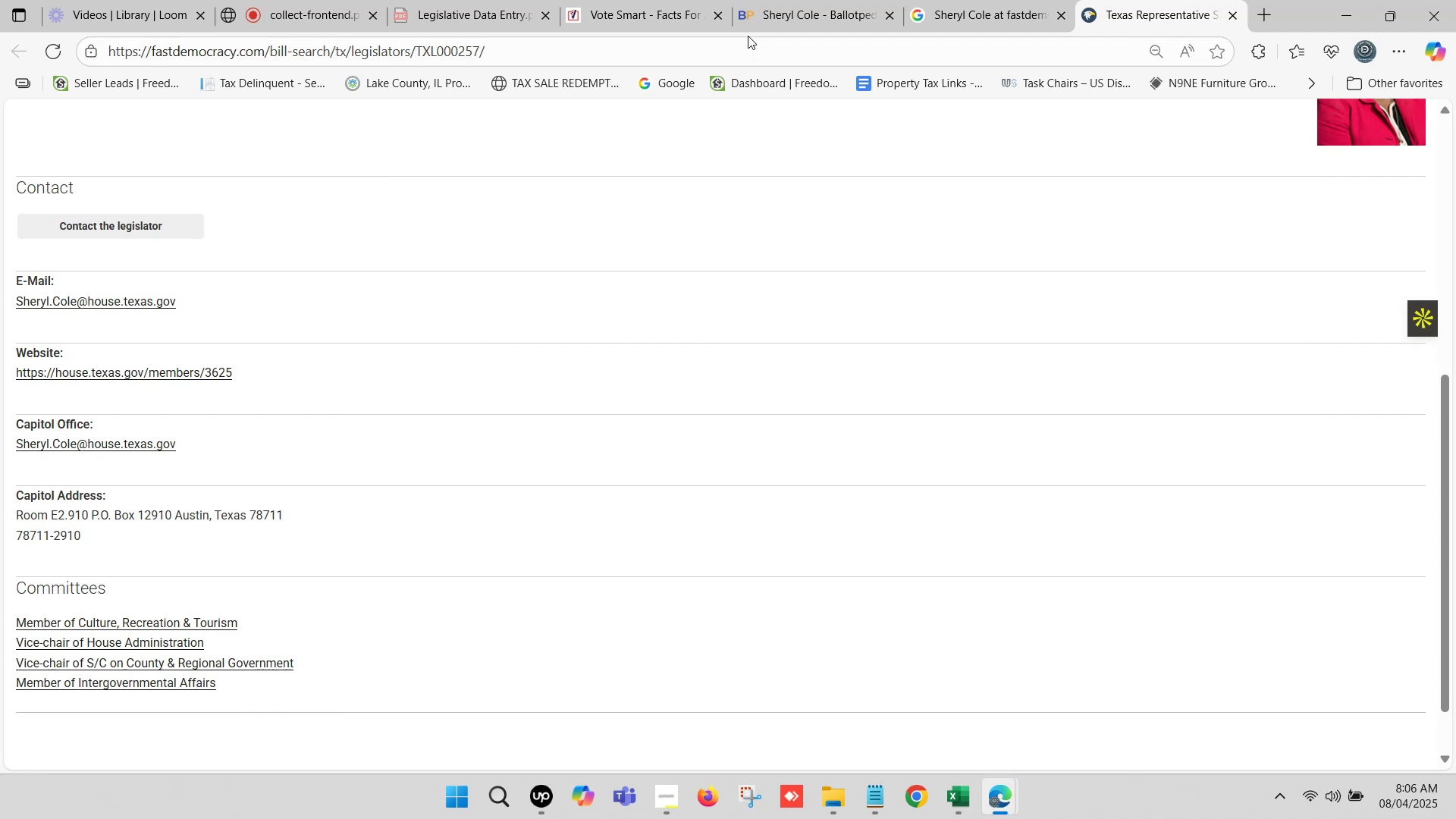 
wait(5.61)
 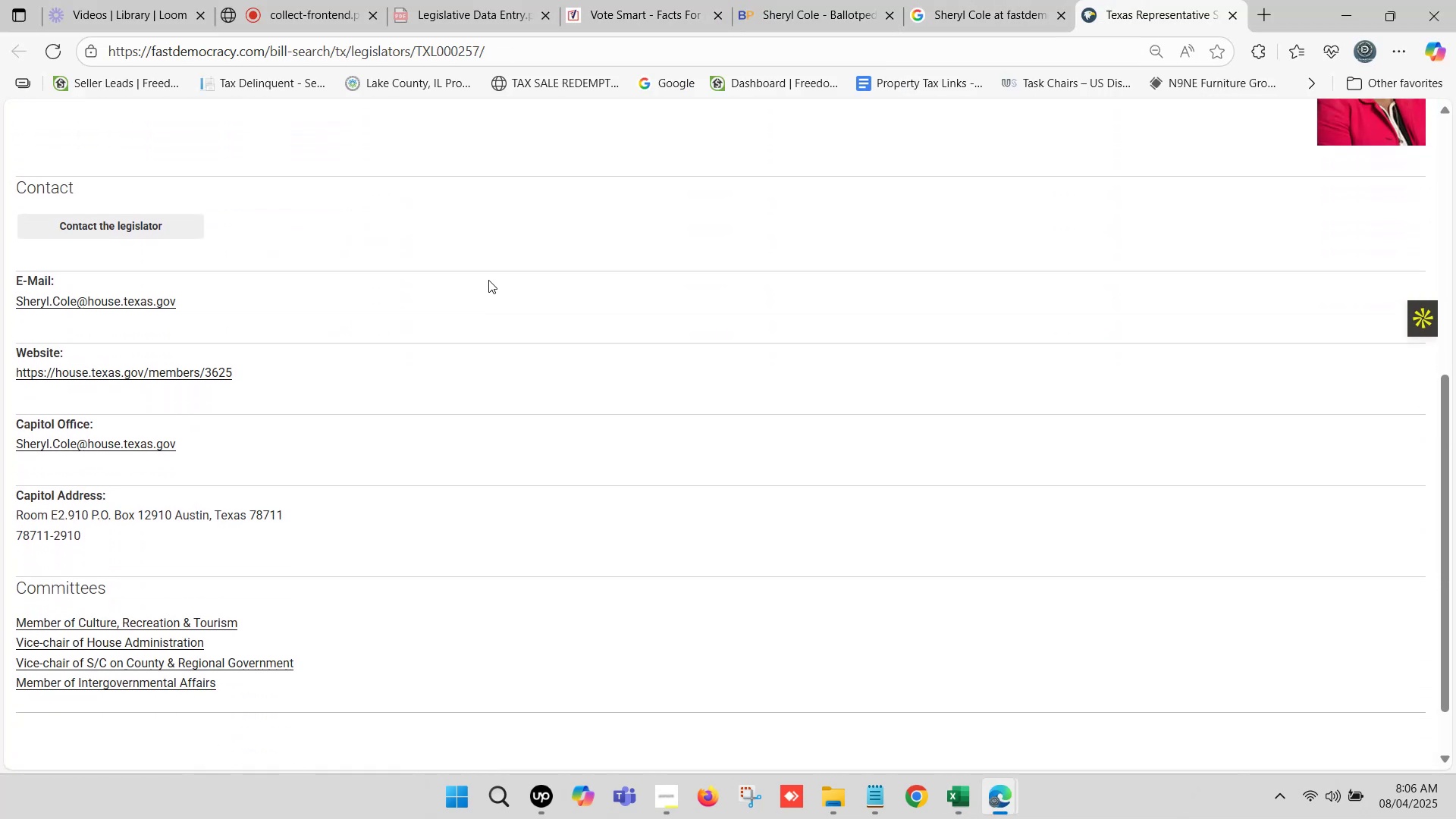 
left_click([794, 0])
 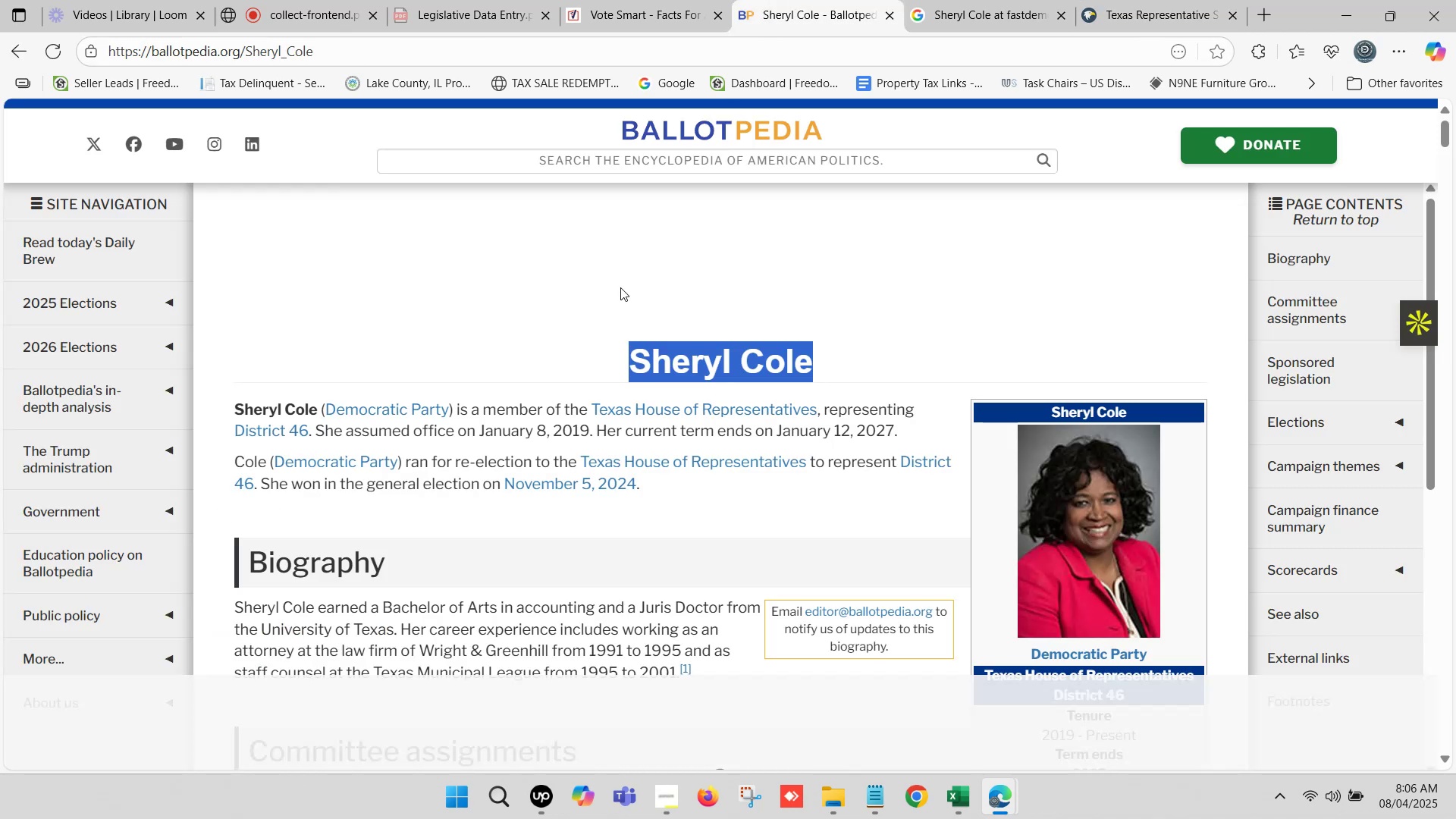 
scroll: coordinate [1100, 375], scroll_direction: down, amount: 6.0
 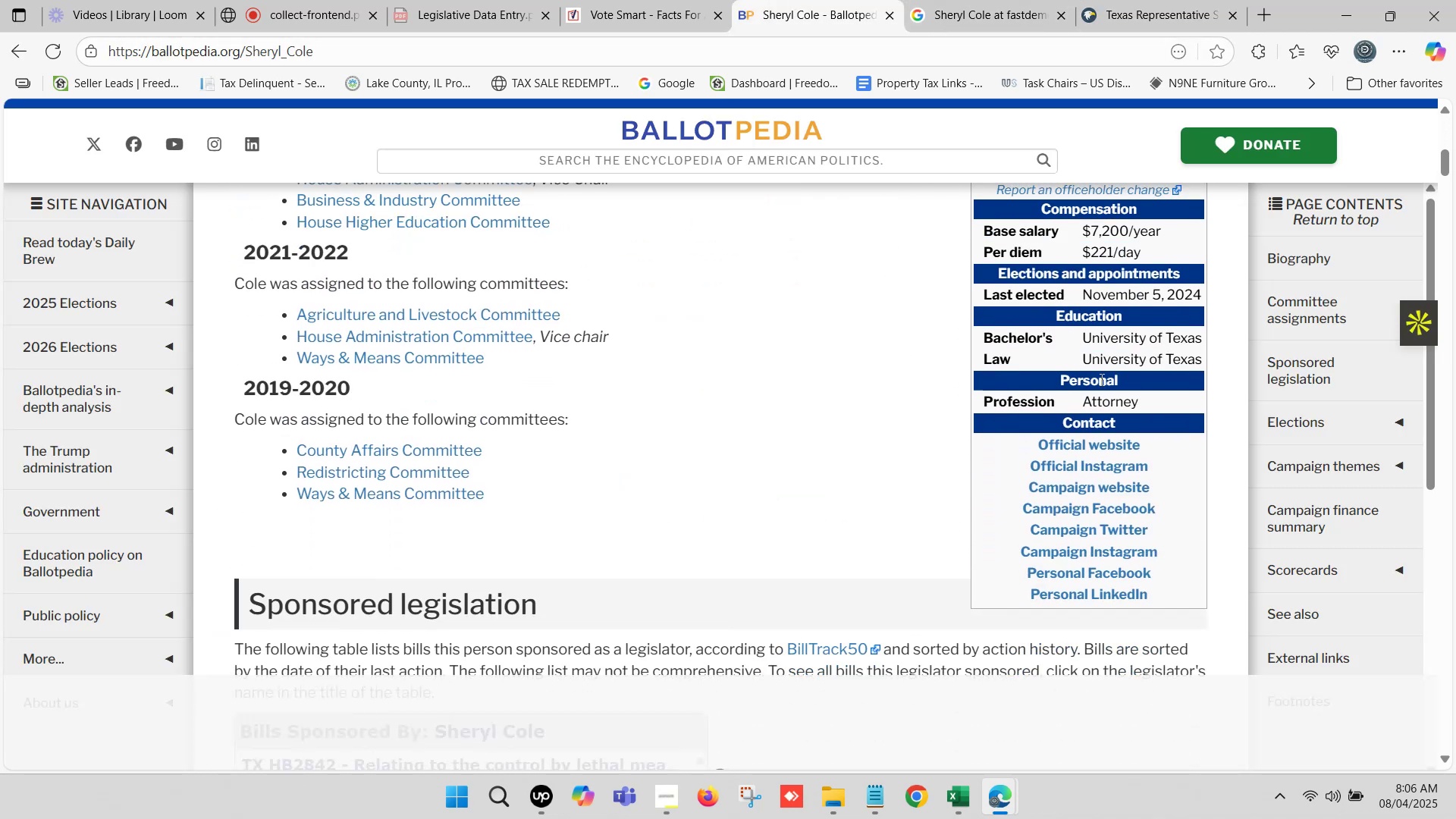 
hold_key(key=ControlLeft, duration=1.52)
left_click([1103, 441])
 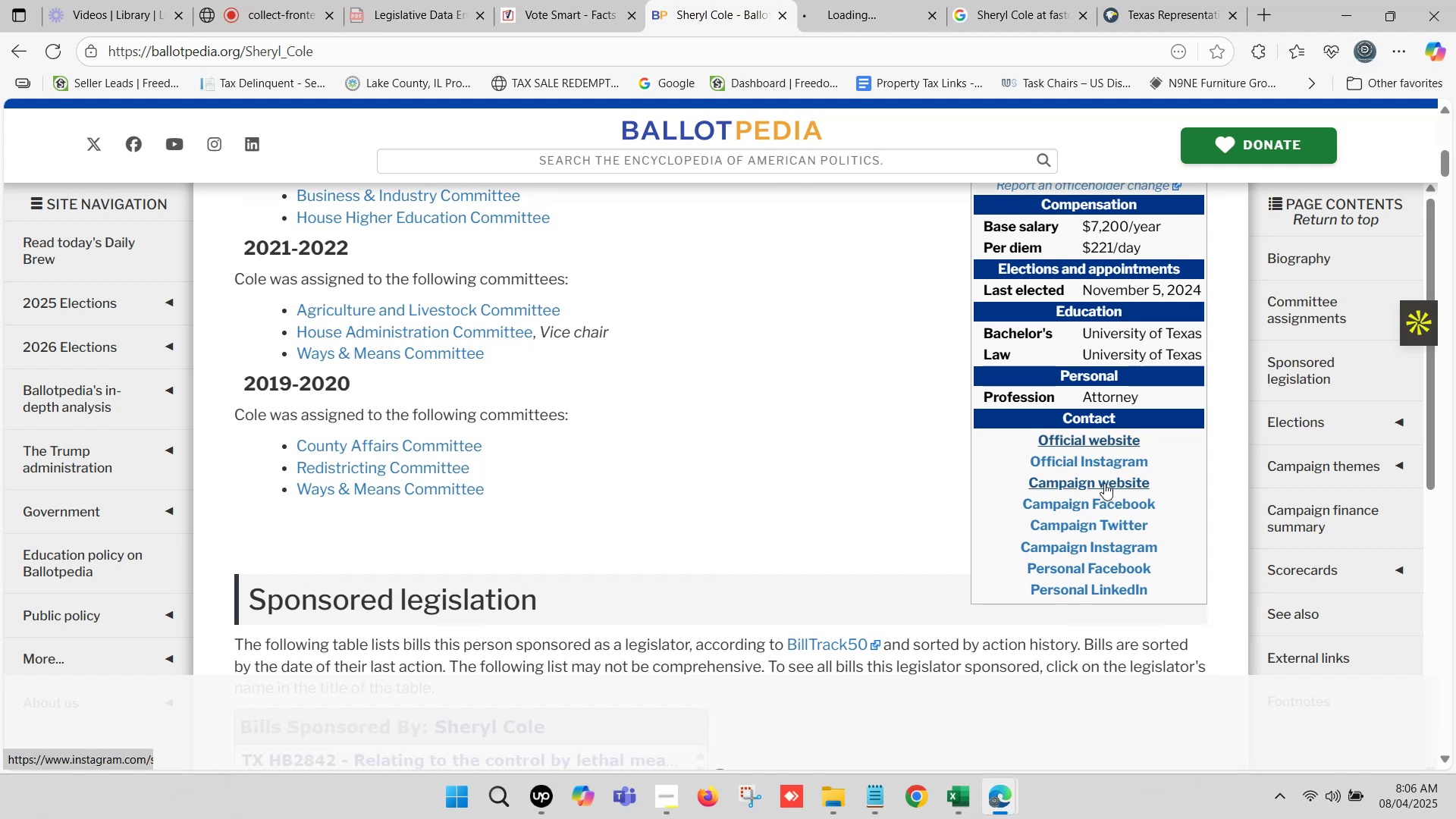 
hold_key(key=ControlLeft, duration=1.28)
left_click([1109, 484])
 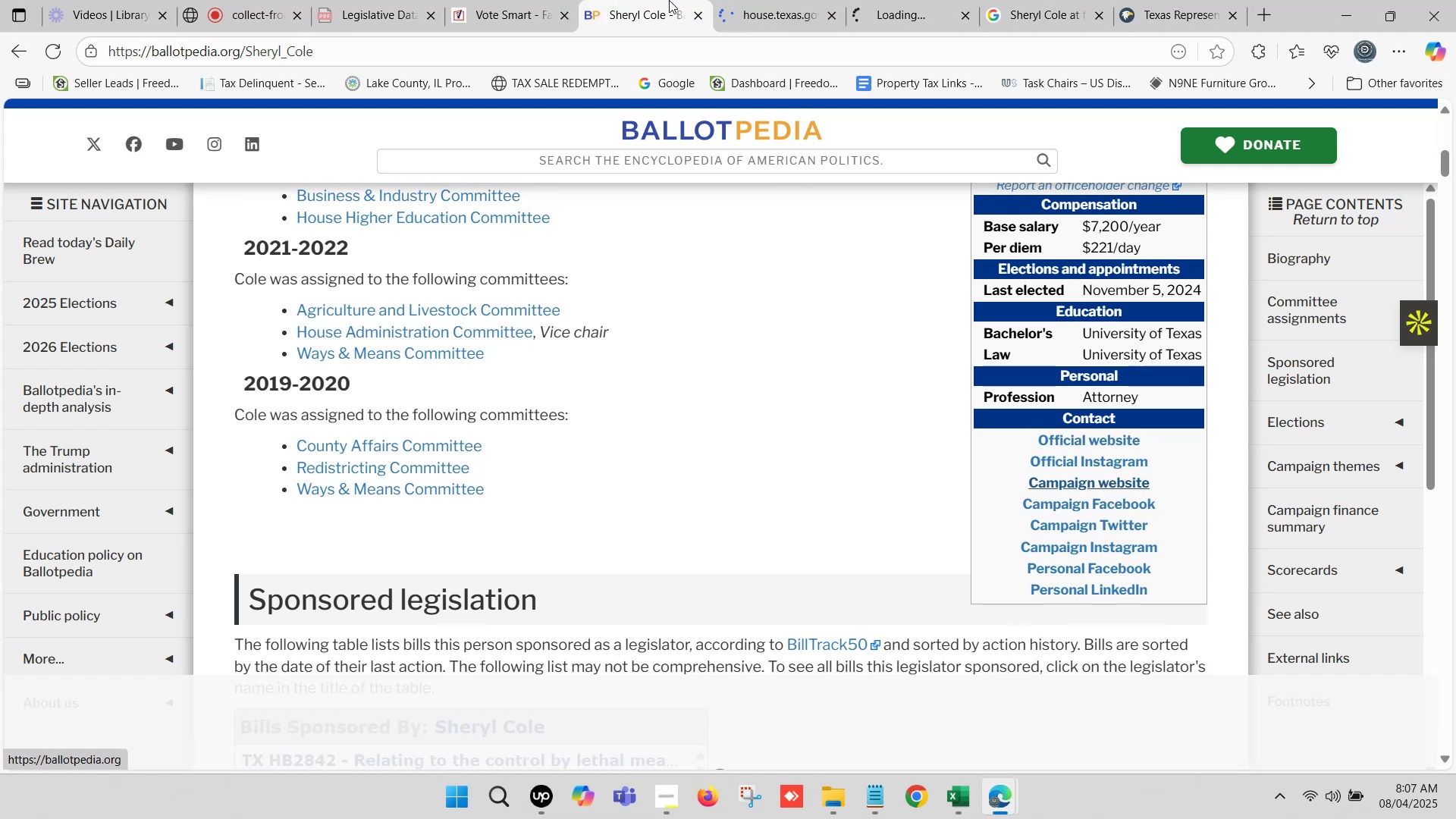 
left_click([774, 0])
 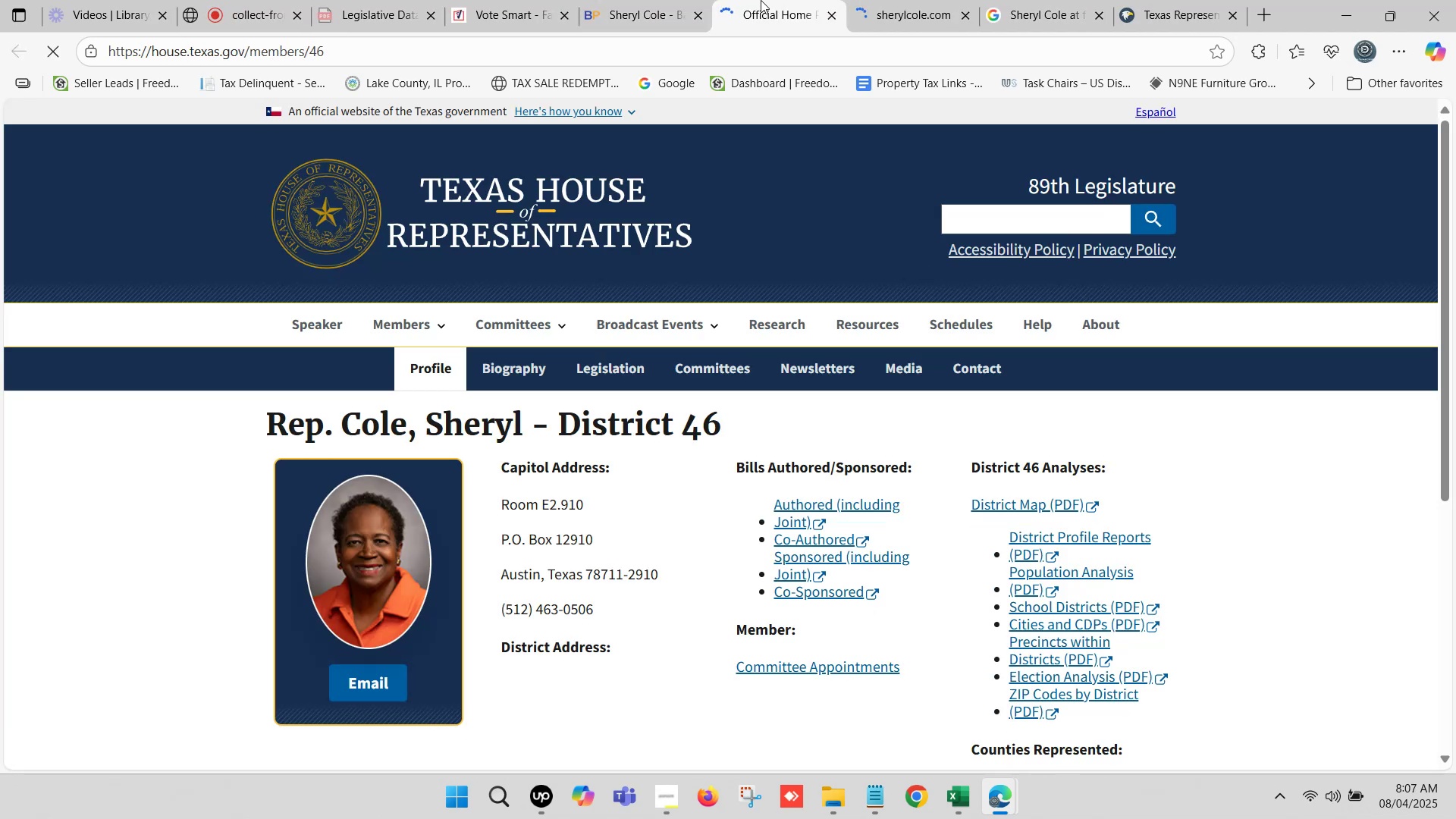 
scroll: coordinate [667, 356], scroll_direction: down, amount: 1.0
 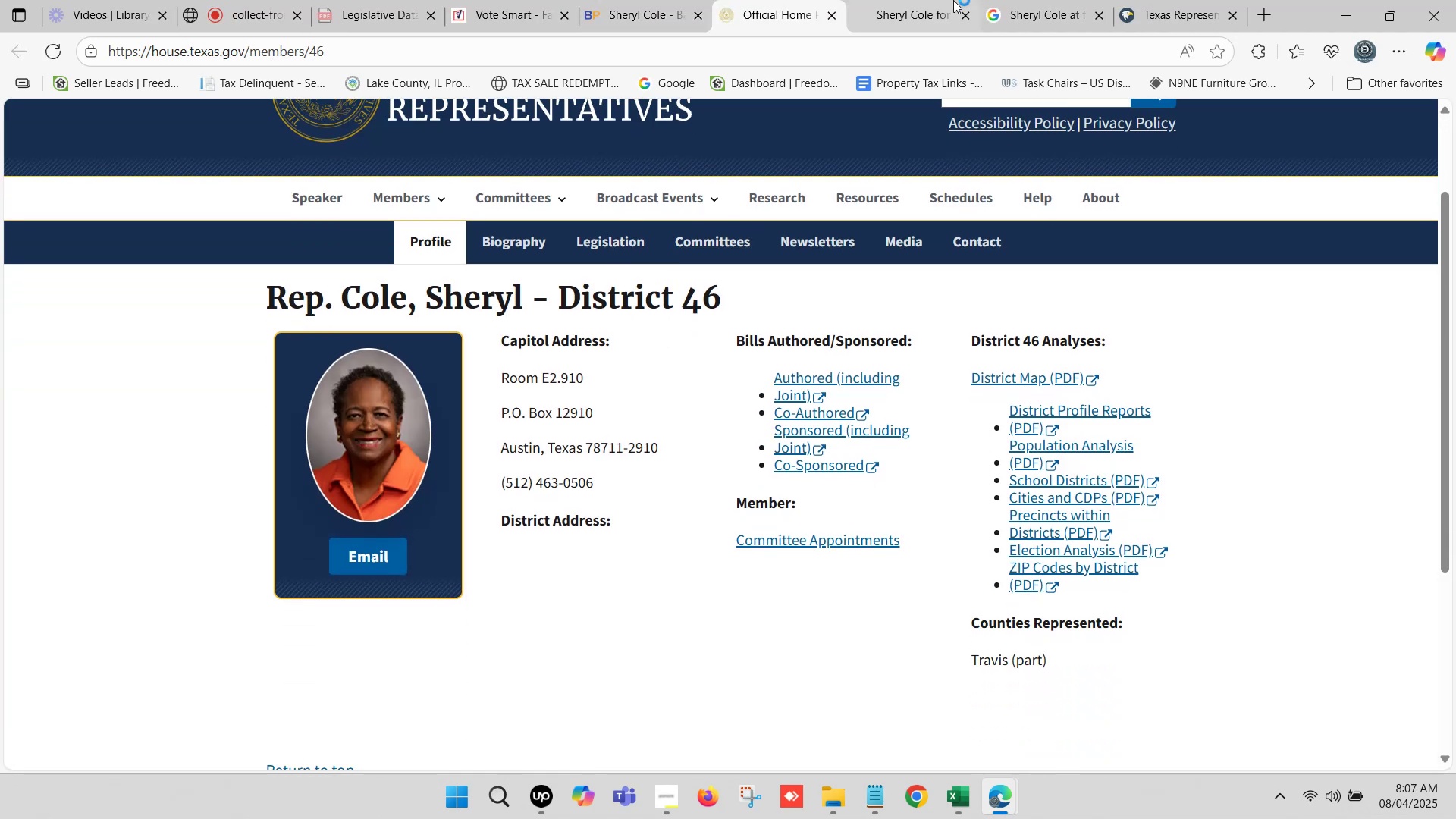 
left_click([919, 0])
 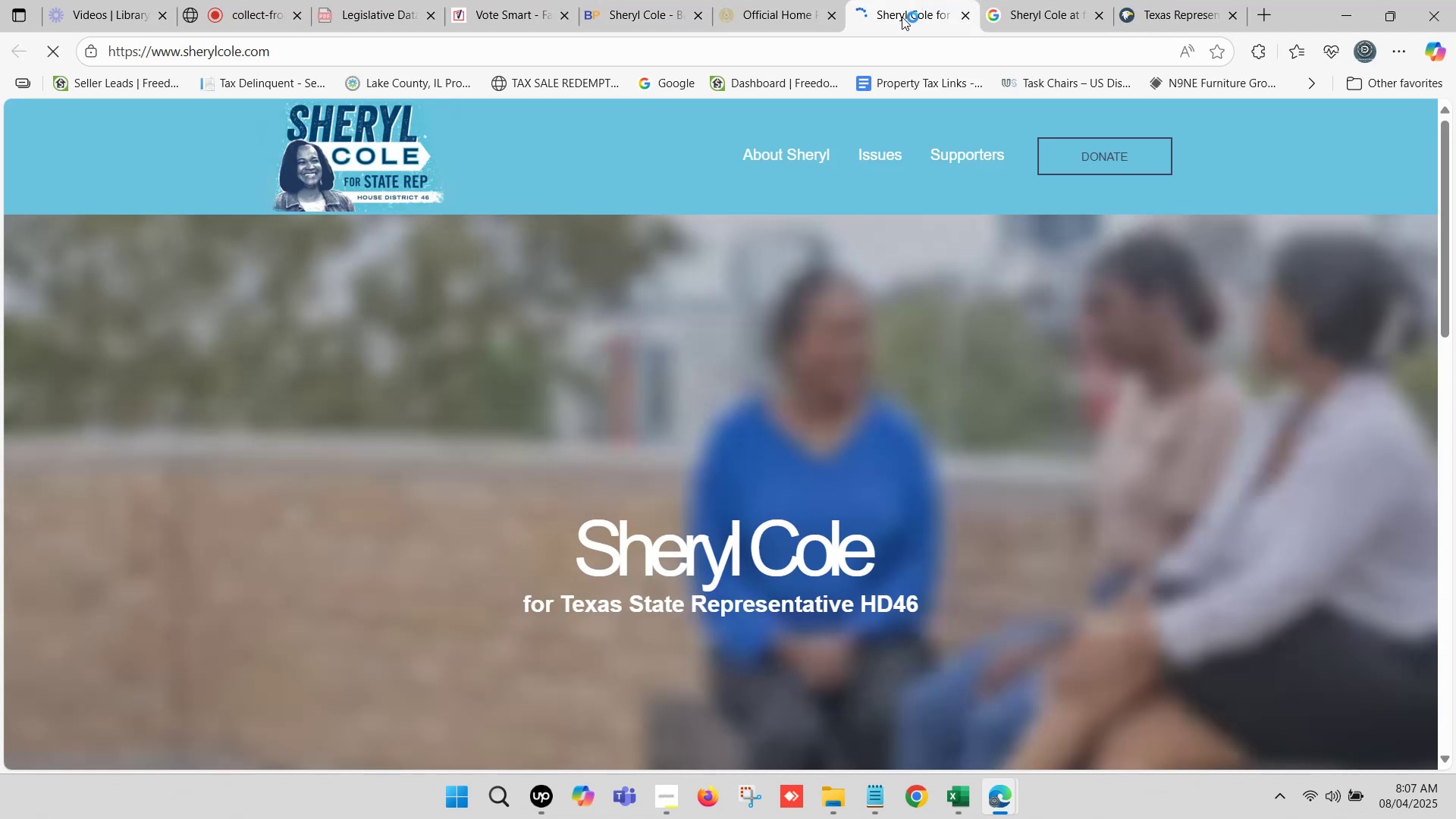 
scroll: coordinate [746, 361], scroll_direction: down, amount: 17.0
 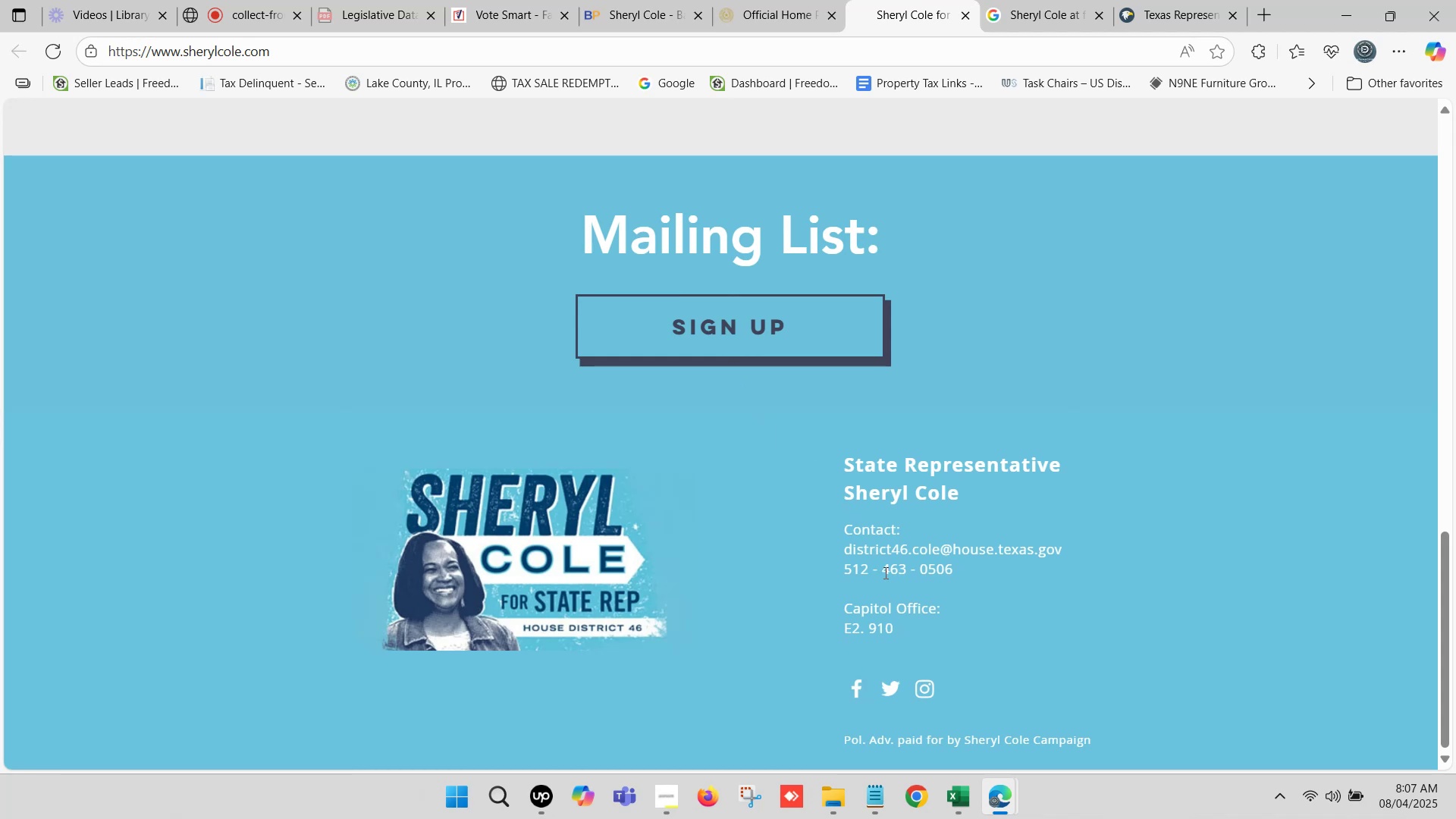 
left_click_drag(start_coordinate=[957, 569], to_coordinate=[840, 568])
 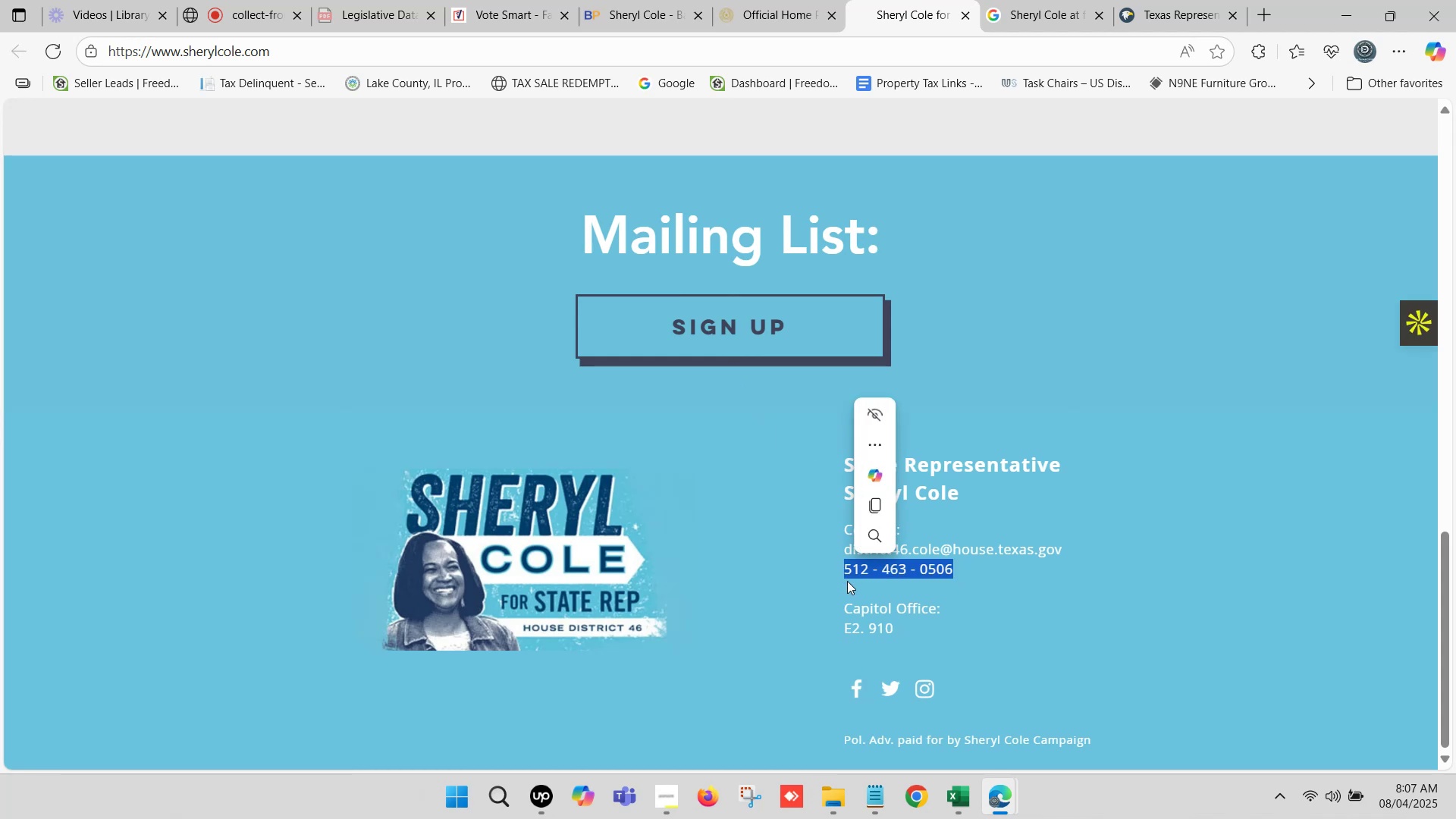 
key(Control+C)
 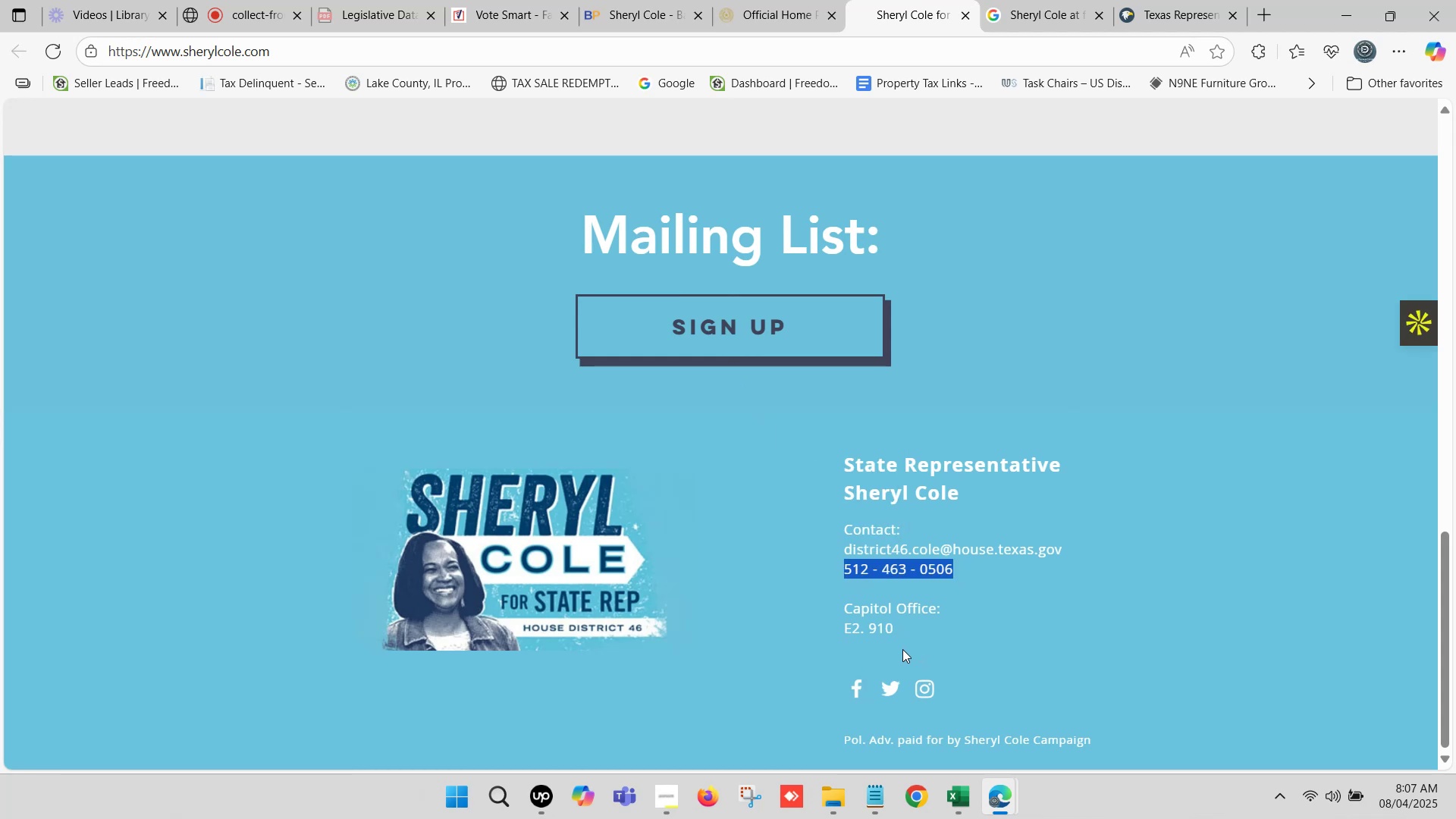 
left_click([962, 812])
 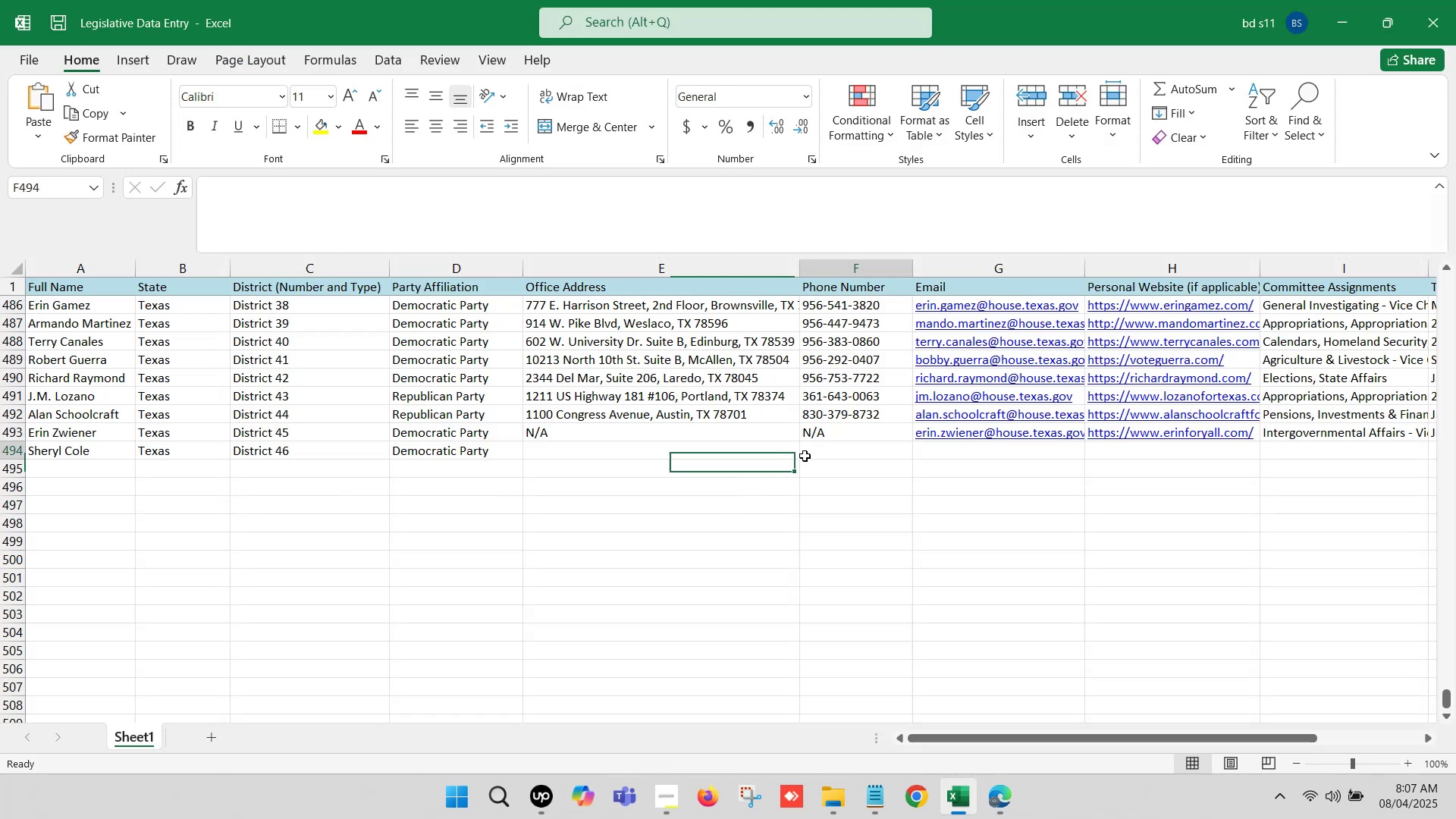 
double_click([836, 455])
 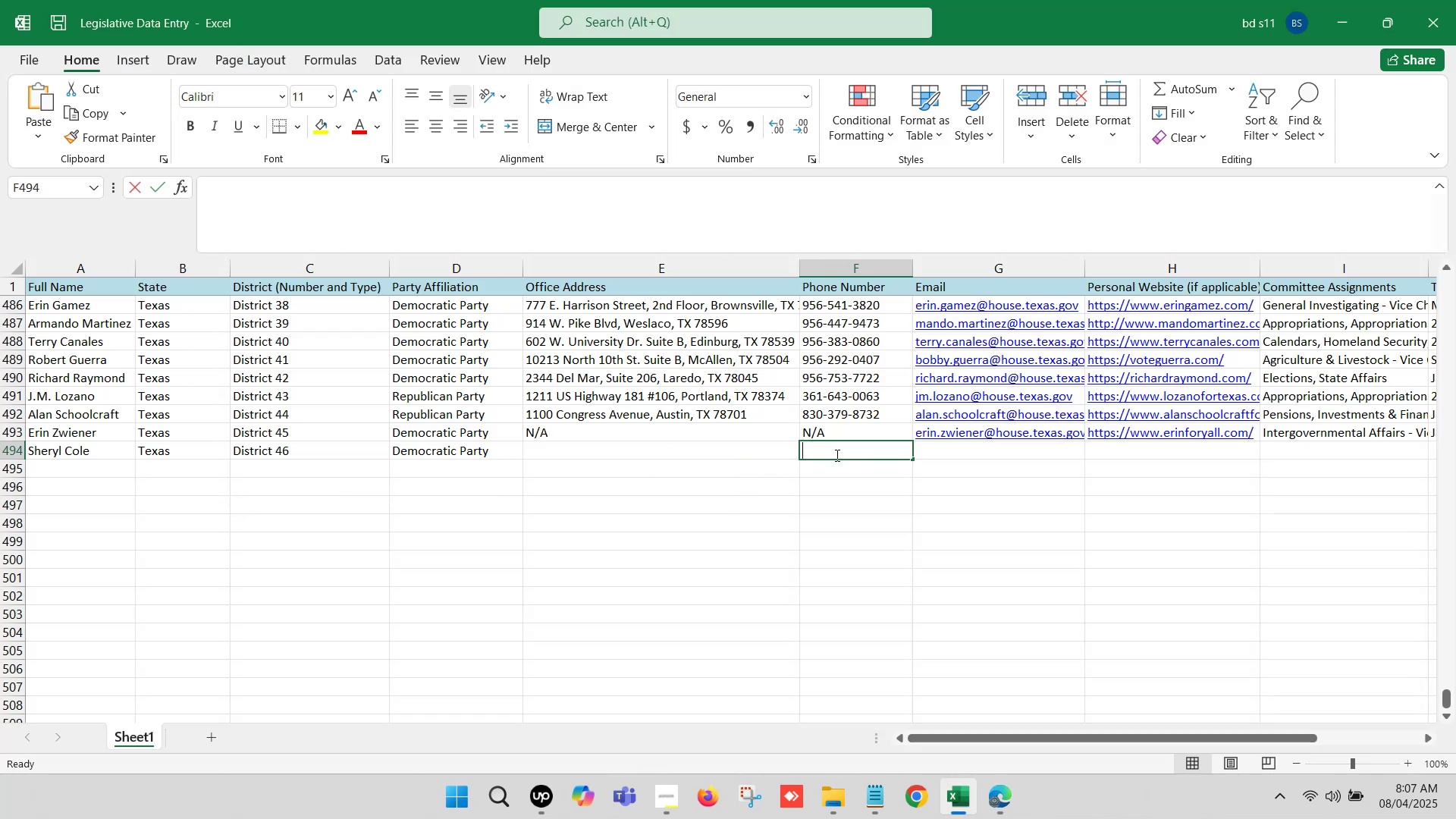 
key(Control+ControlLeft)
 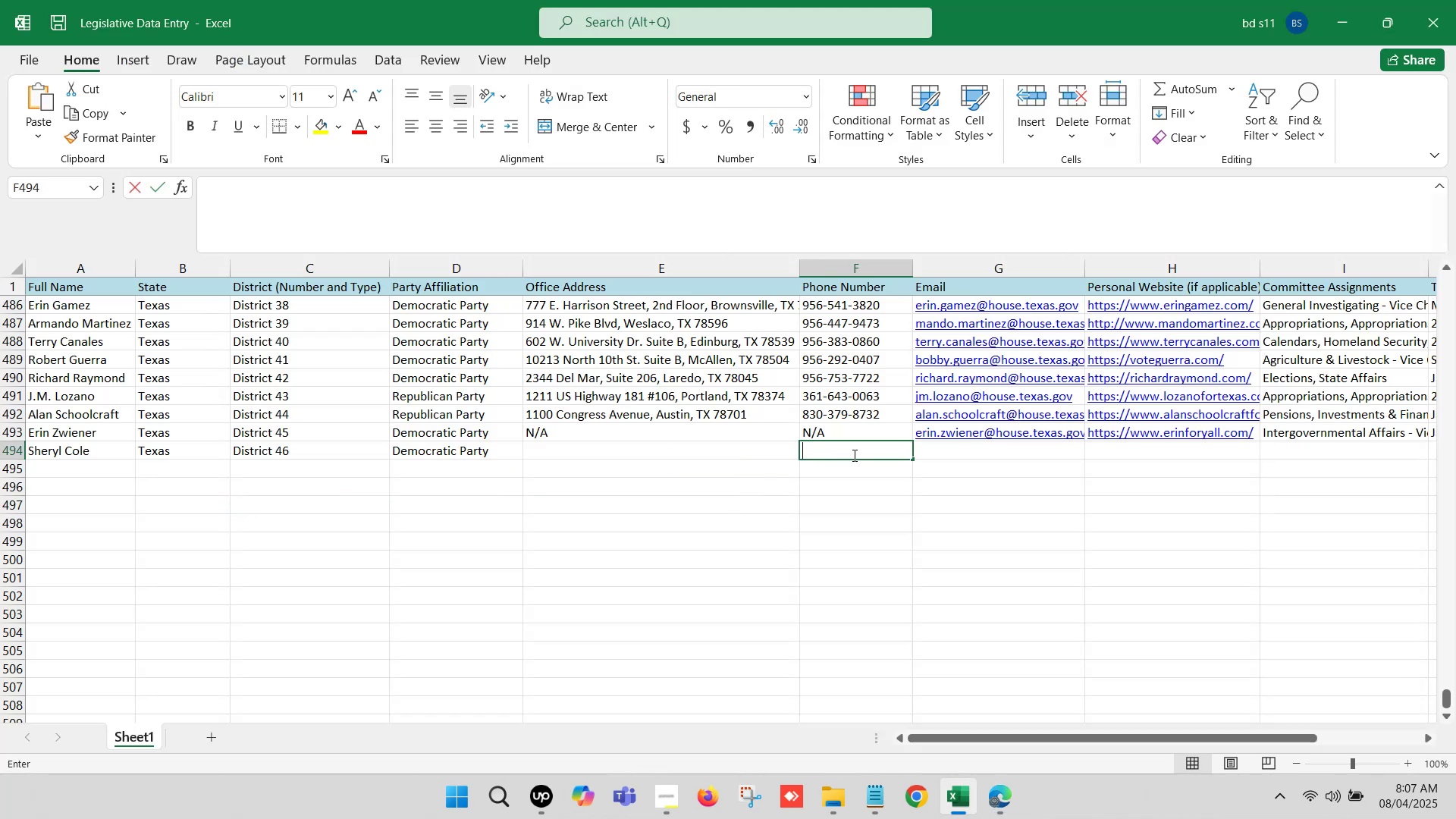 
key(Control+V)
 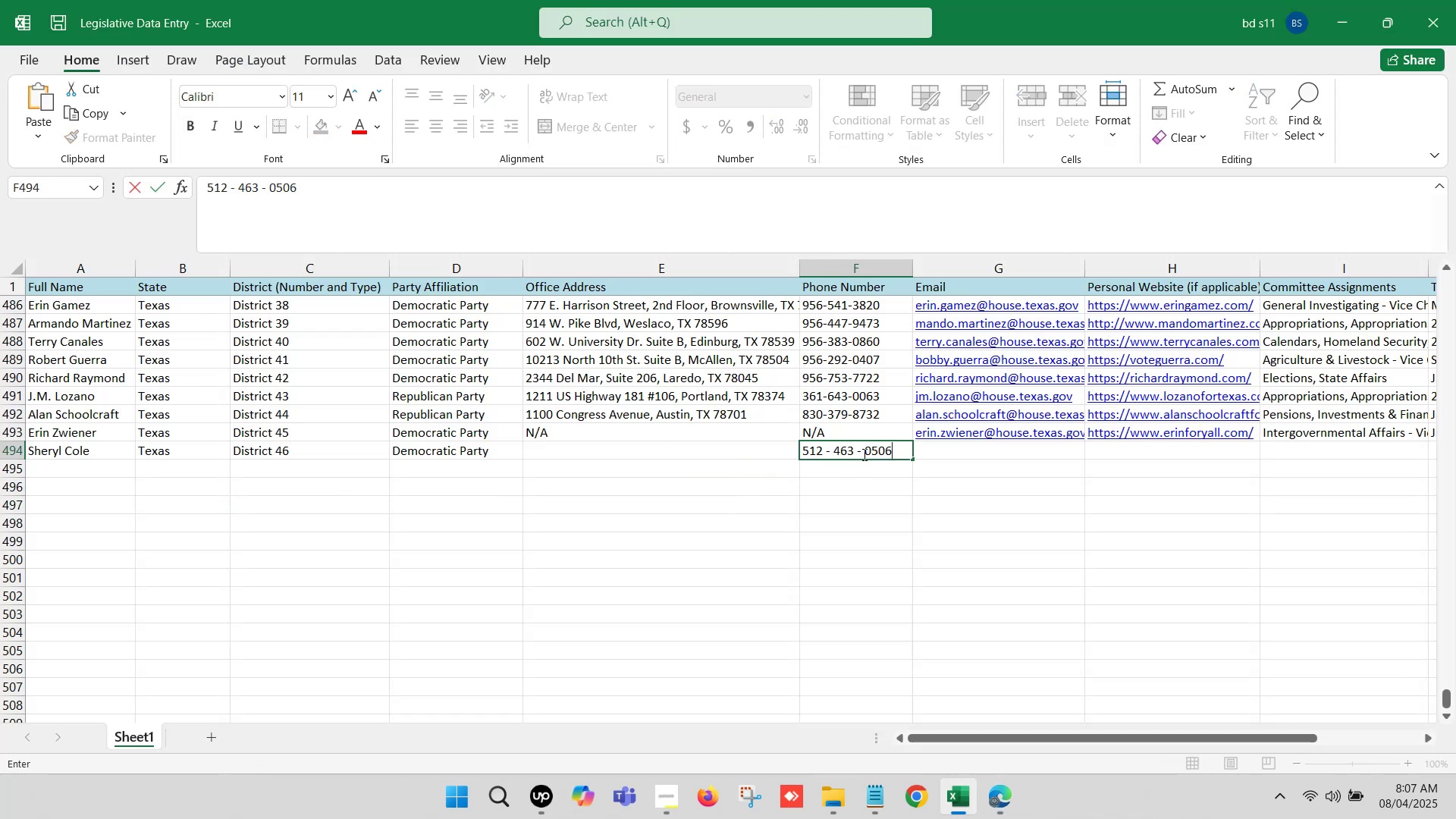 
left_click([866, 447])
 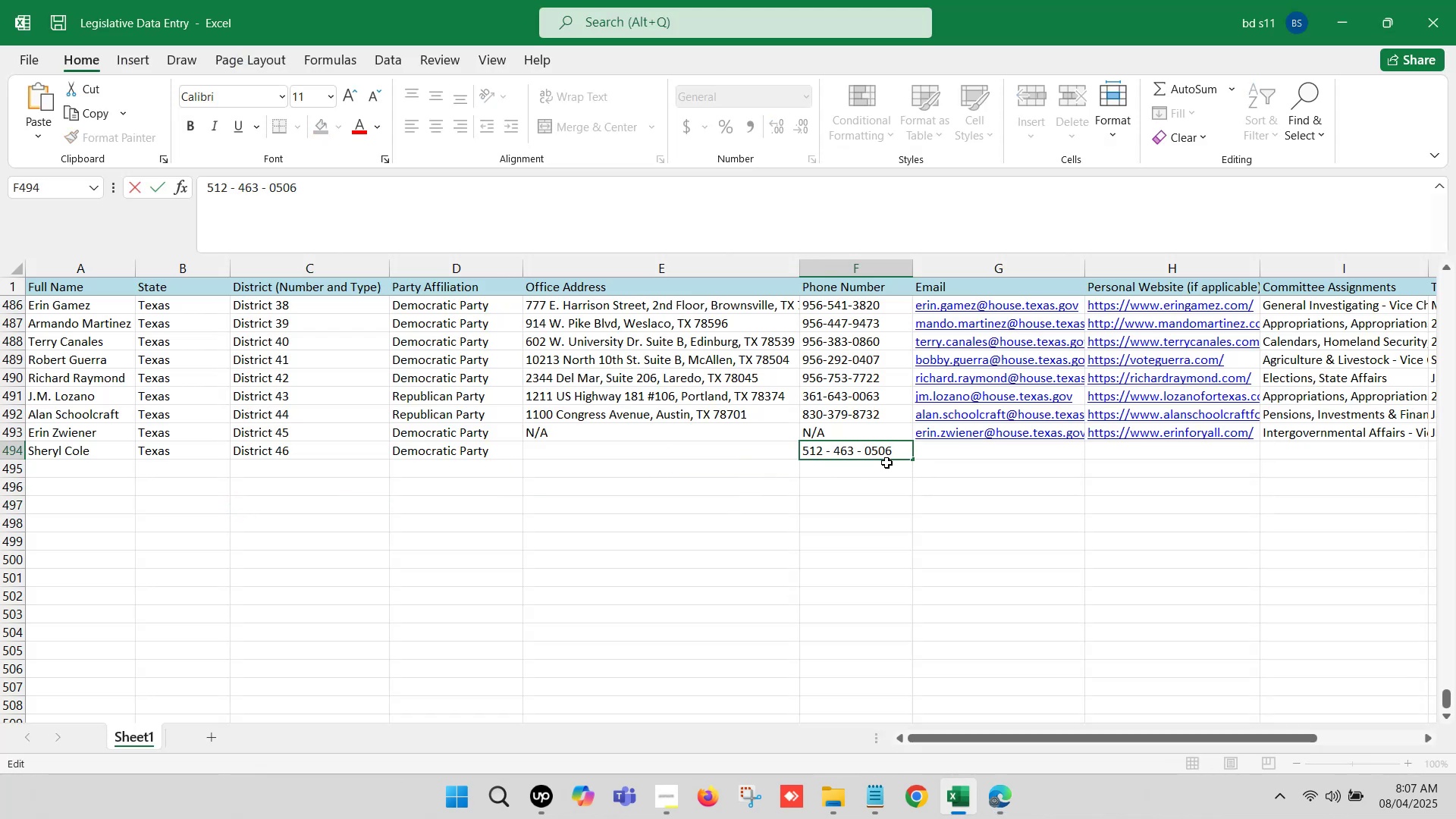 
key(Backspace)
 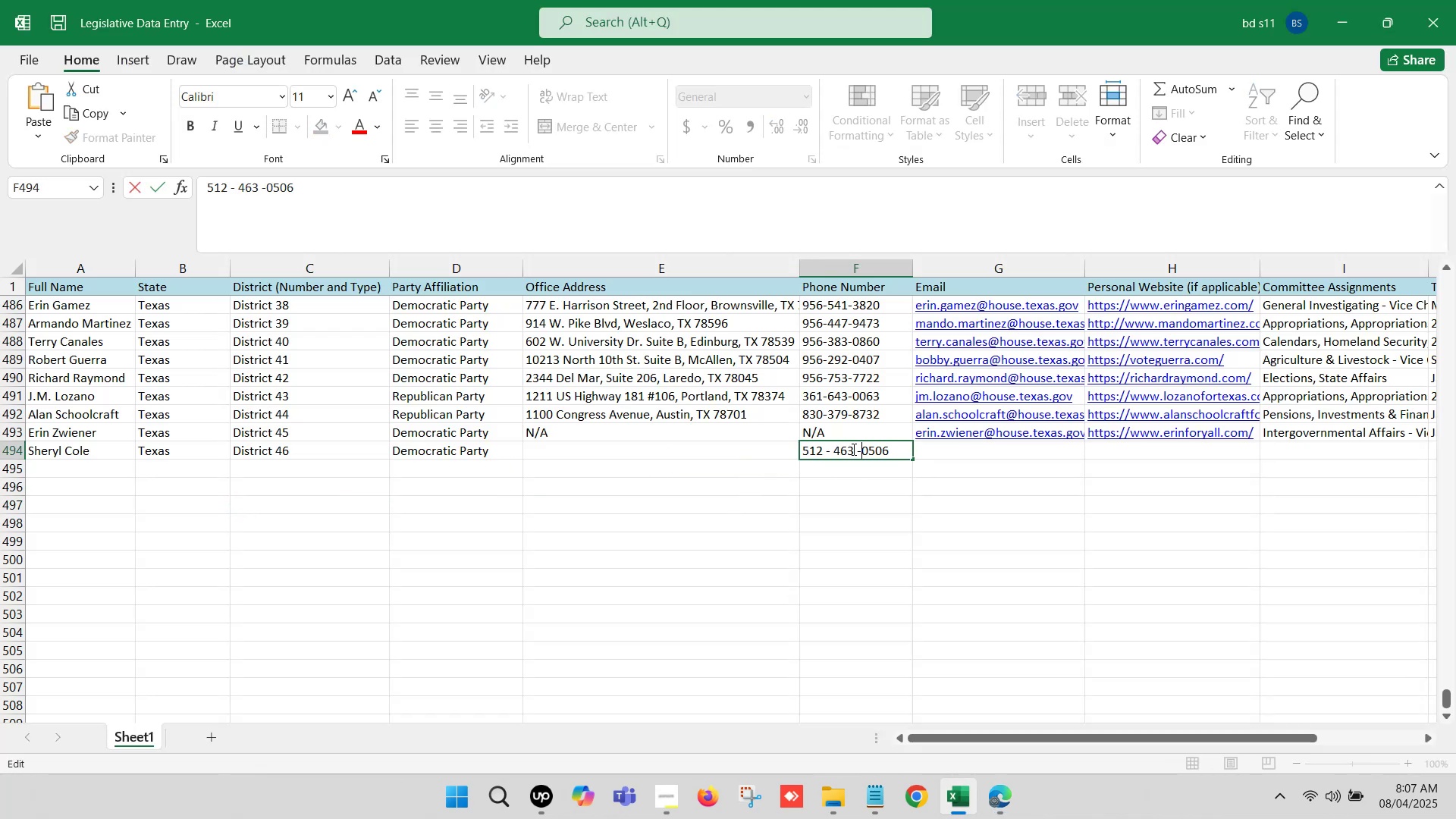 
left_click([852, 449])
 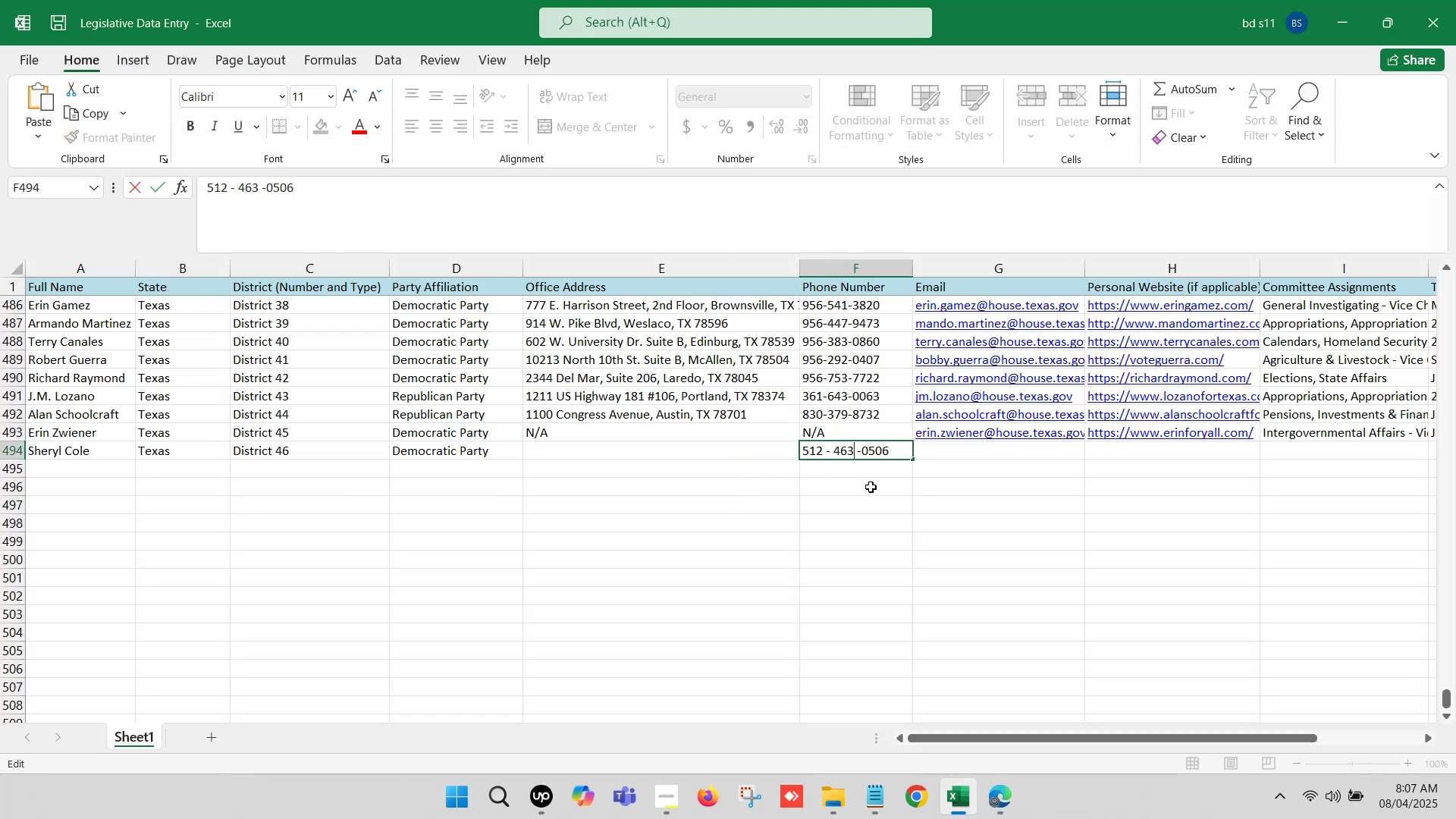 
key(Delete)
 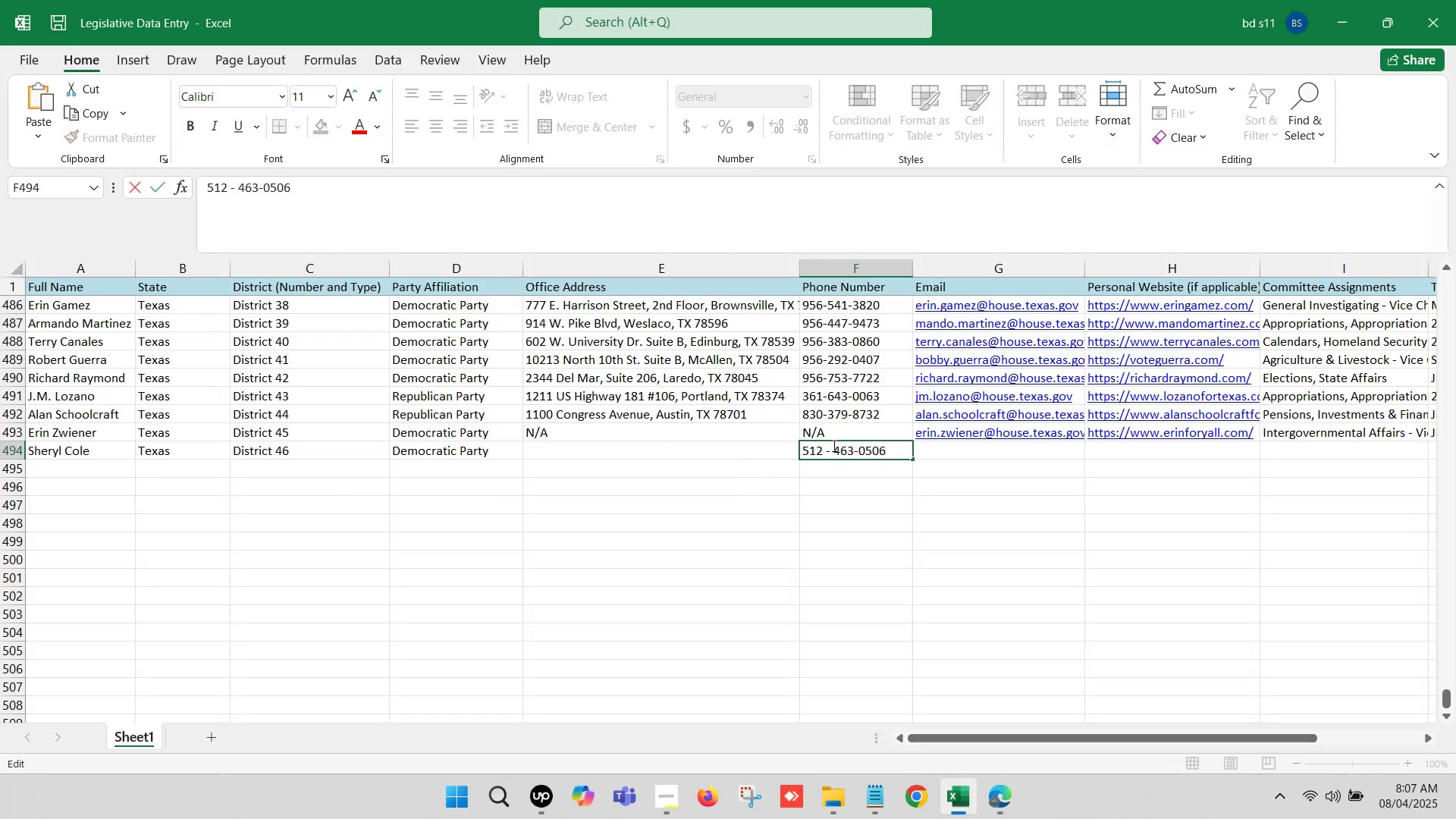 
left_click([833, 445])
 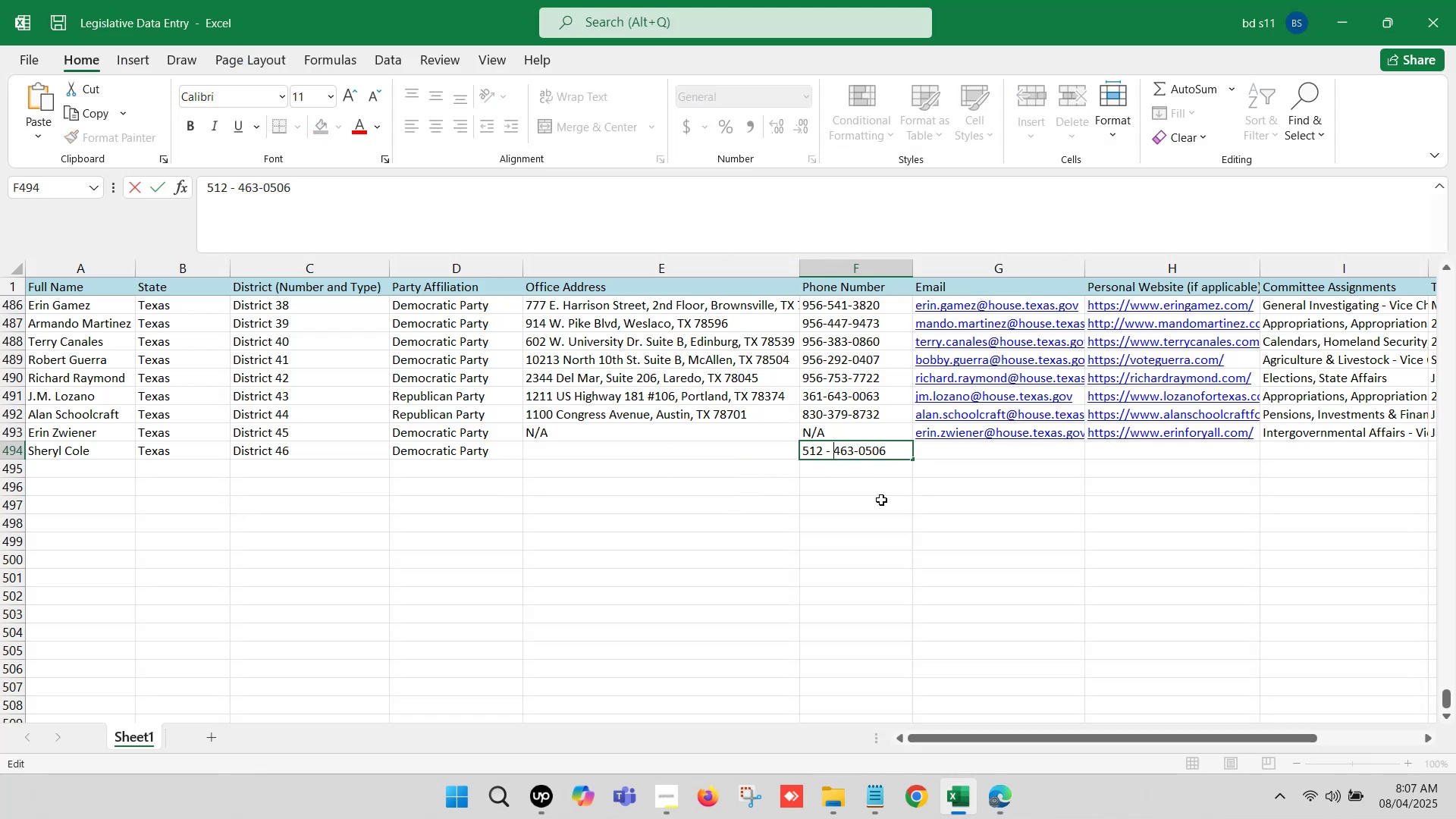 
key(Backspace)
 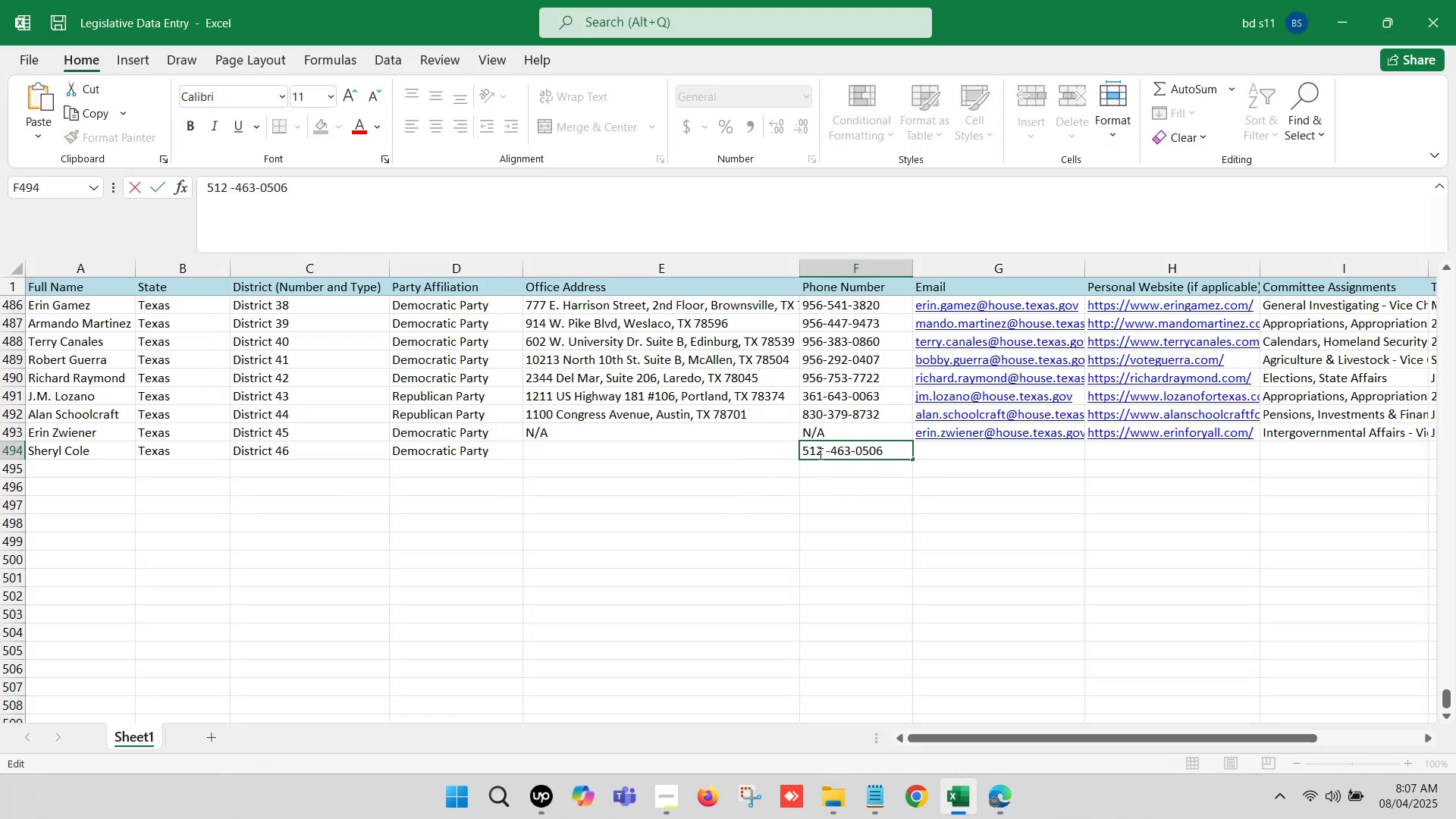 
left_click([821, 449])
 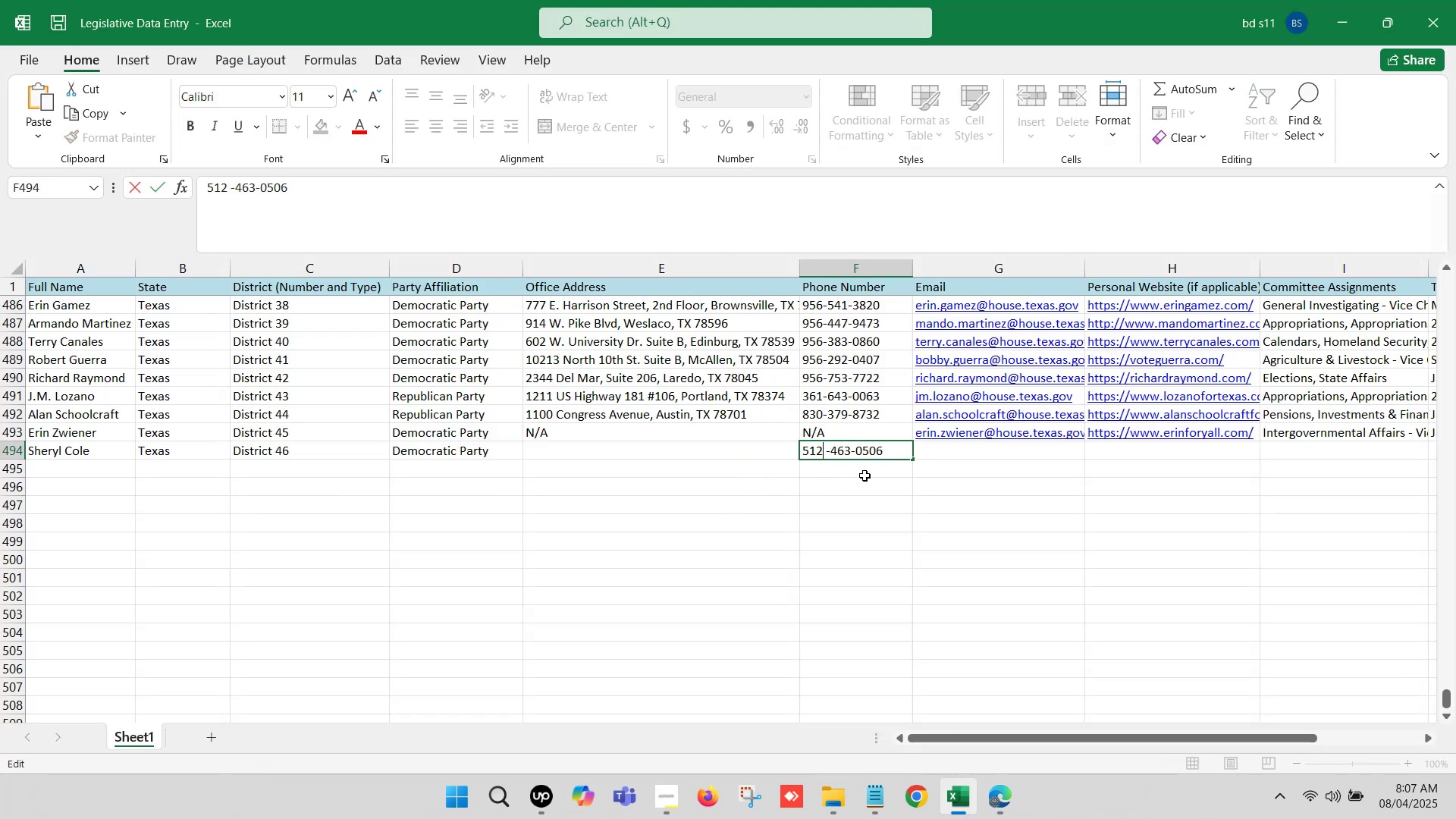 
key(Delete)
 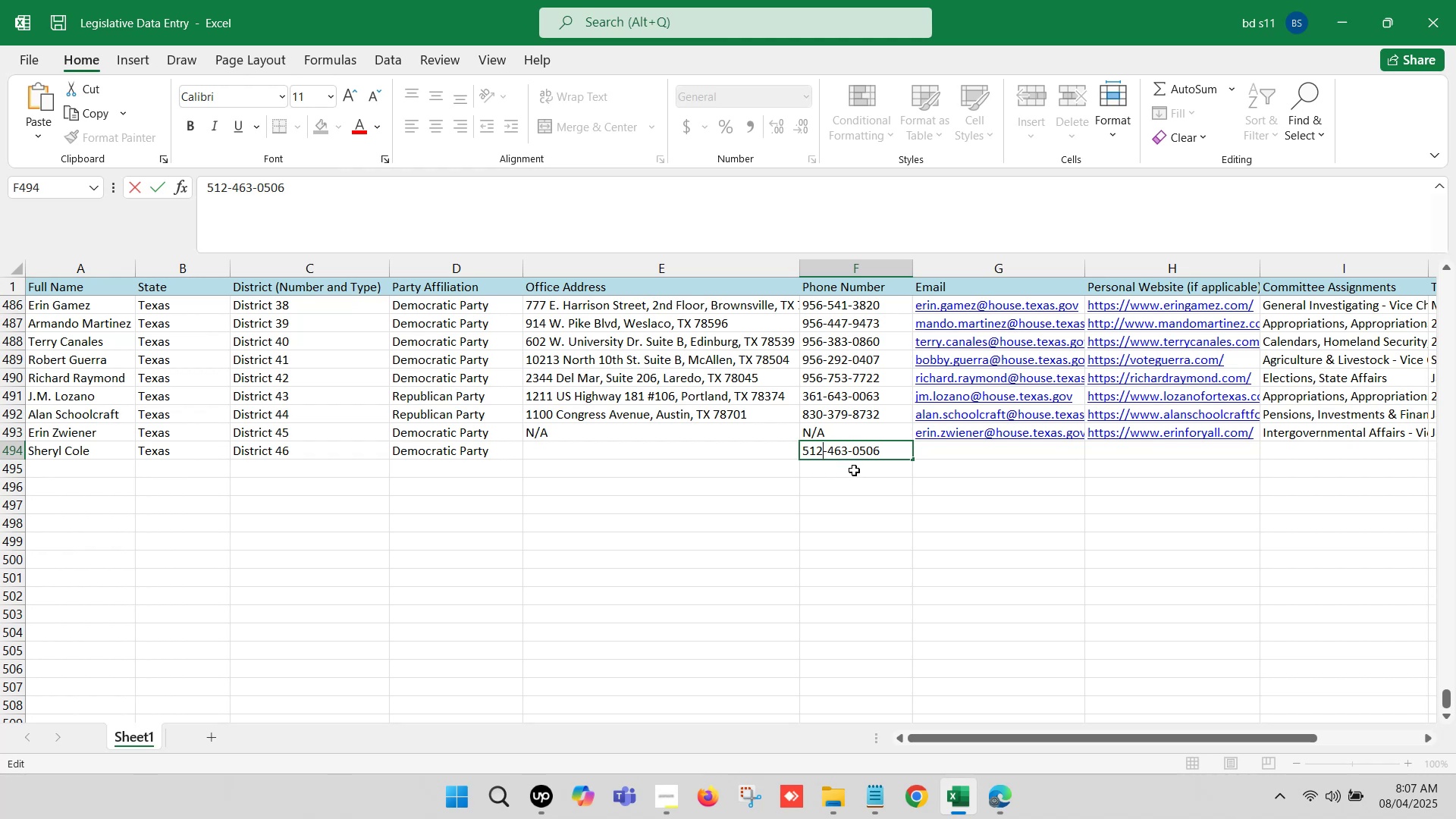 
left_click([759, 509])
 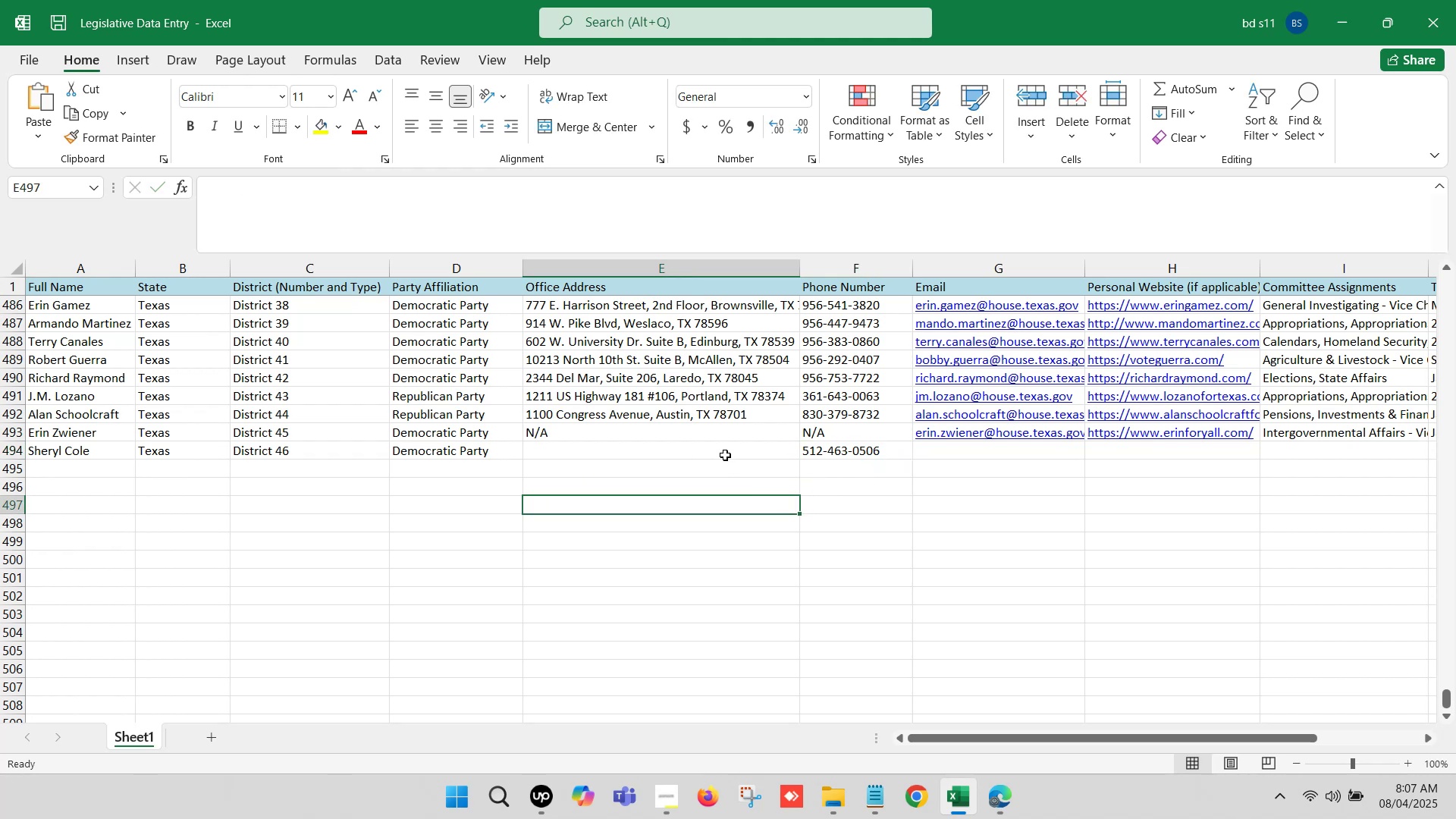 
left_click([727, 448])
 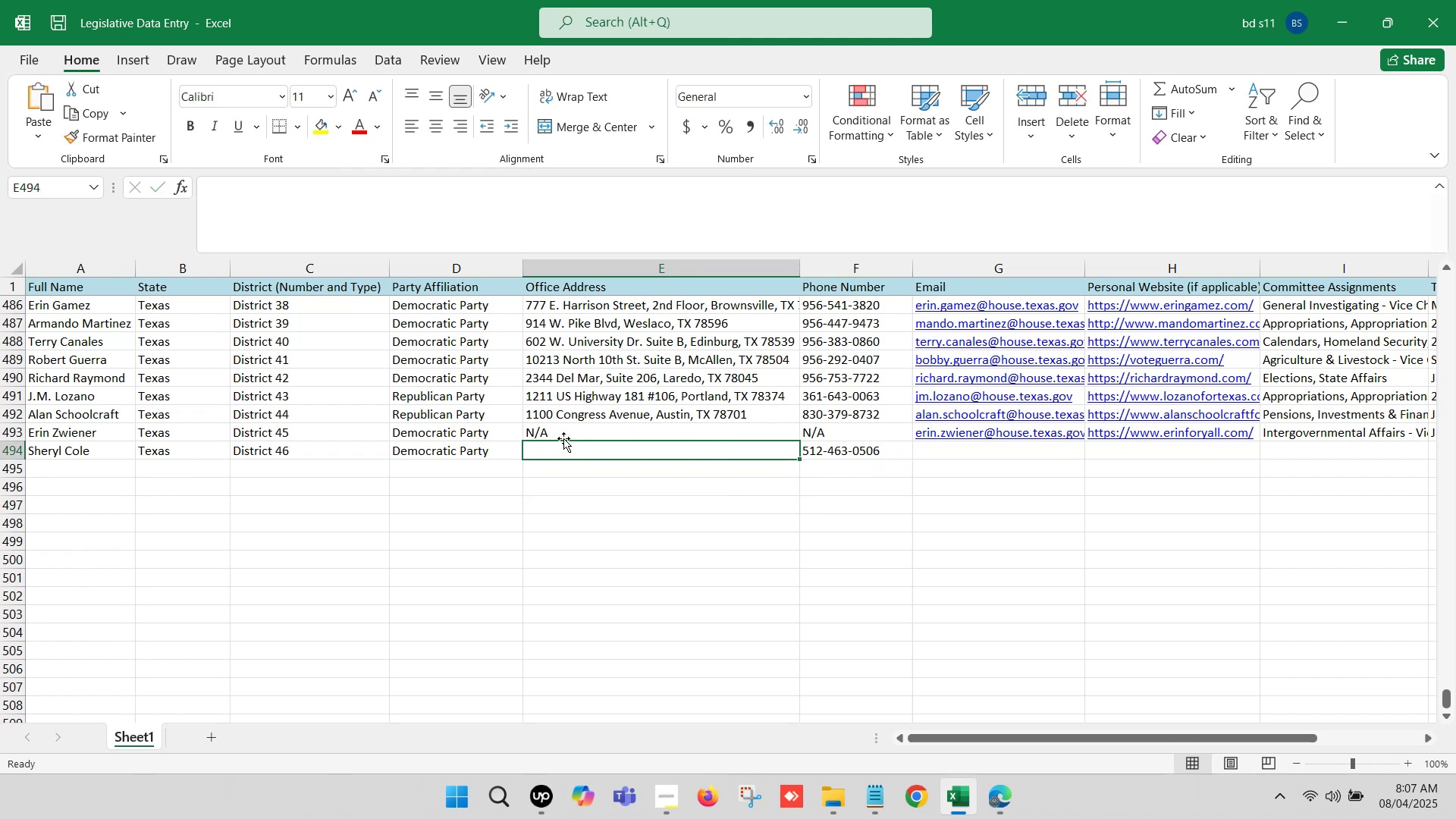 
left_click([563, 435])
 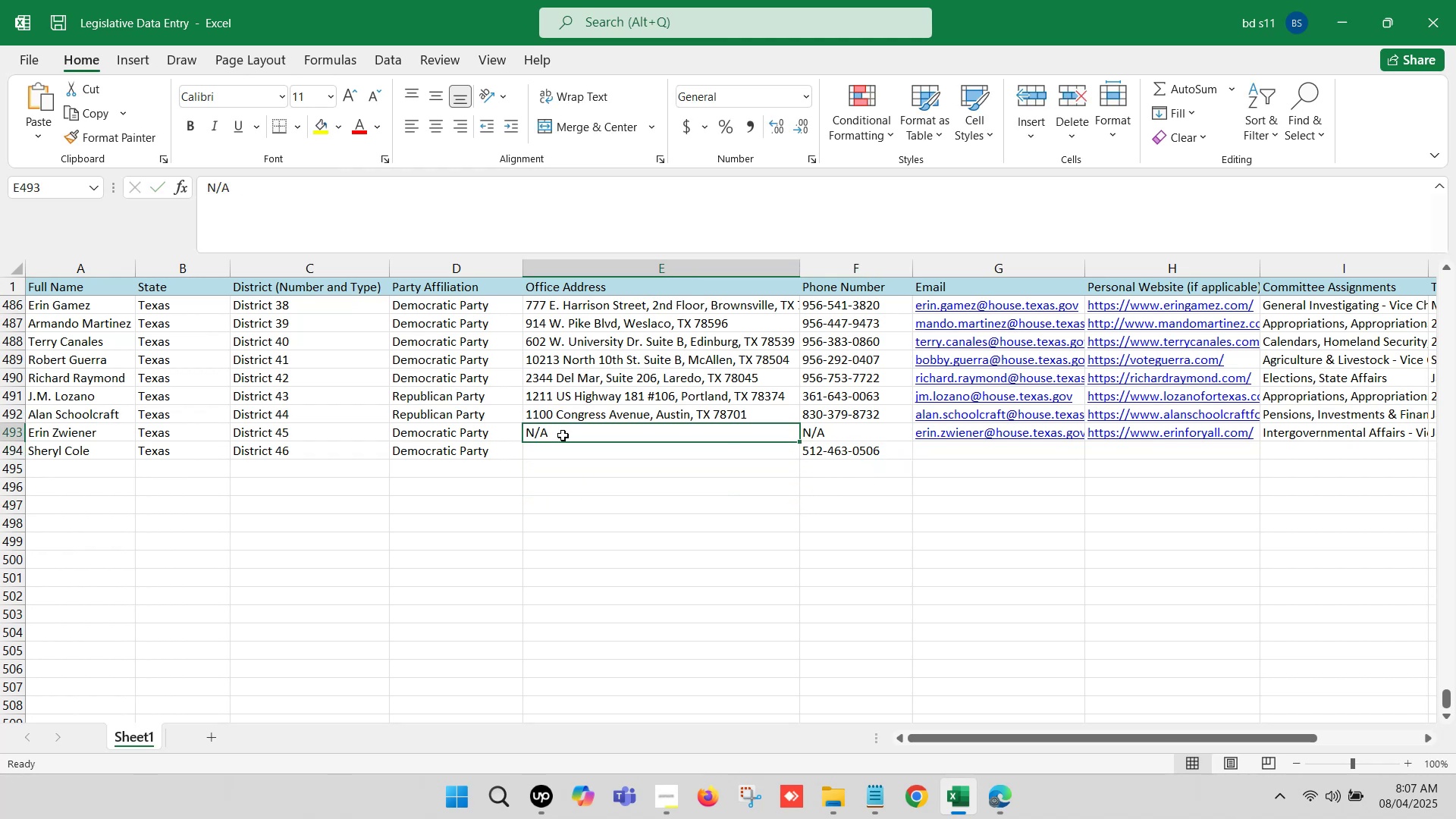 
key(Control+C)
 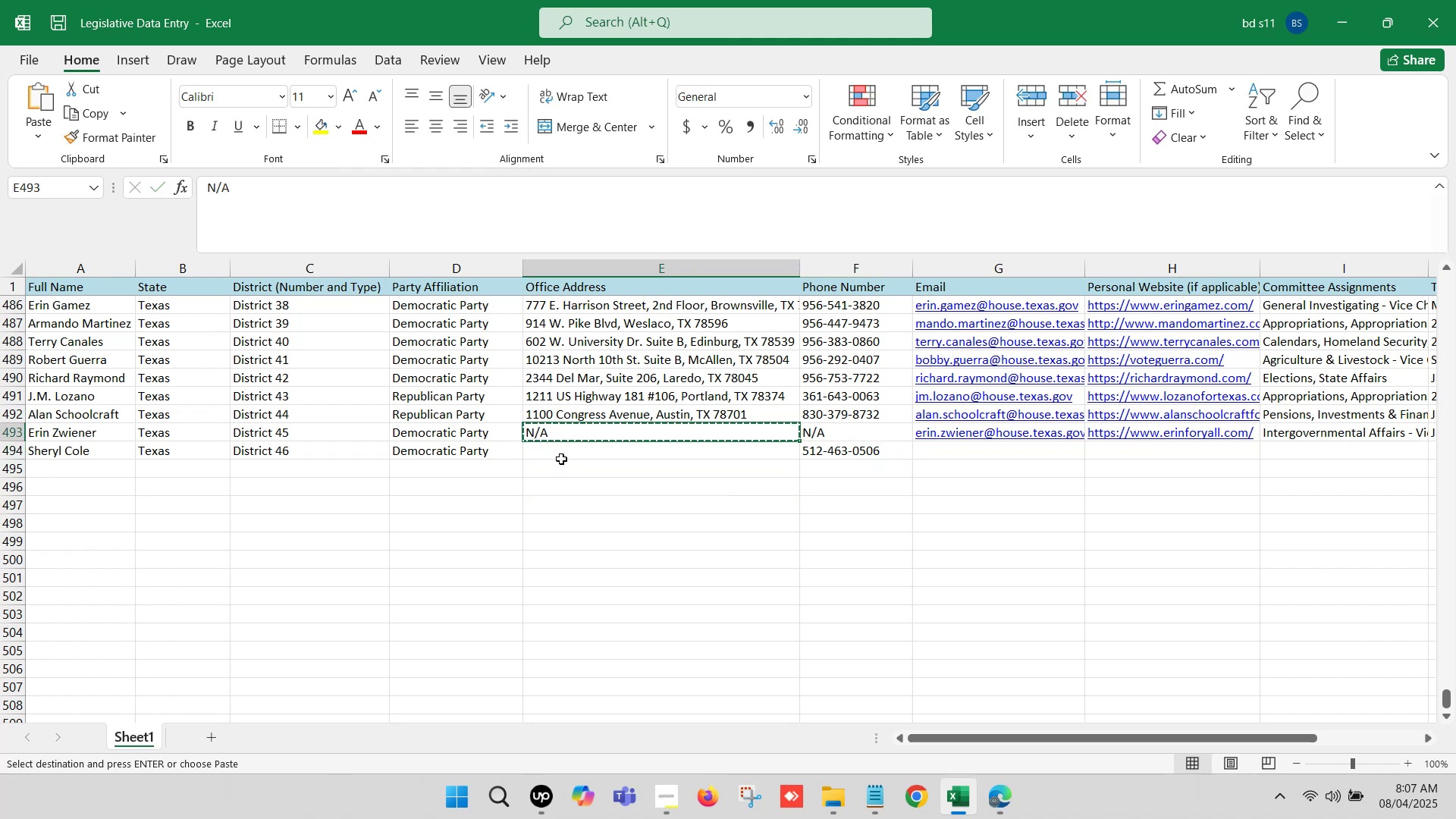 
left_click([562, 458])
 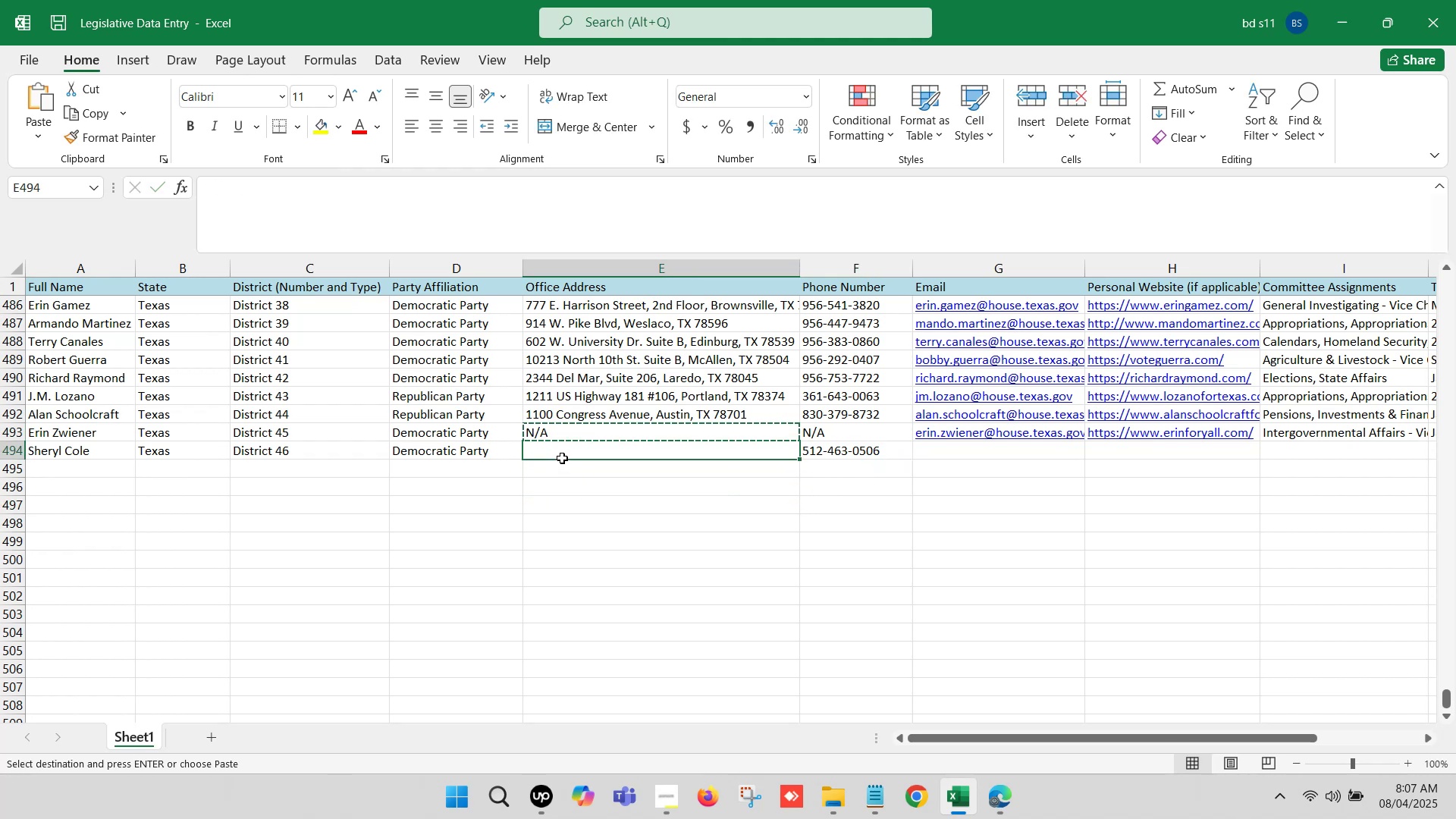 
key(Control+V)
 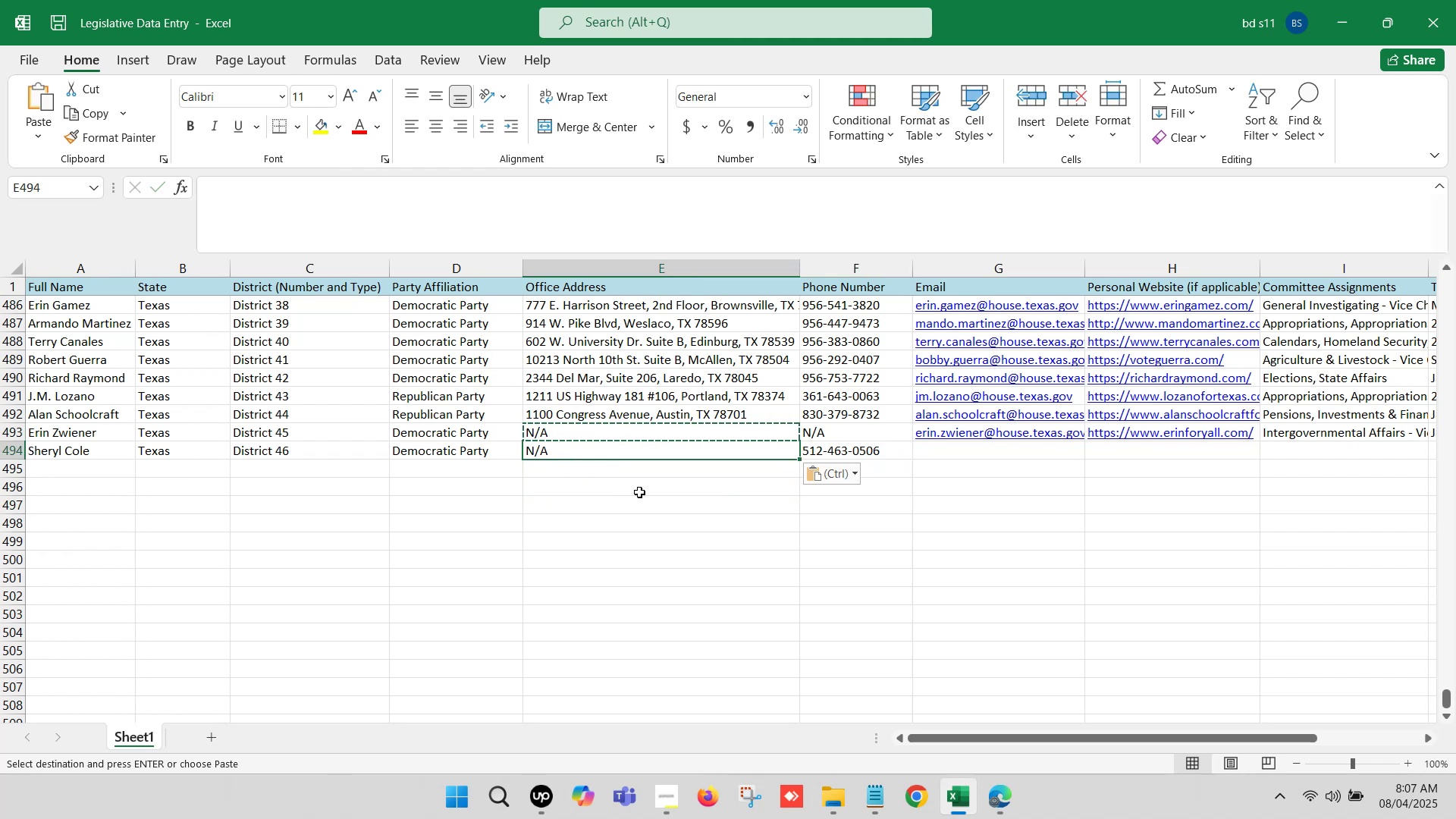 
left_click_drag(start_coordinate=[641, 516], to_coordinate=[657, 518])
 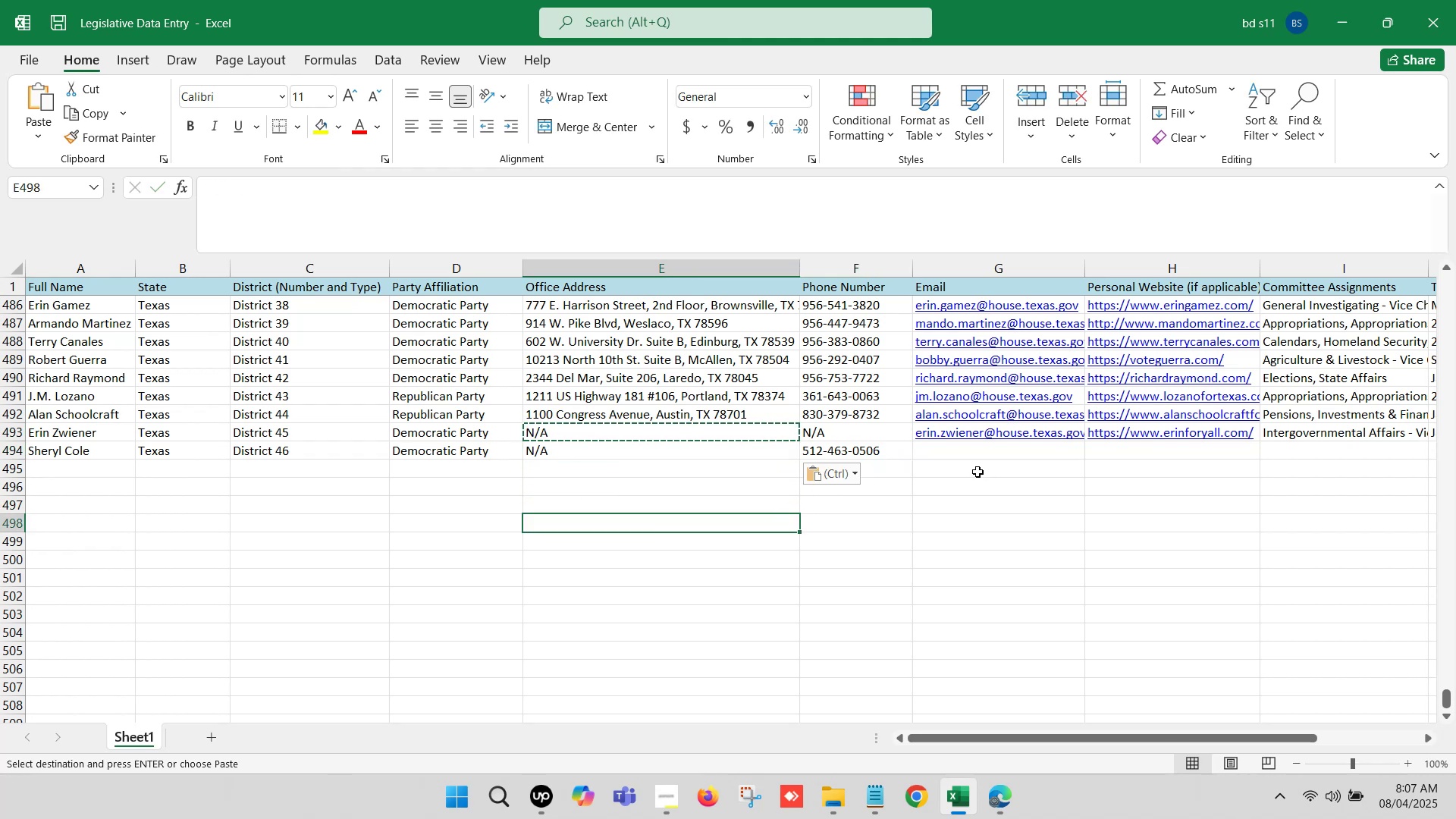 
left_click([972, 453])
 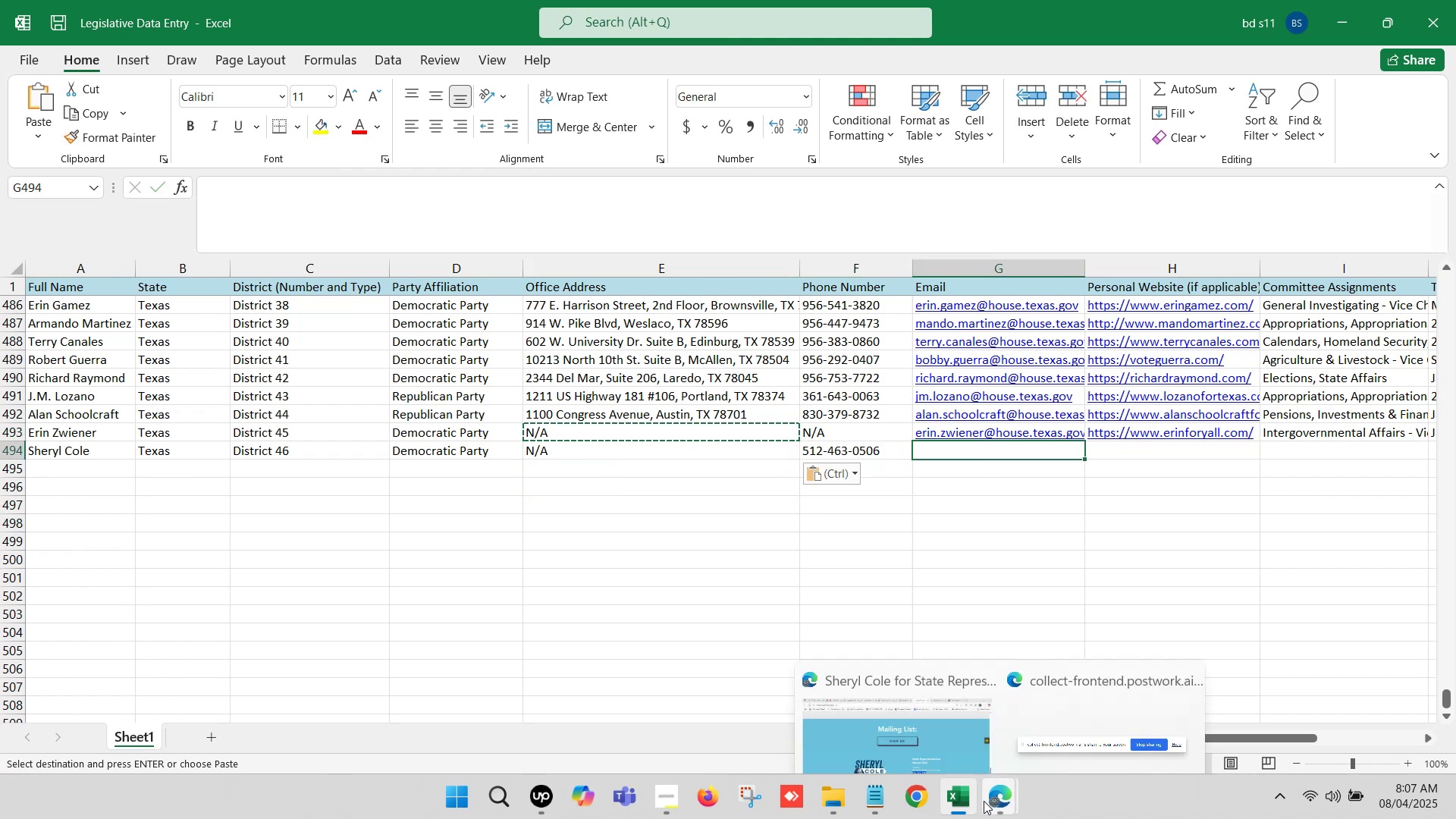 
left_click([912, 736])
 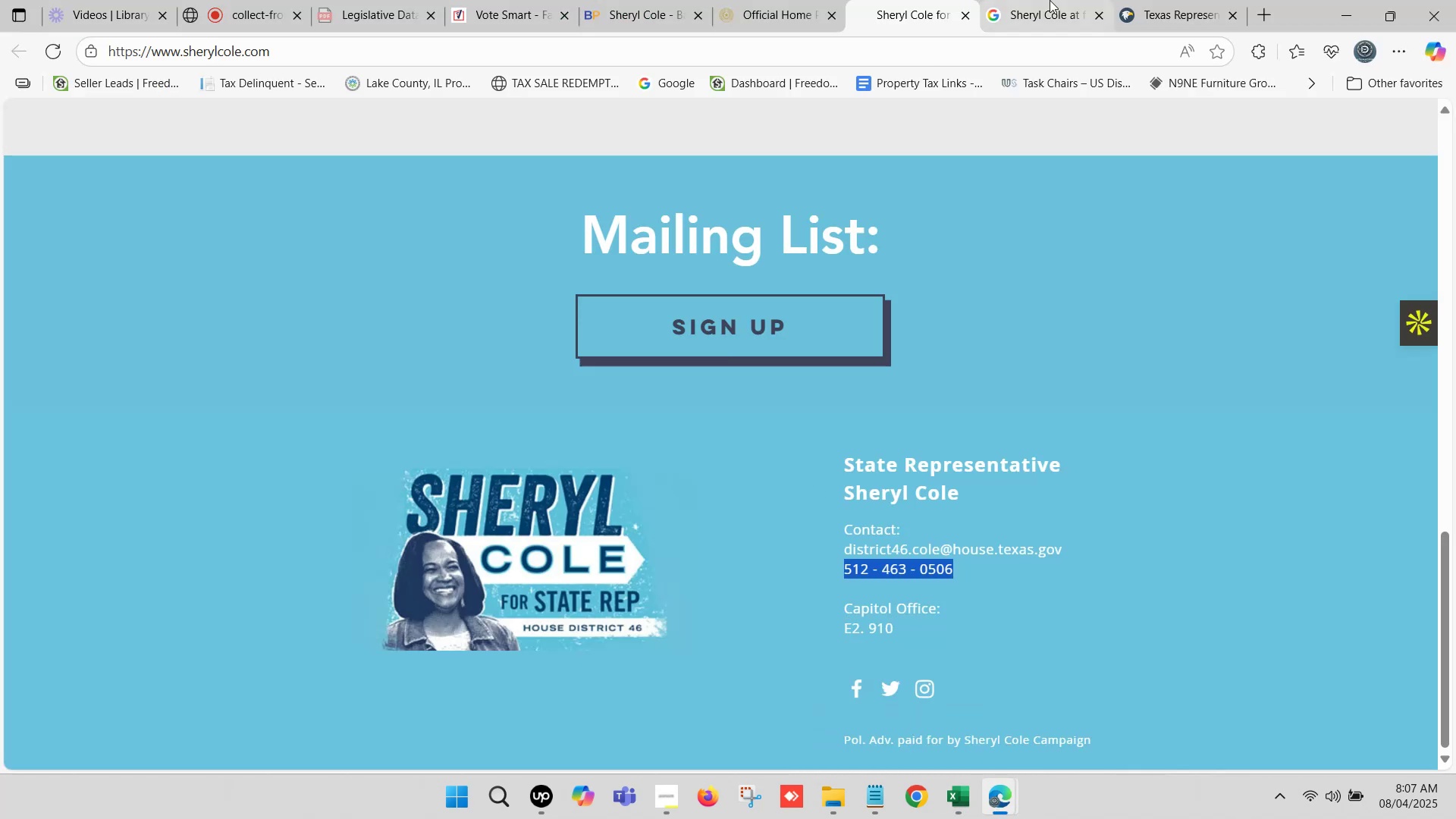 
left_click([1186, 0])
 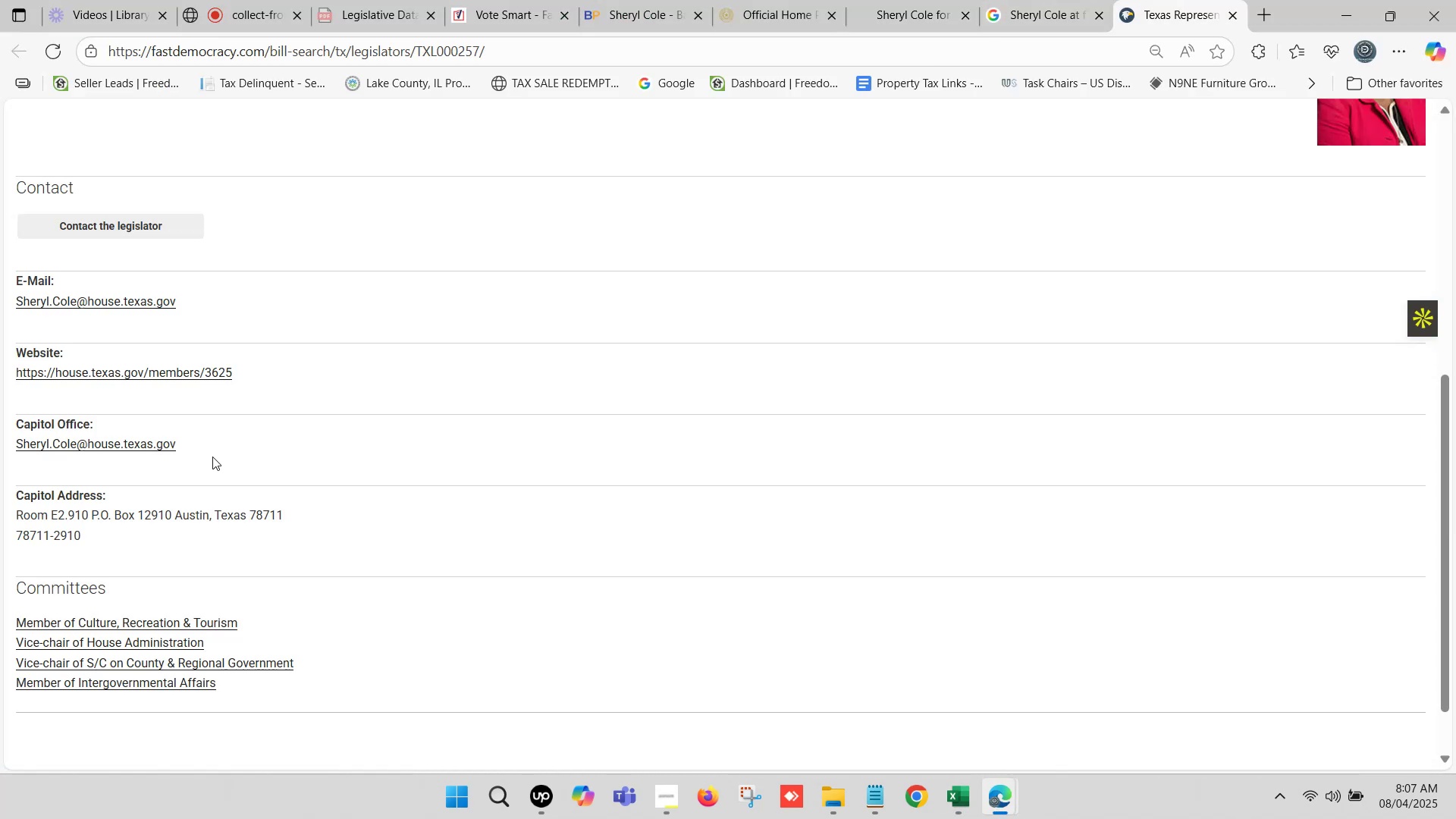 
scroll: coordinate [175, 448], scroll_direction: down, amount: 1.0
 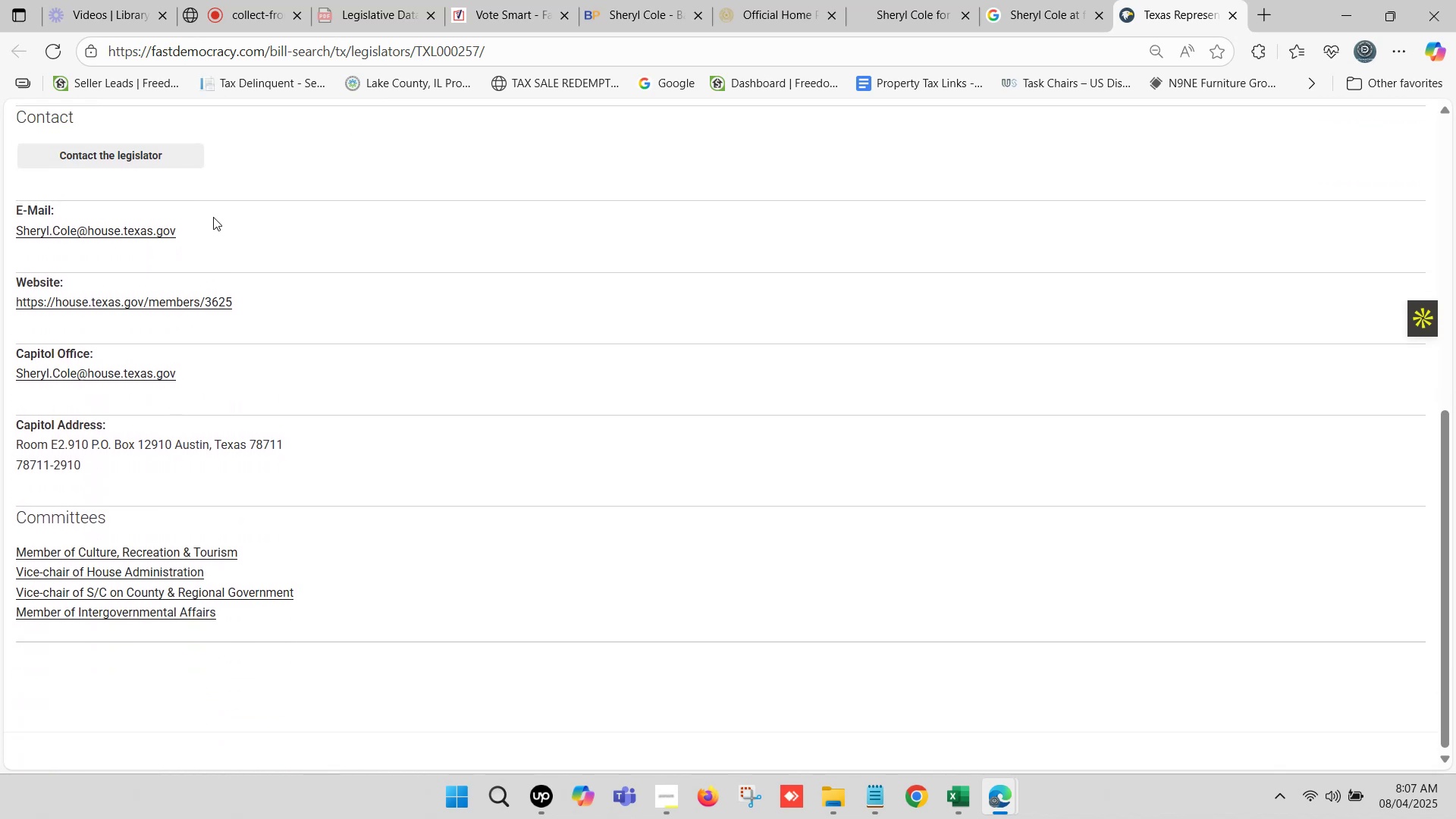 
left_click_drag(start_coordinate=[193, 231], to_coordinate=[16, 231])
 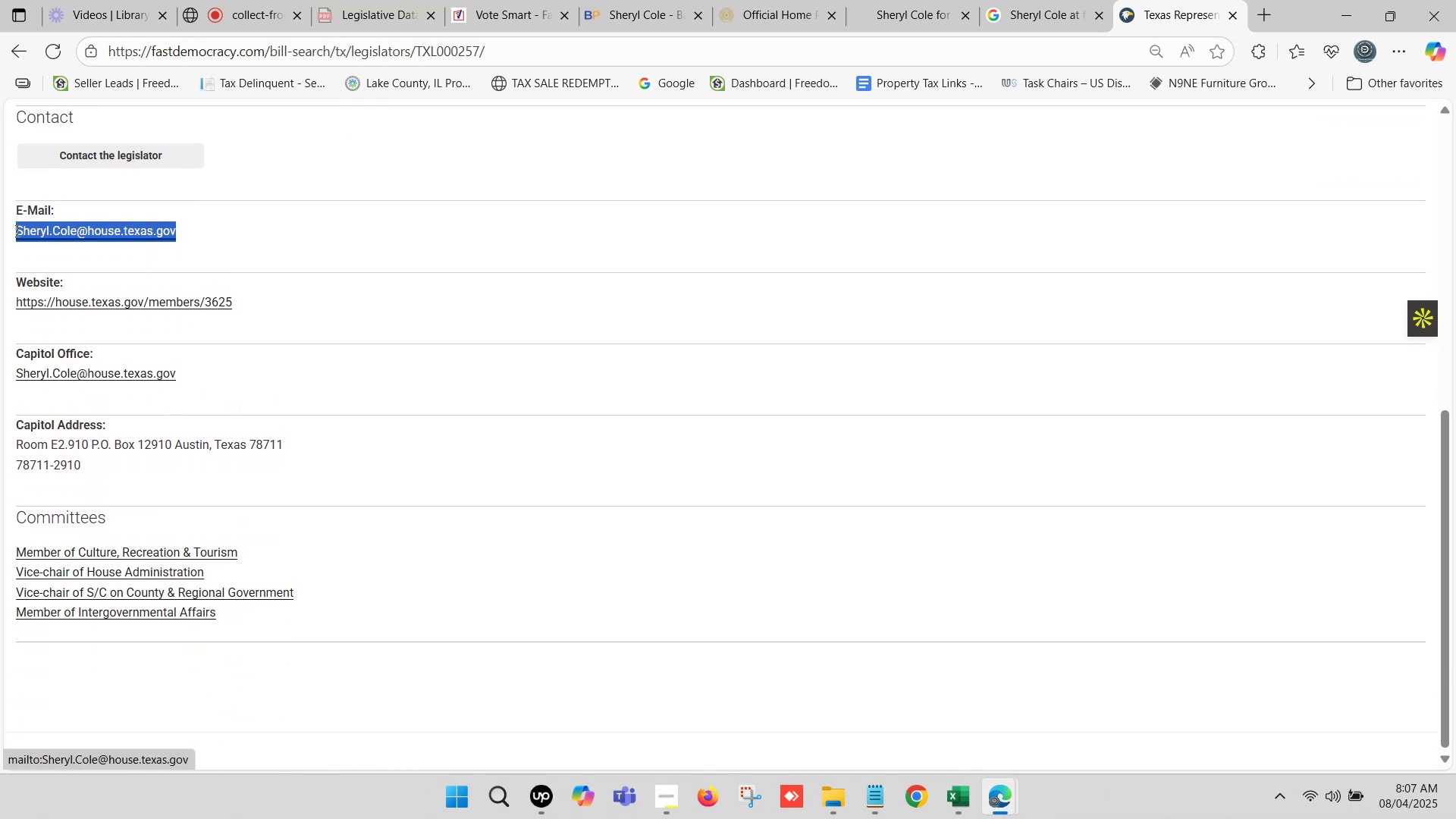 
key(Control+C)
 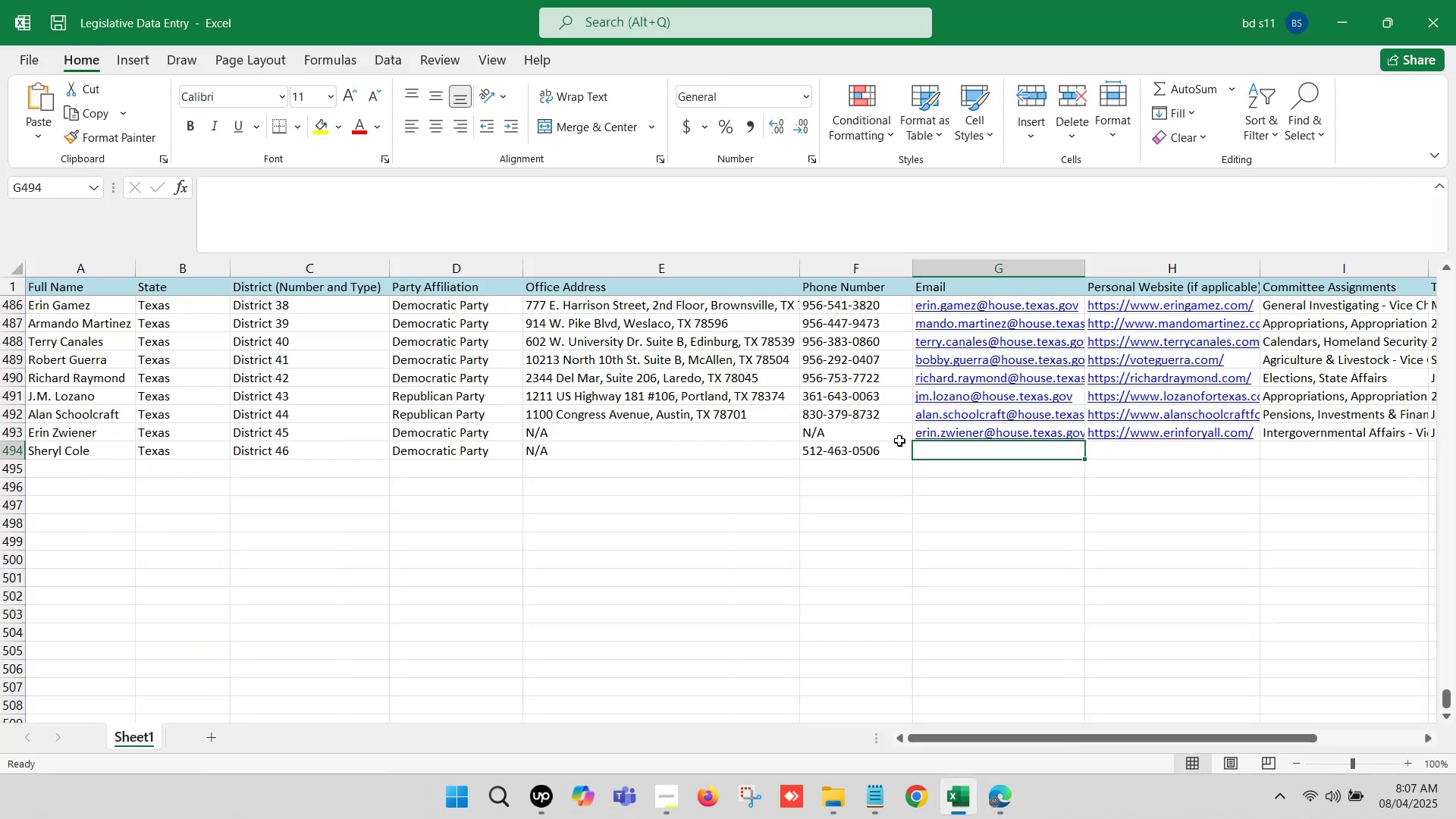 
left_click([930, 453])
 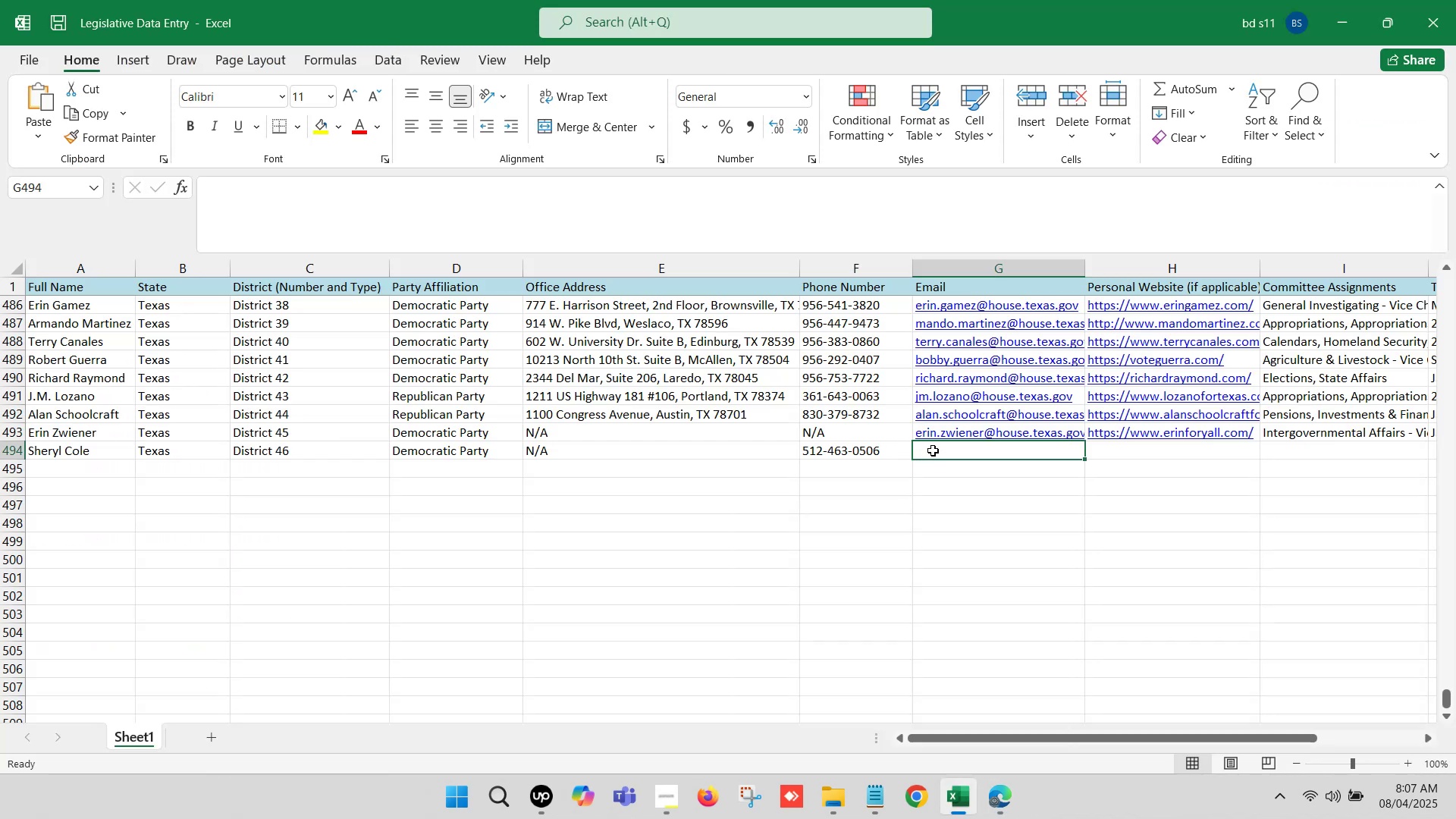 
double_click([933, 450])
 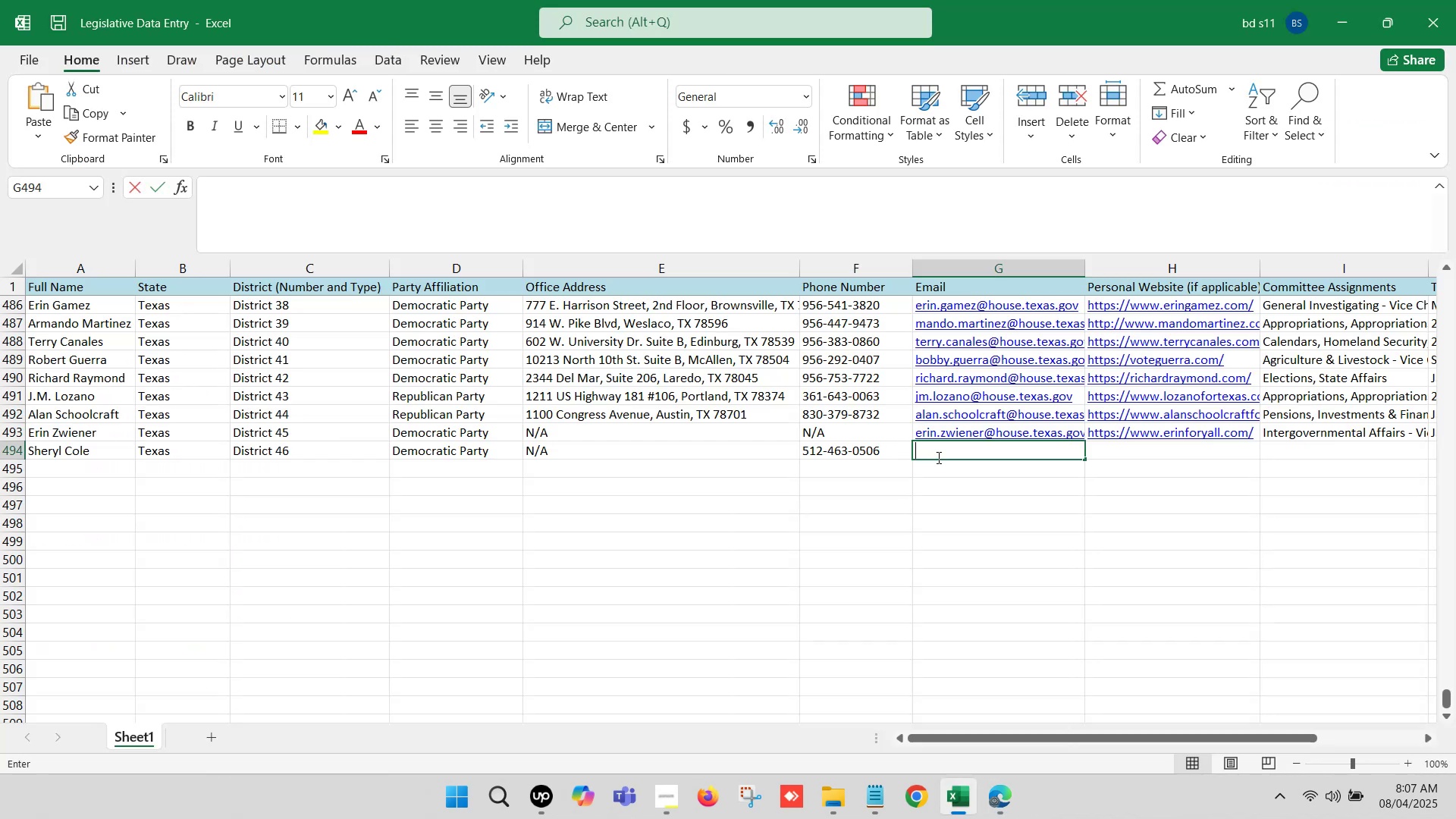 
key(Control+ControlLeft)
 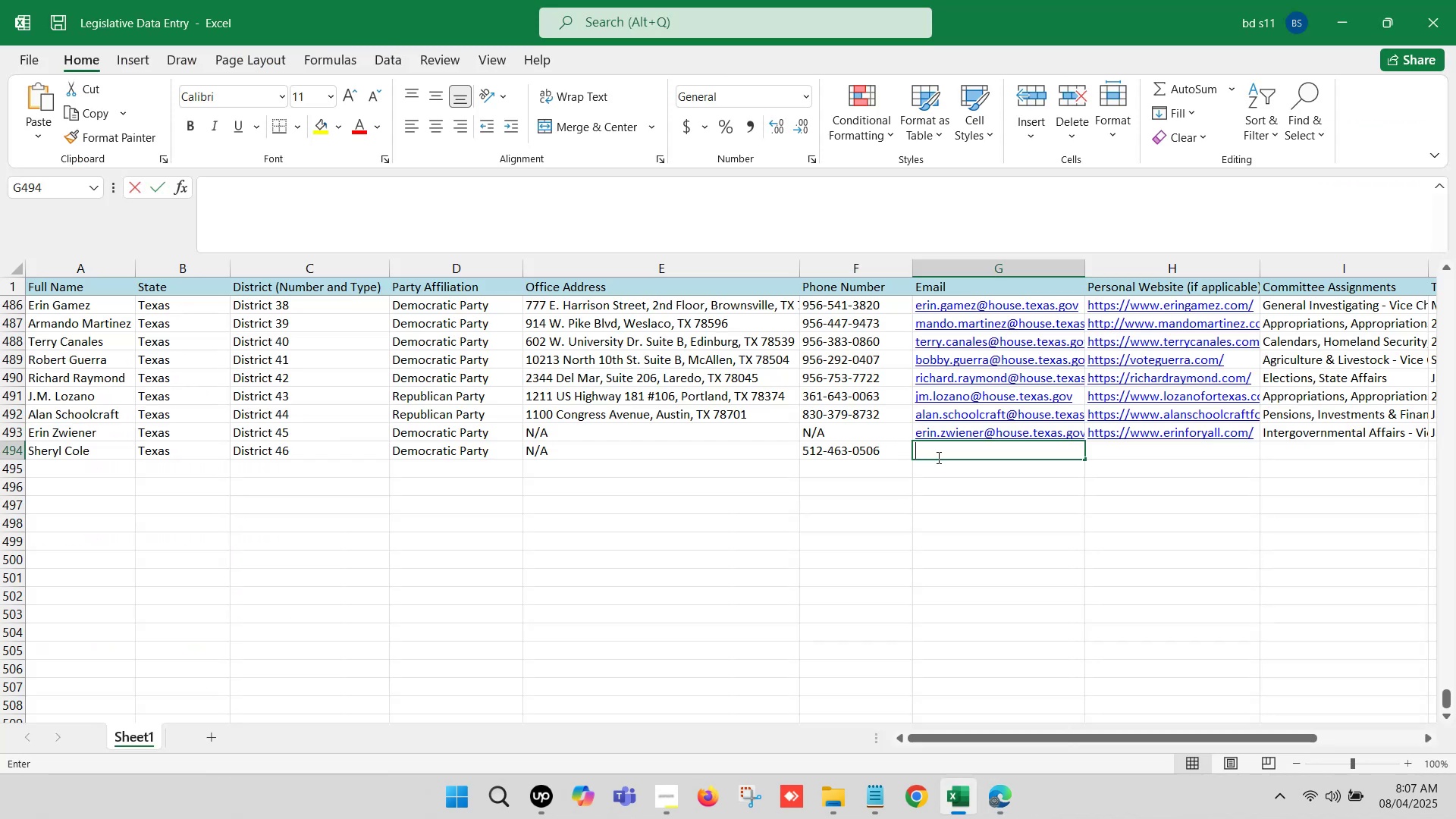 
key(Control+V)
 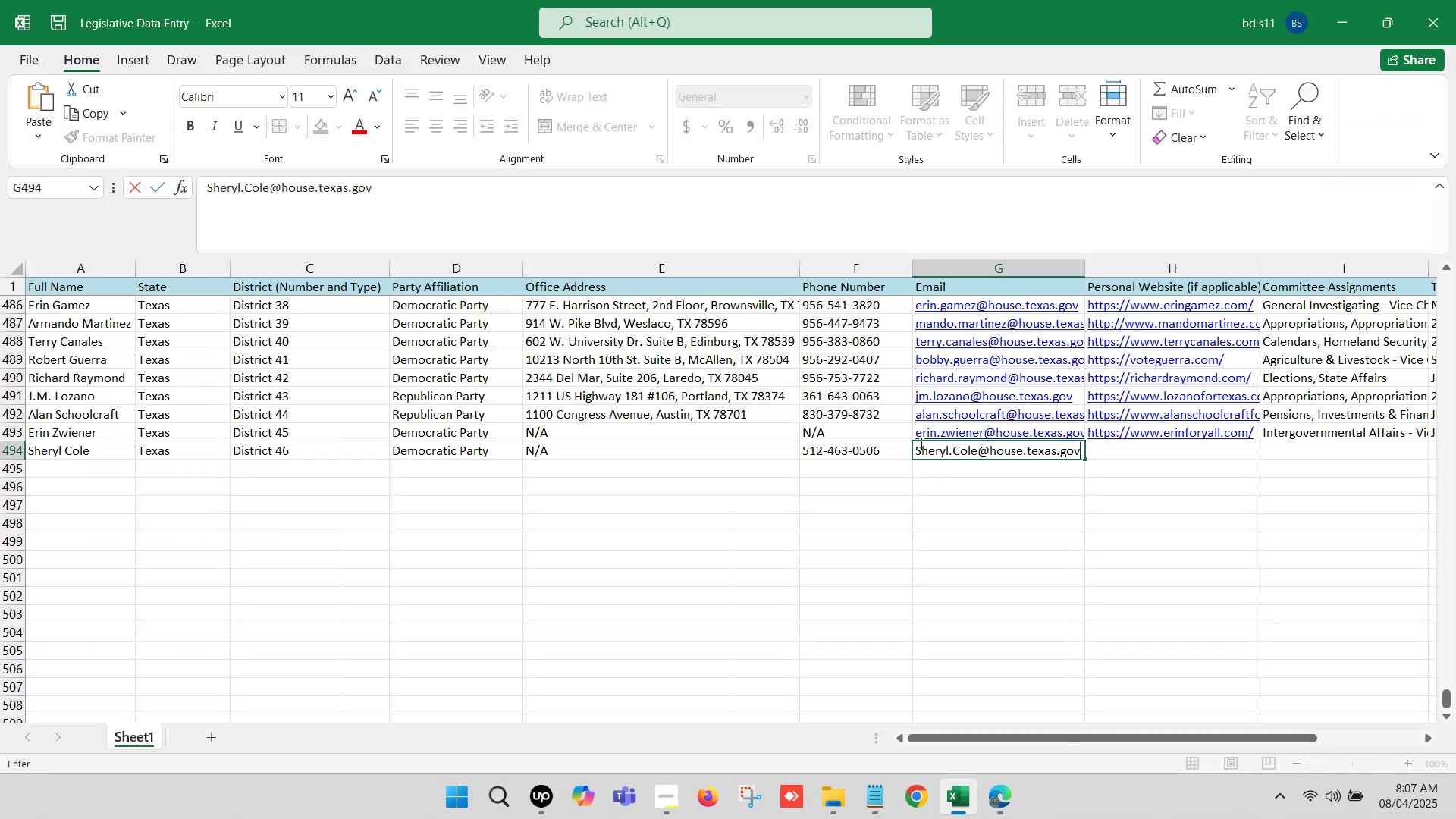 
left_click([919, 442])
 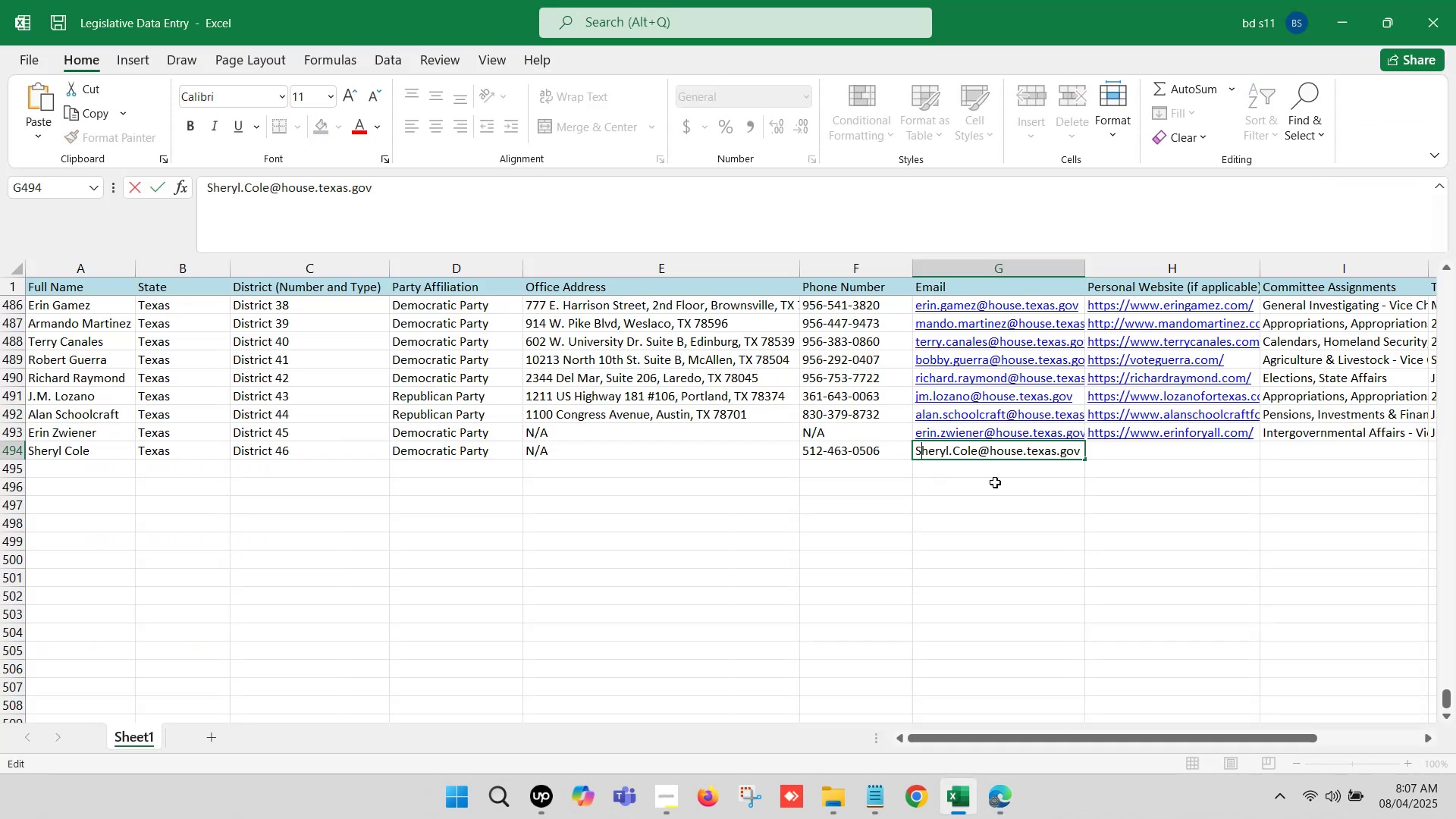 
key(Backspace)
 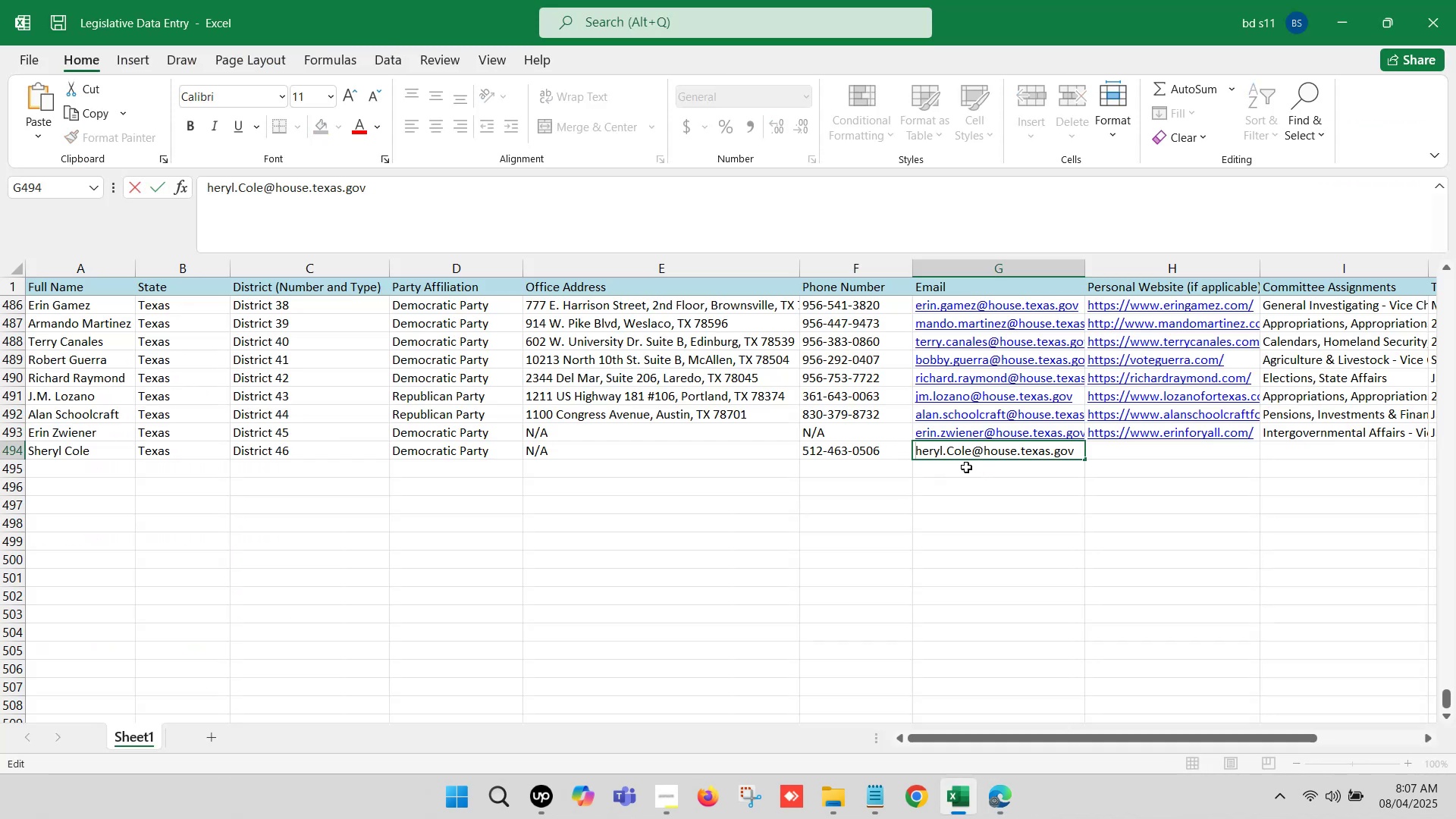 
key(S)
 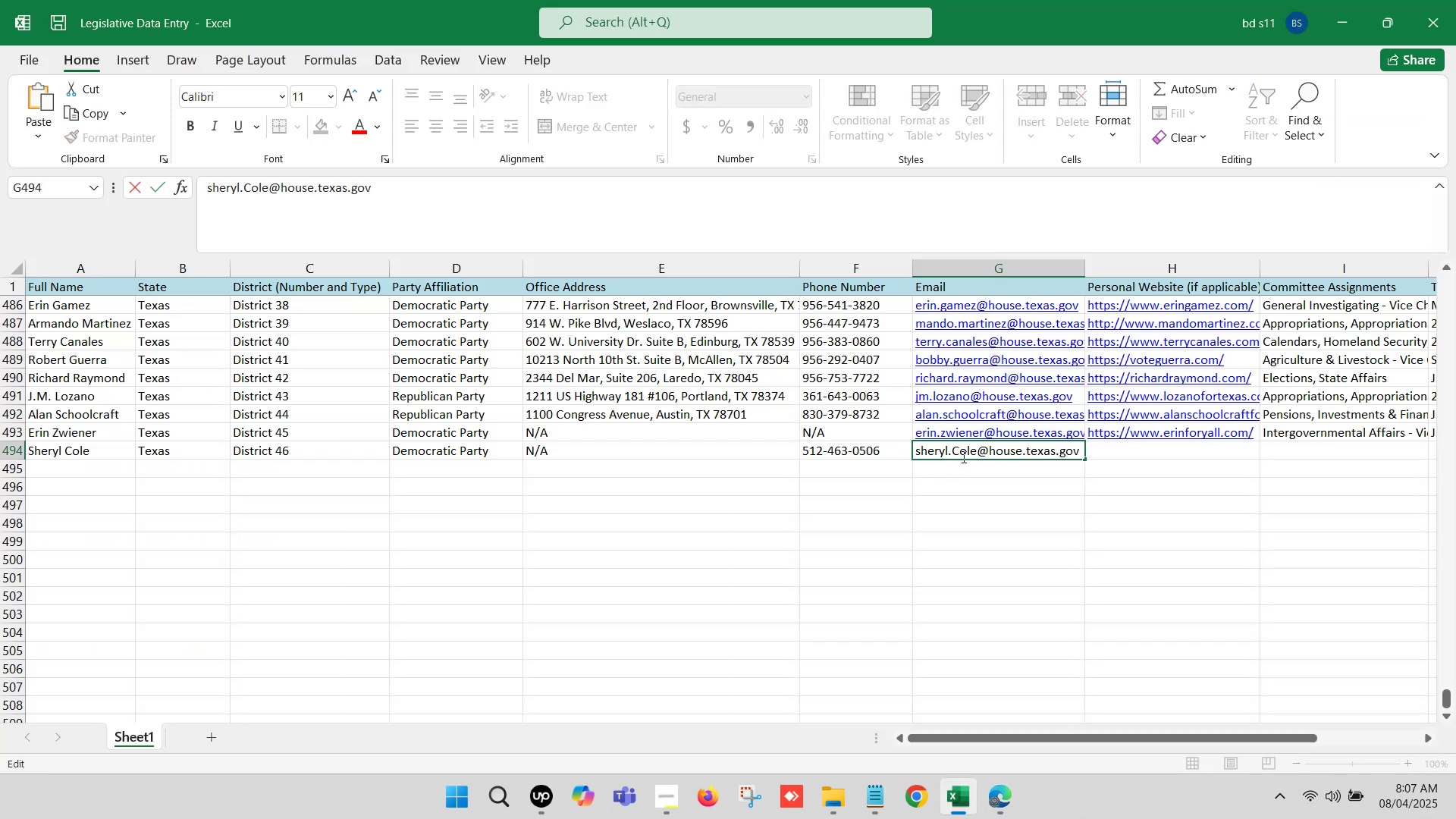 
left_click([958, 446])
 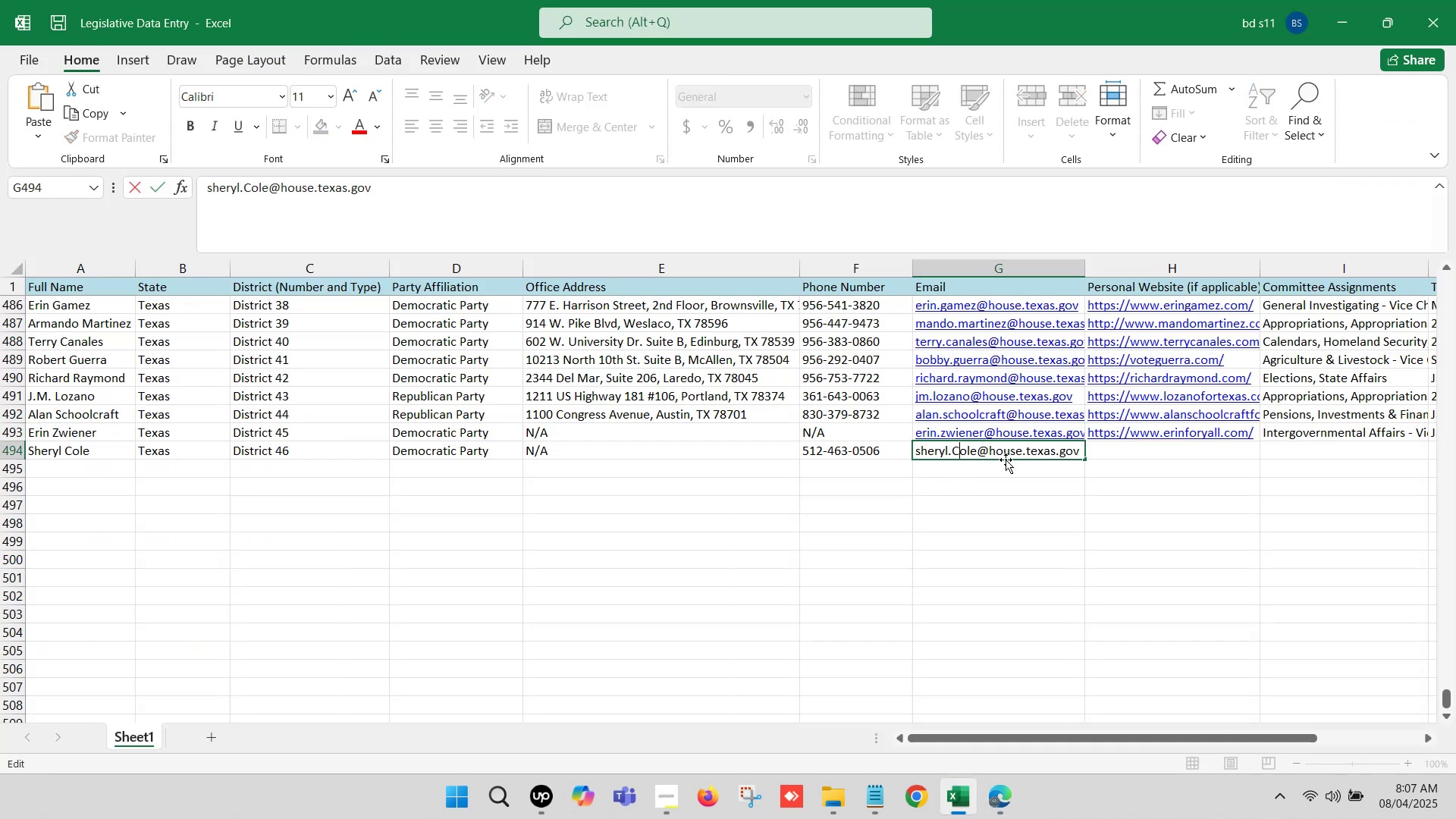 
key(Backspace)
 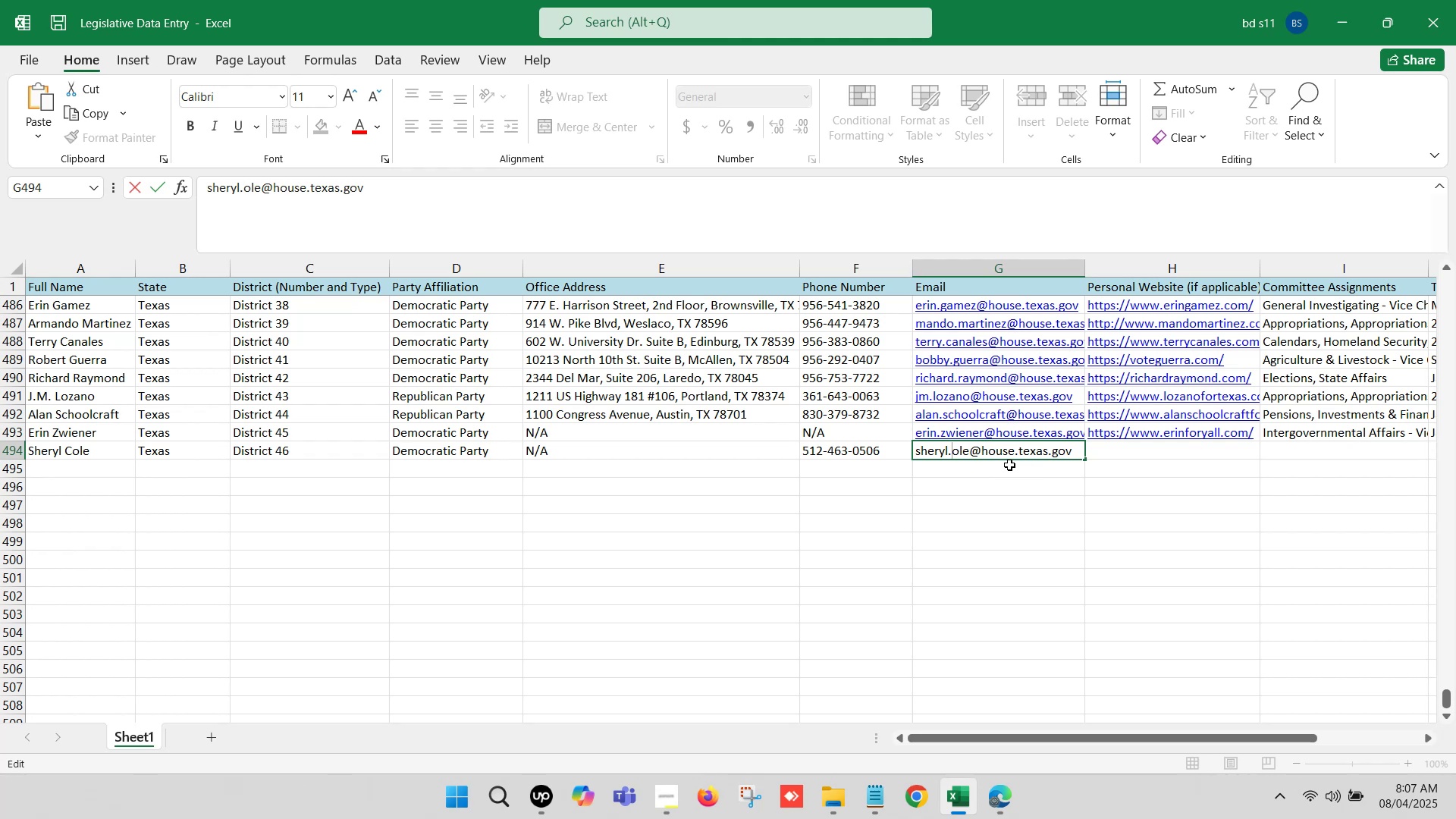 
key(C)
 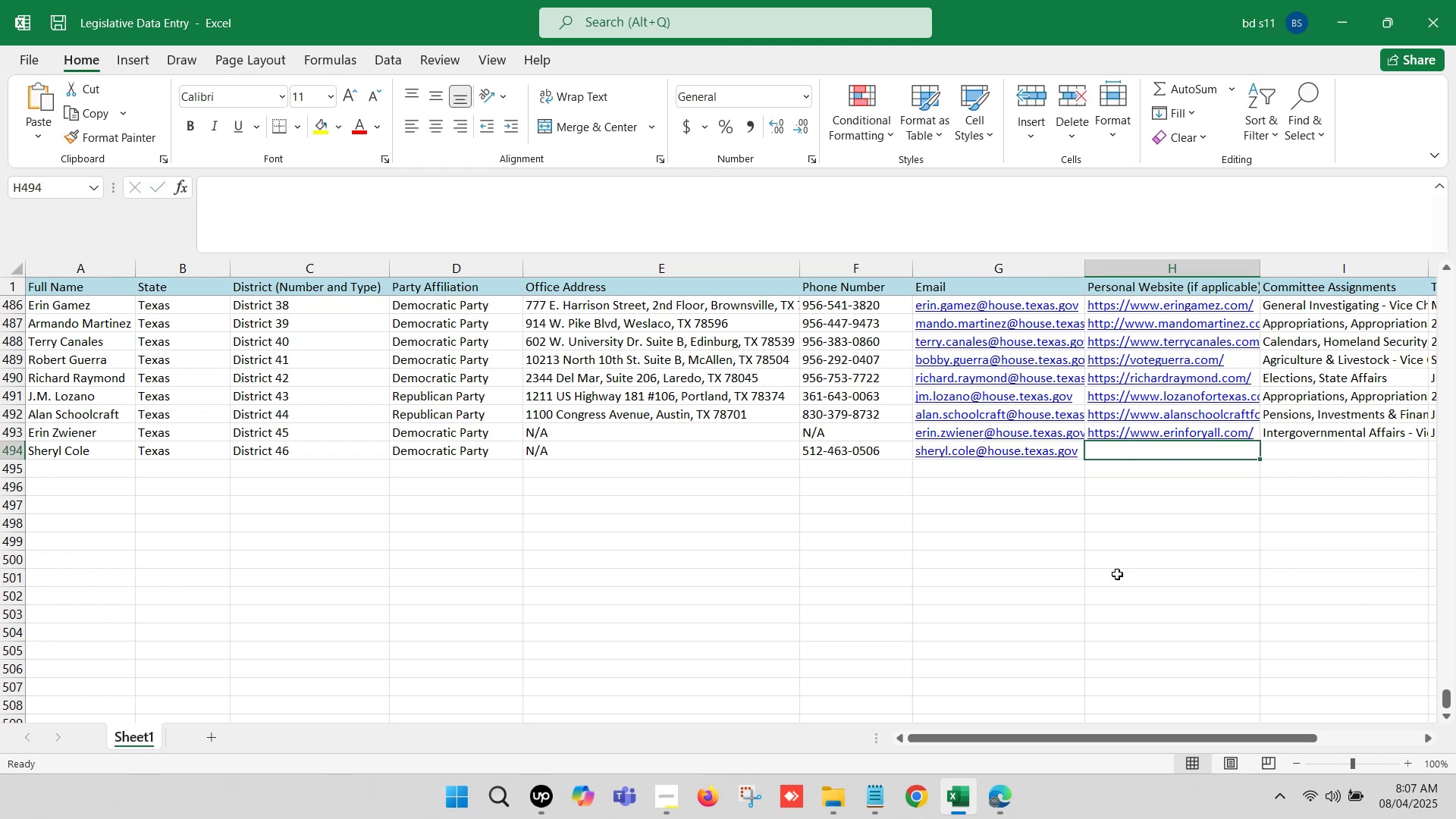 
left_click([987, 797])
 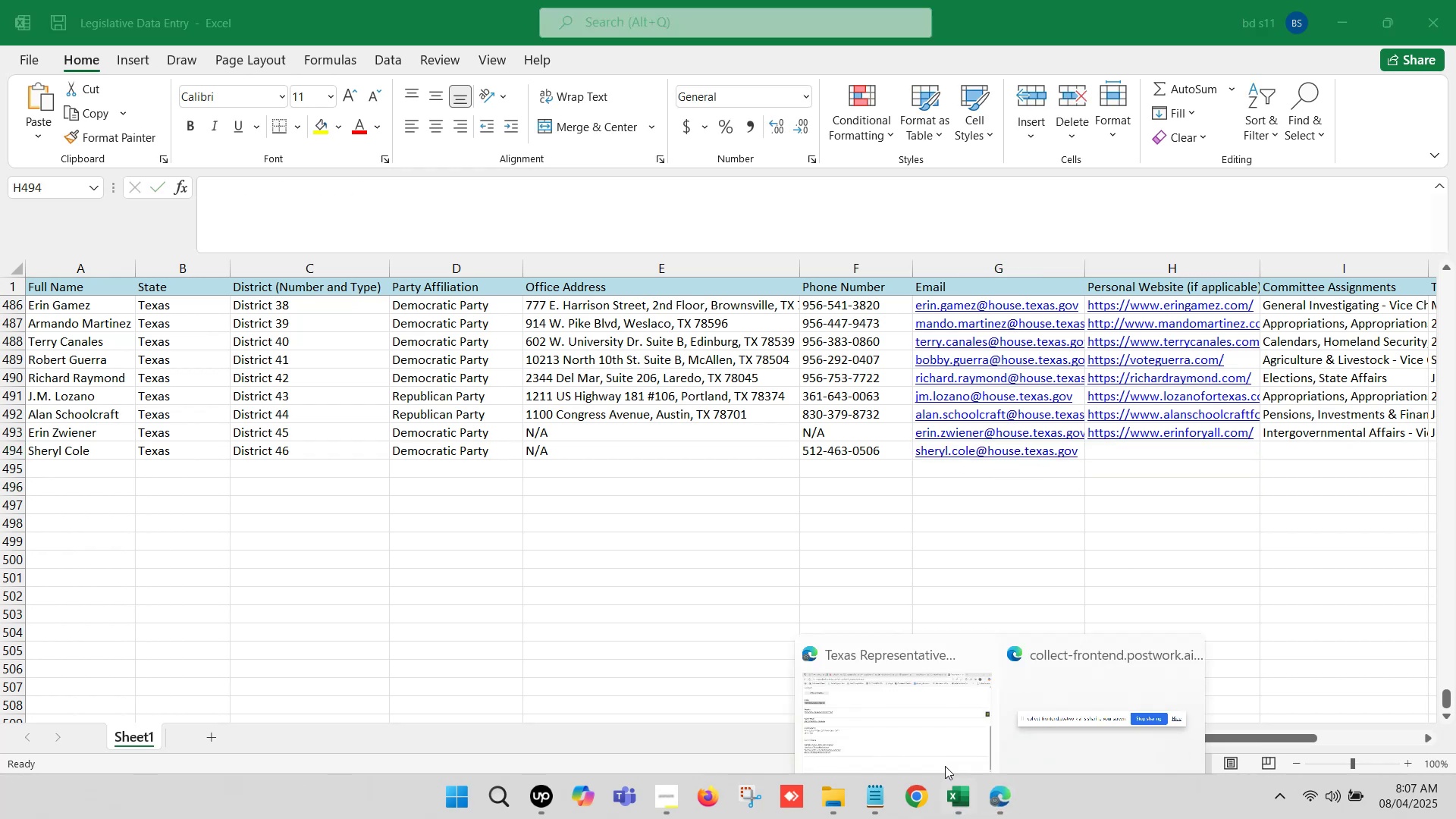 
left_click([849, 723])
 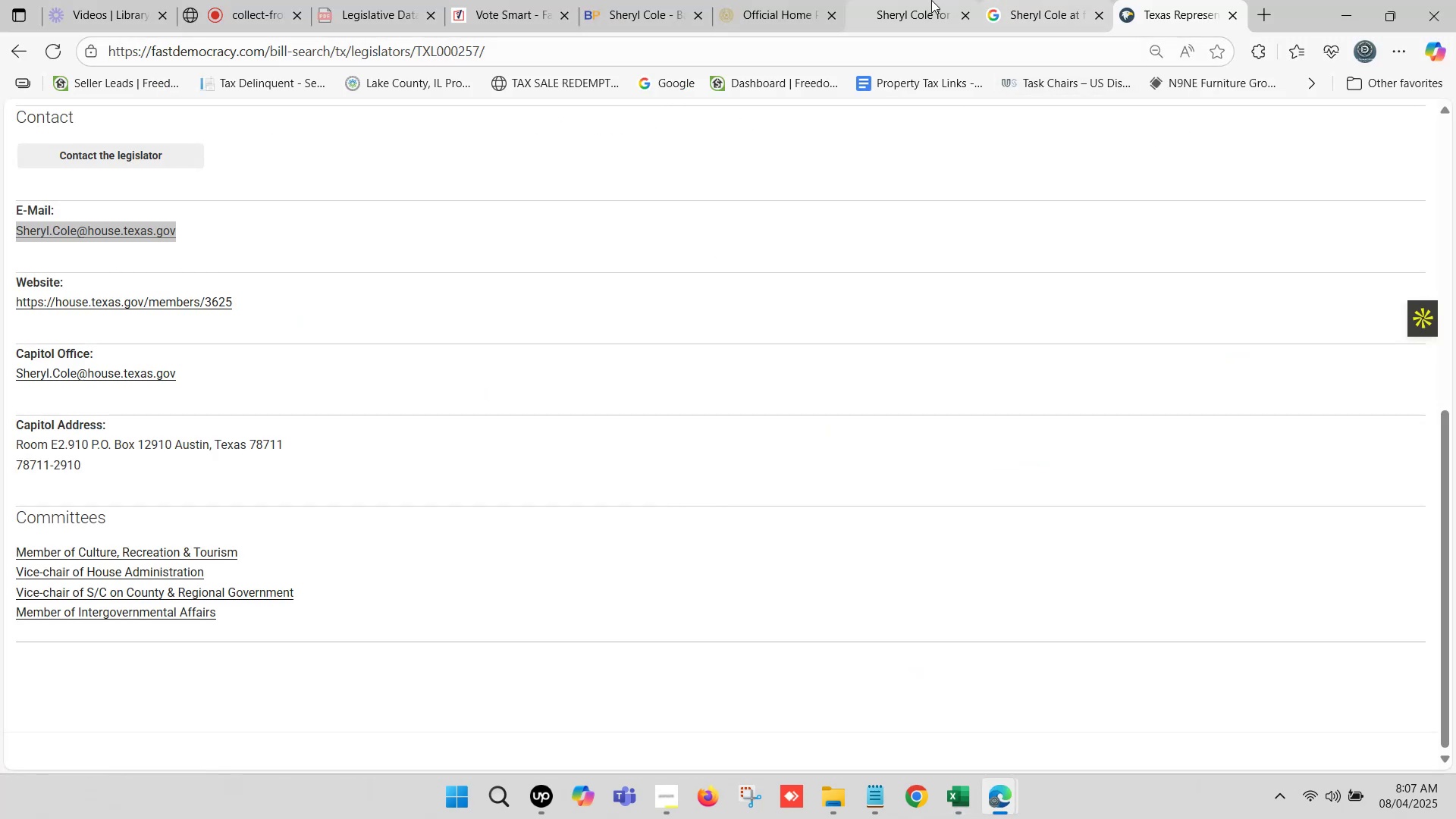 
left_click([280, 55])
 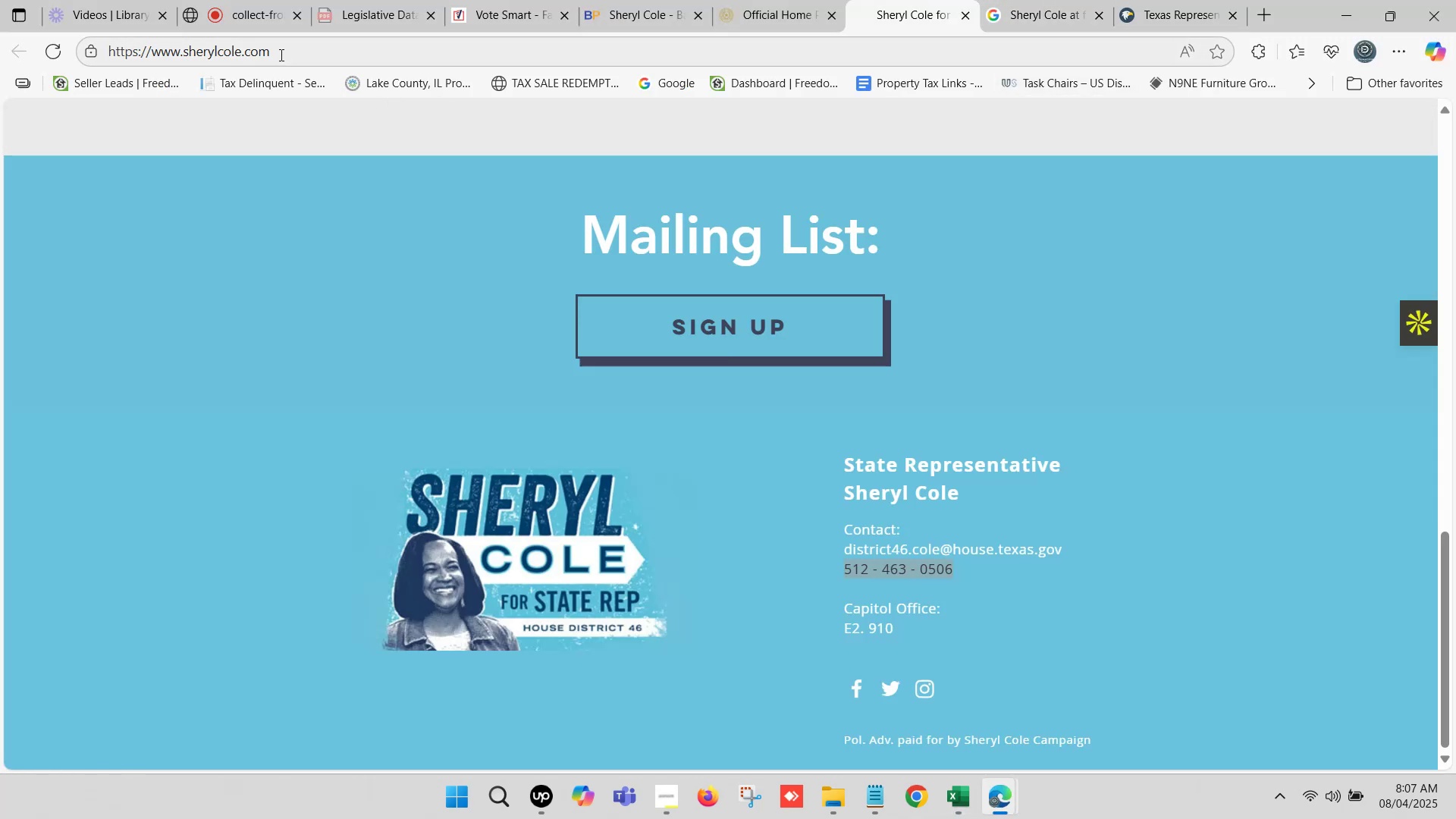 
key(Control+C)
 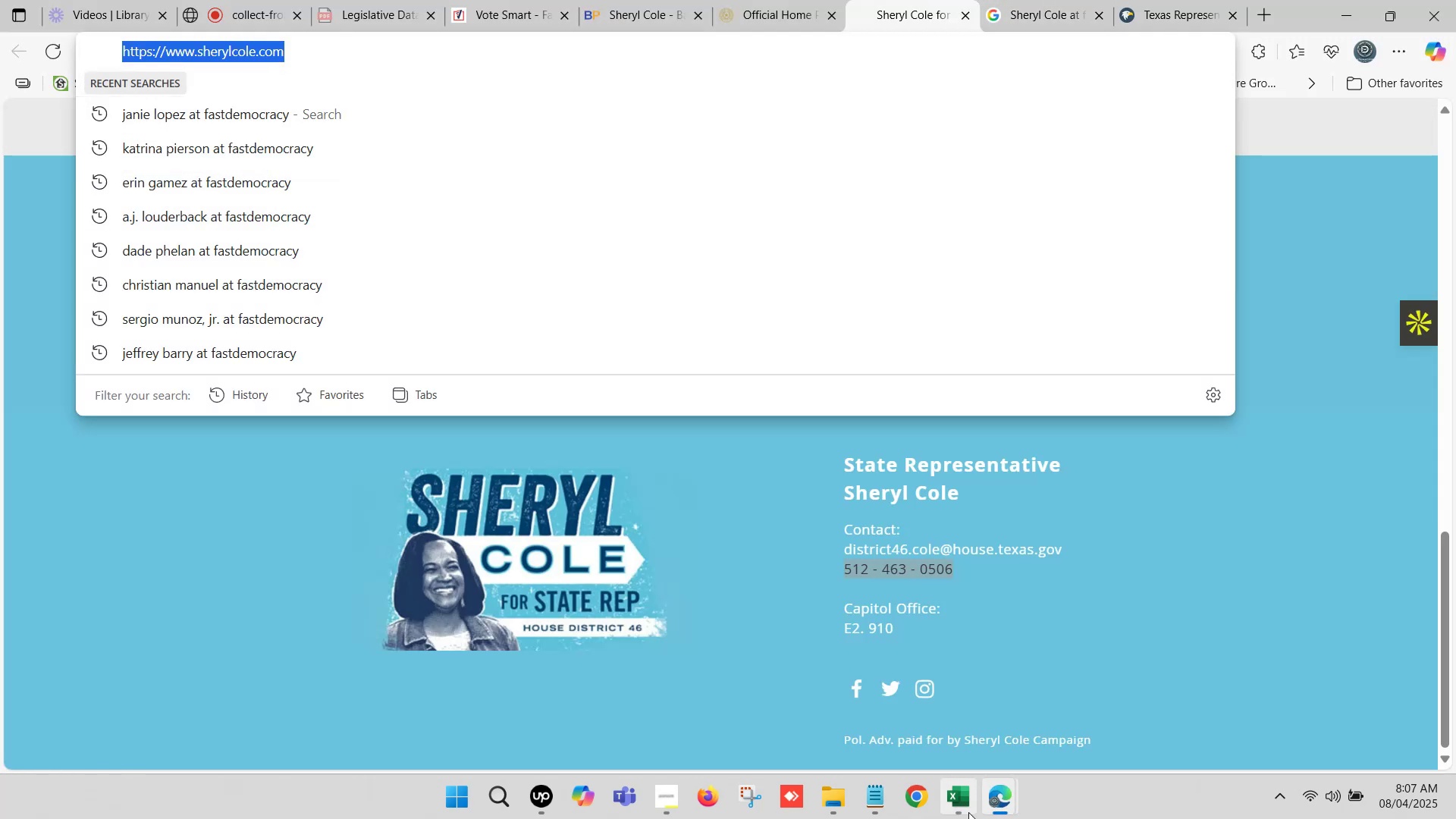 
left_click([963, 802])
 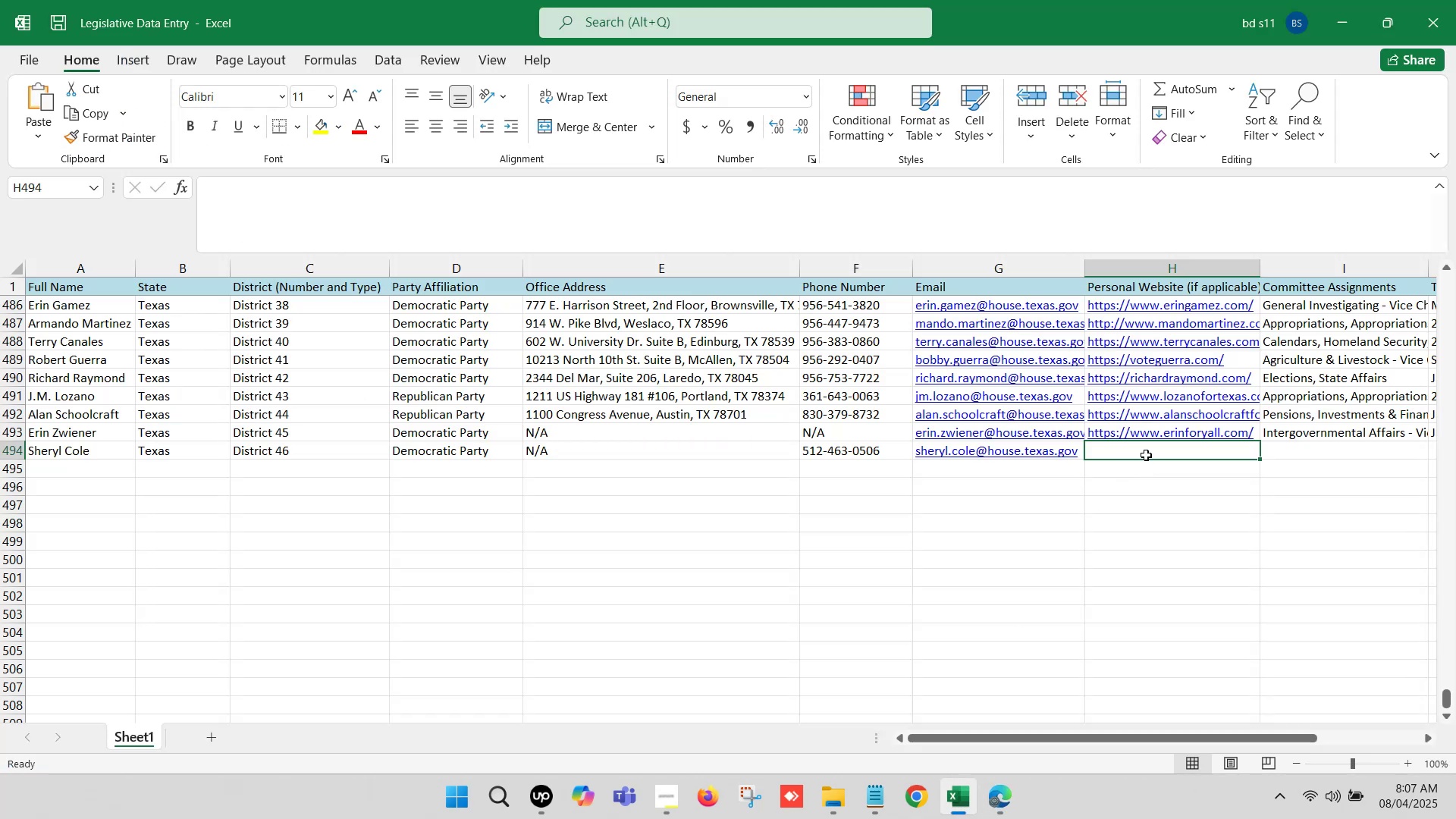 
double_click([1147, 453])
 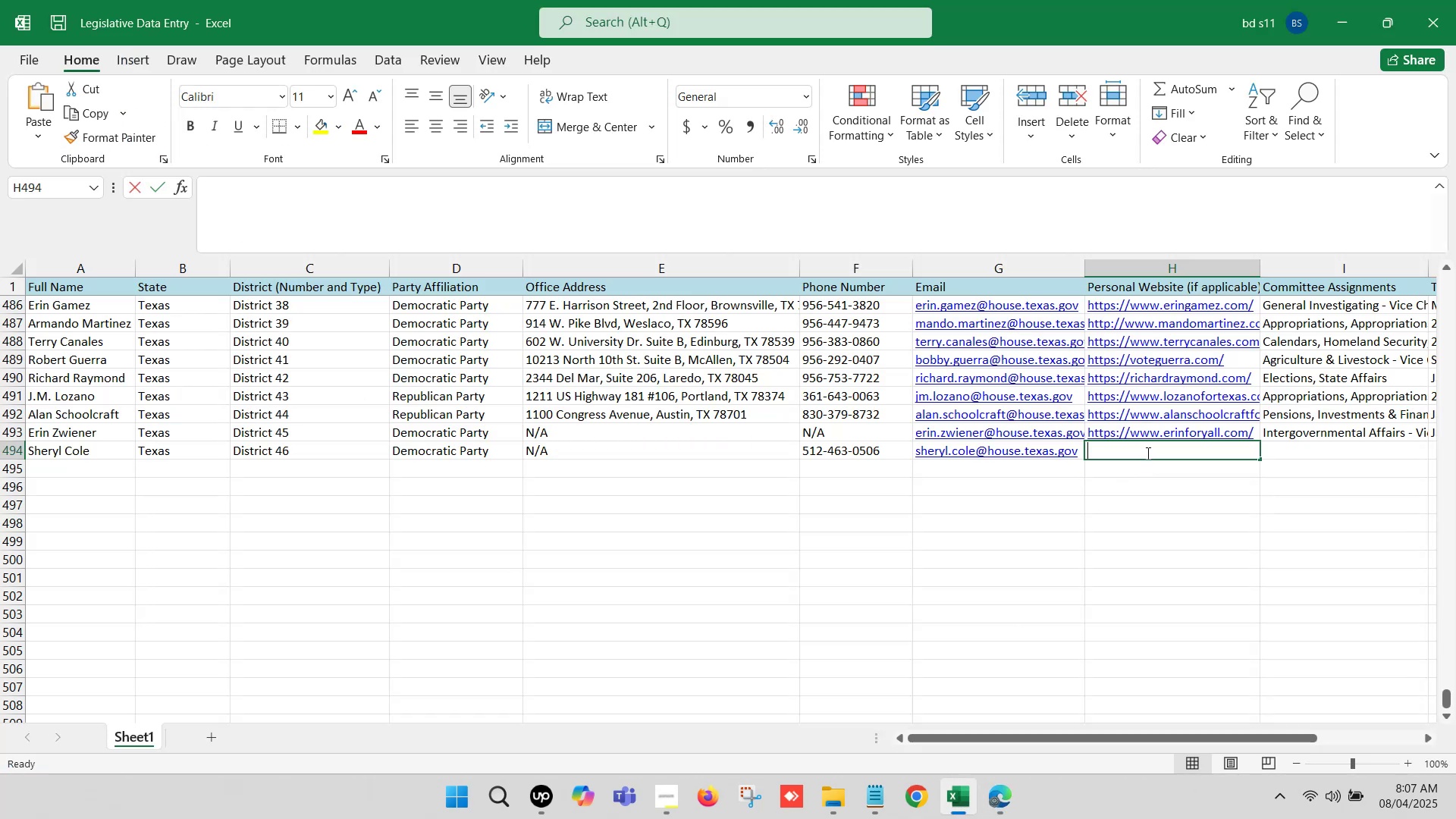 
key(Control+ControlLeft)
 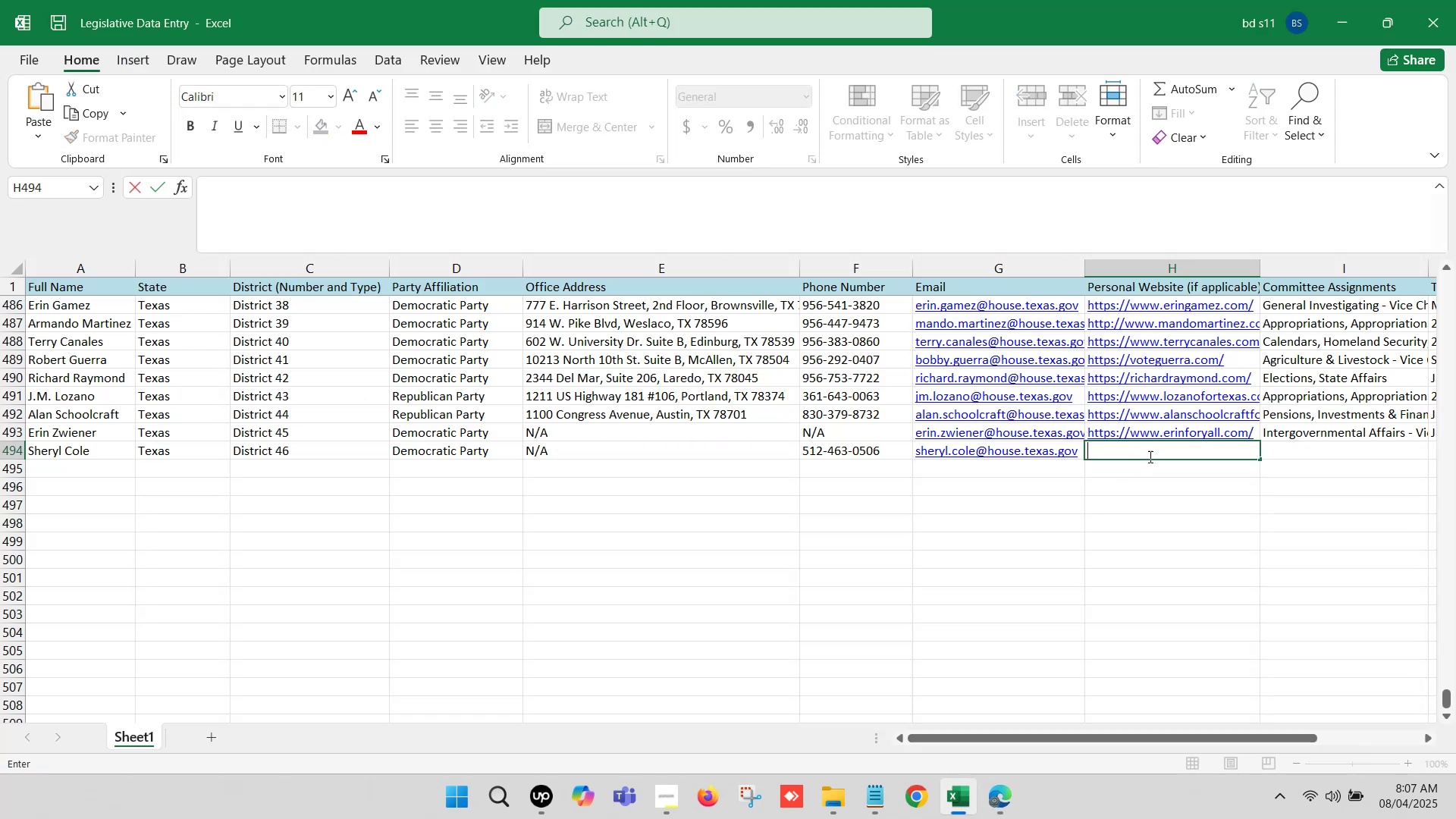 
key(Control+V)
 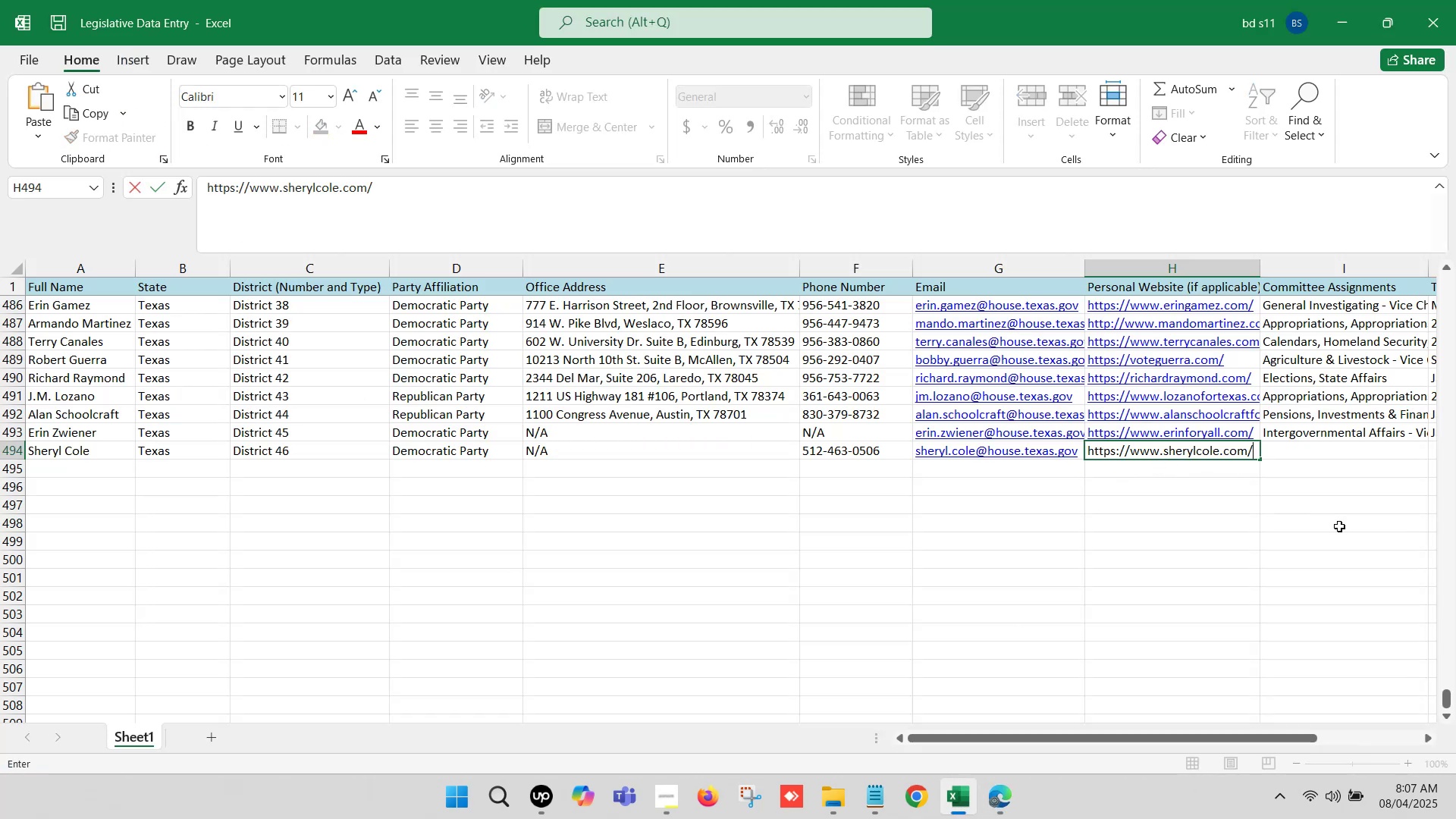 
left_click([1364, 520])
 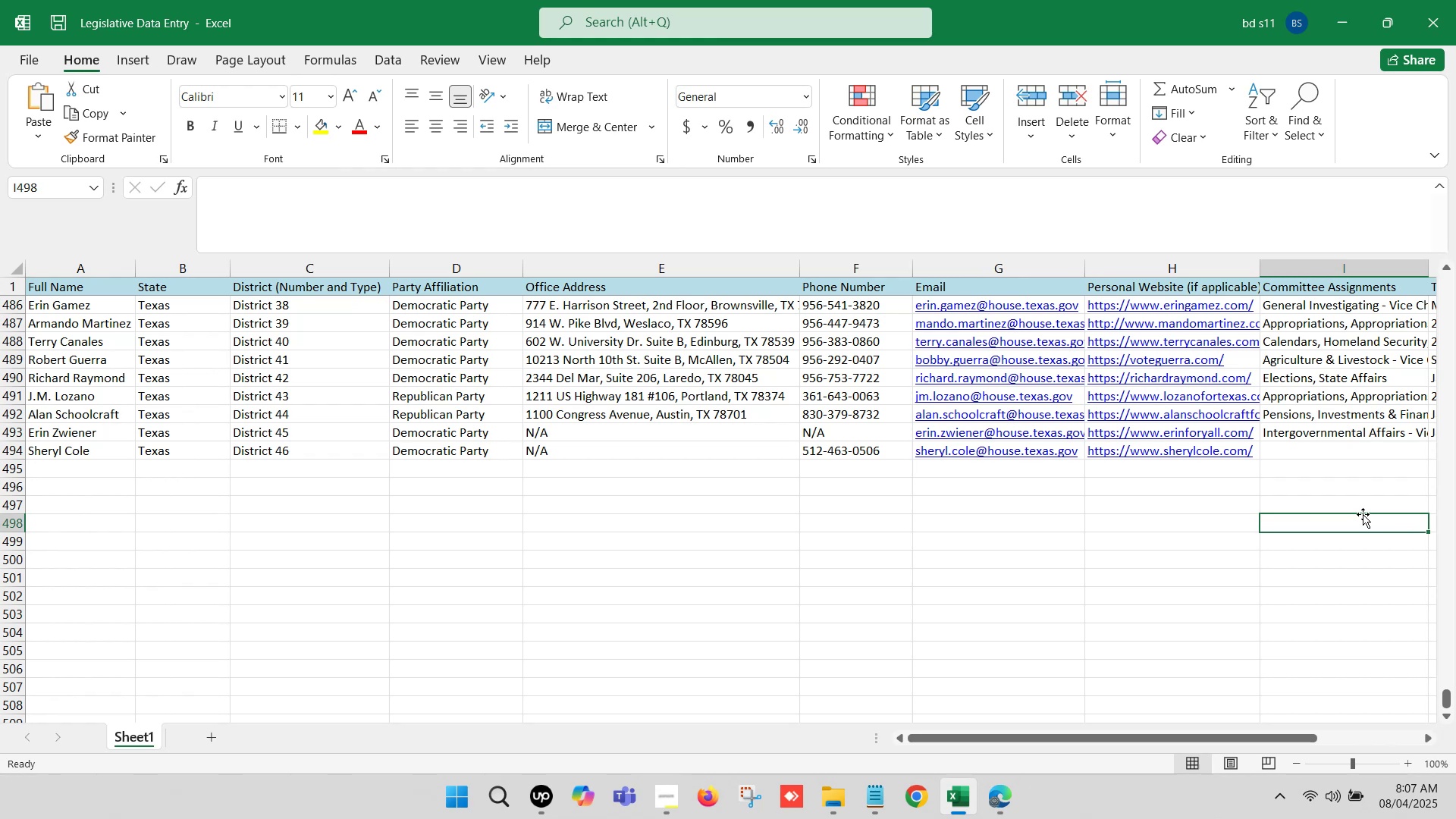 
key(ArrowRight)
 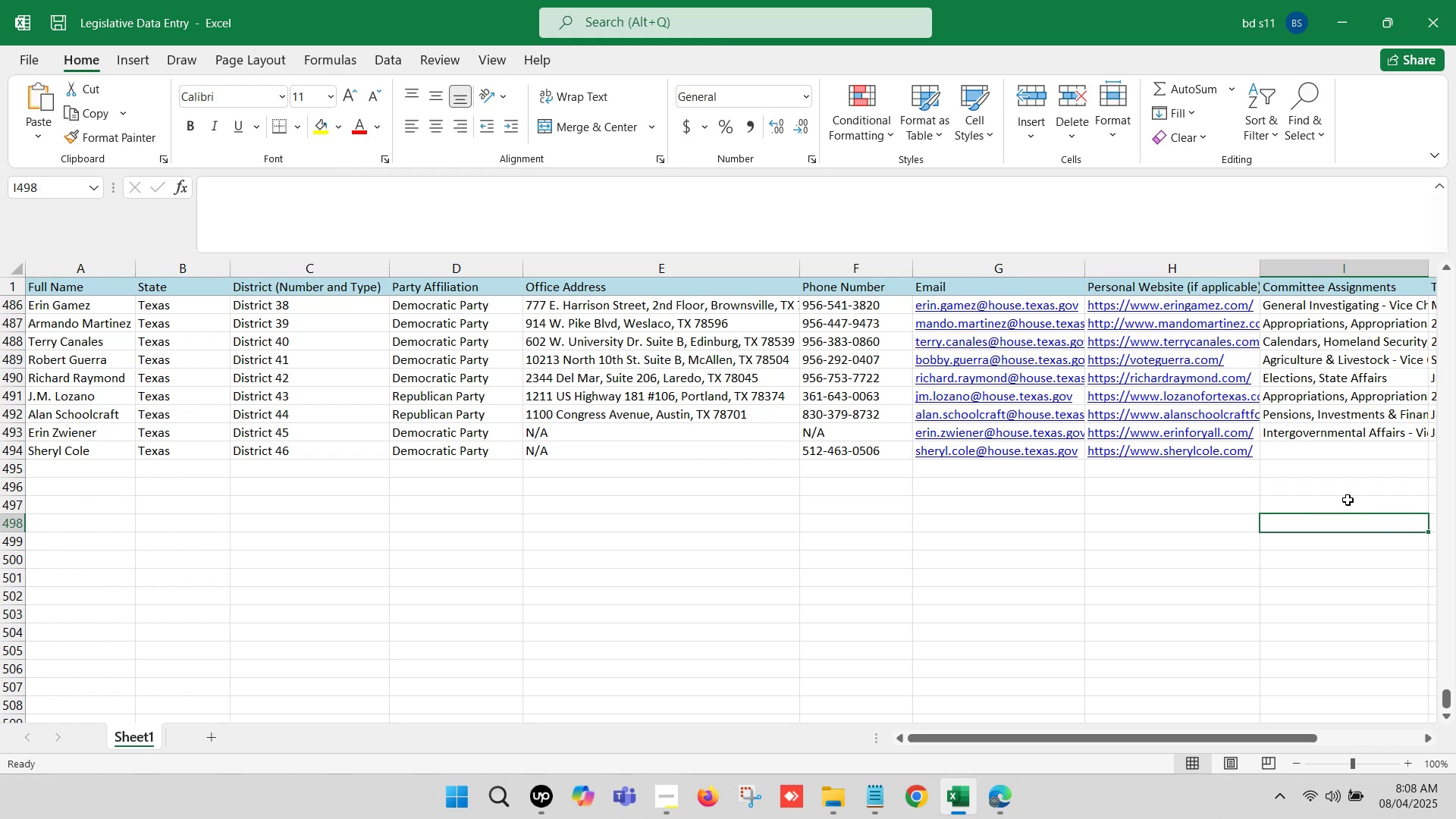 
key(ArrowRight)
 